 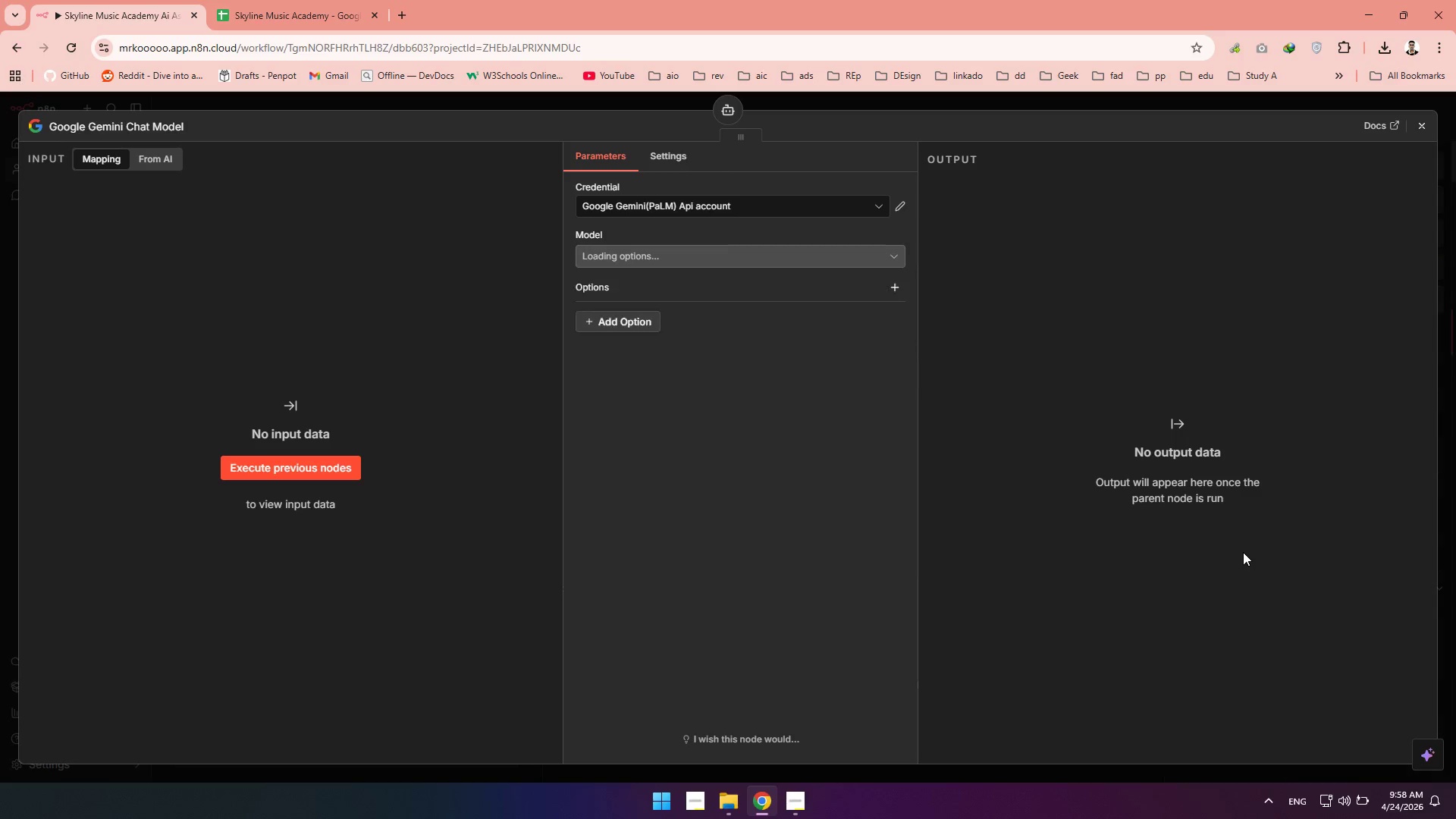 
mouse_move([747, 277])
 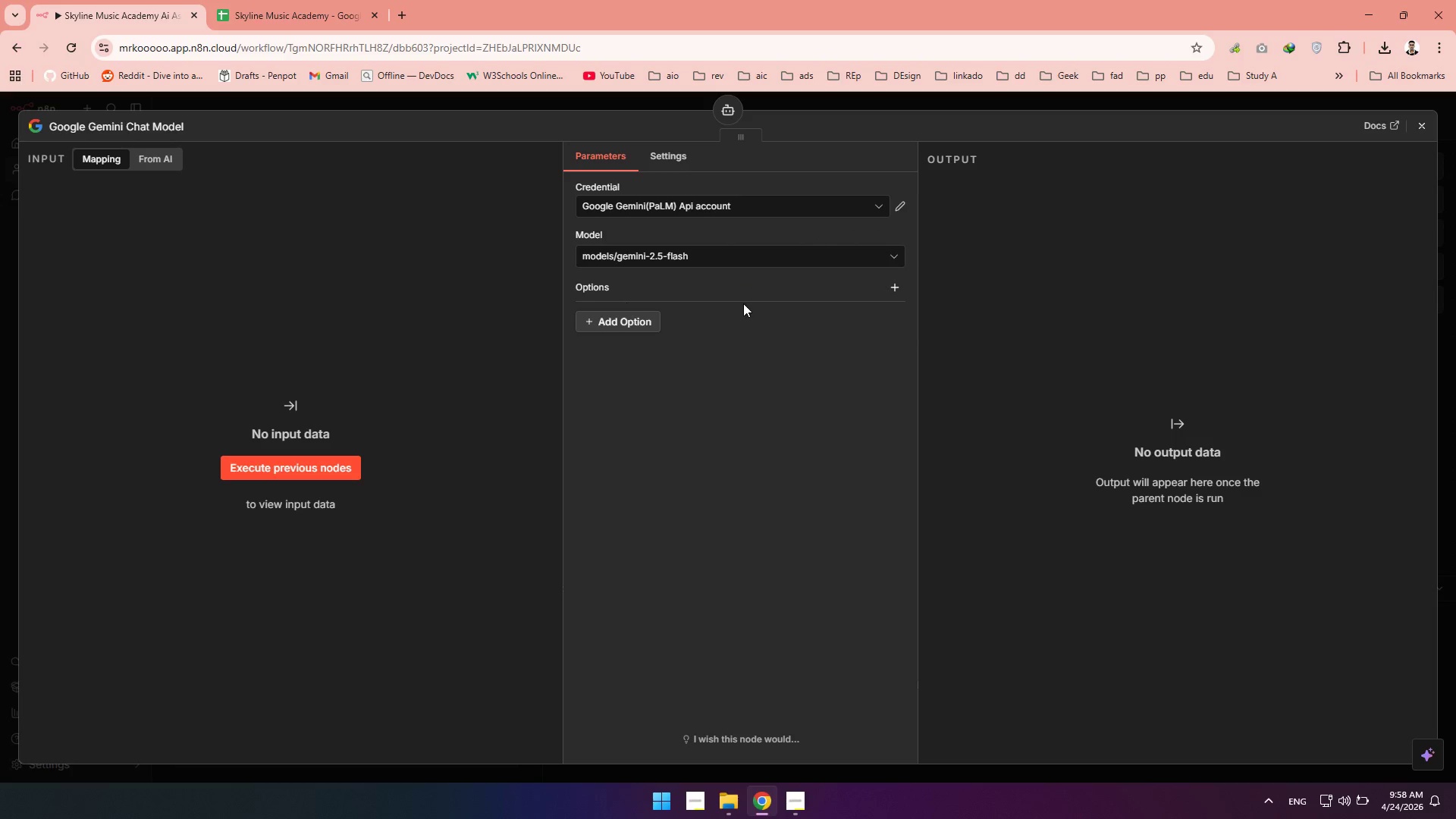 
left_click([902, 293])
 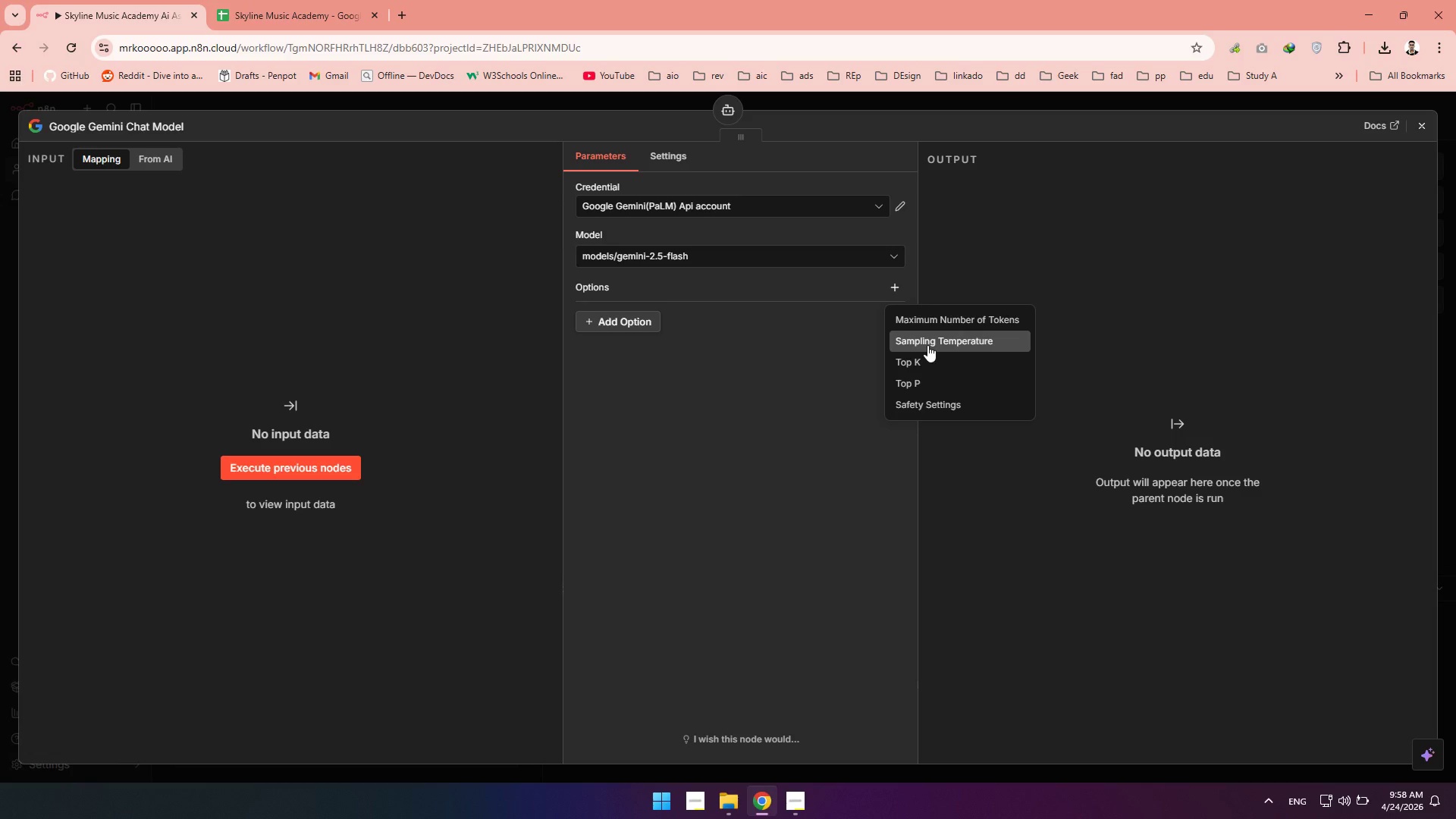 
wait(5.83)
 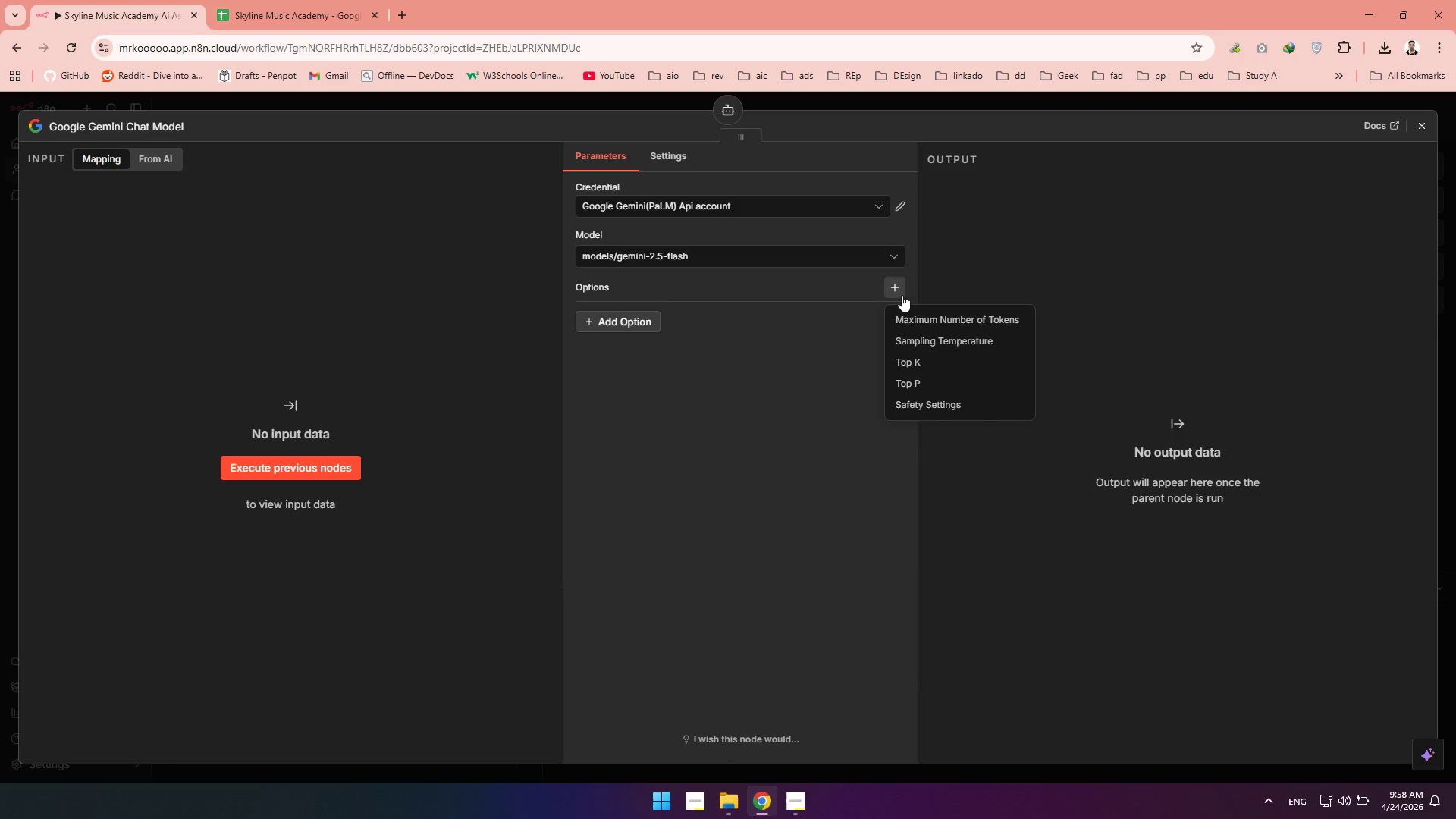 
left_click([790, 351])
 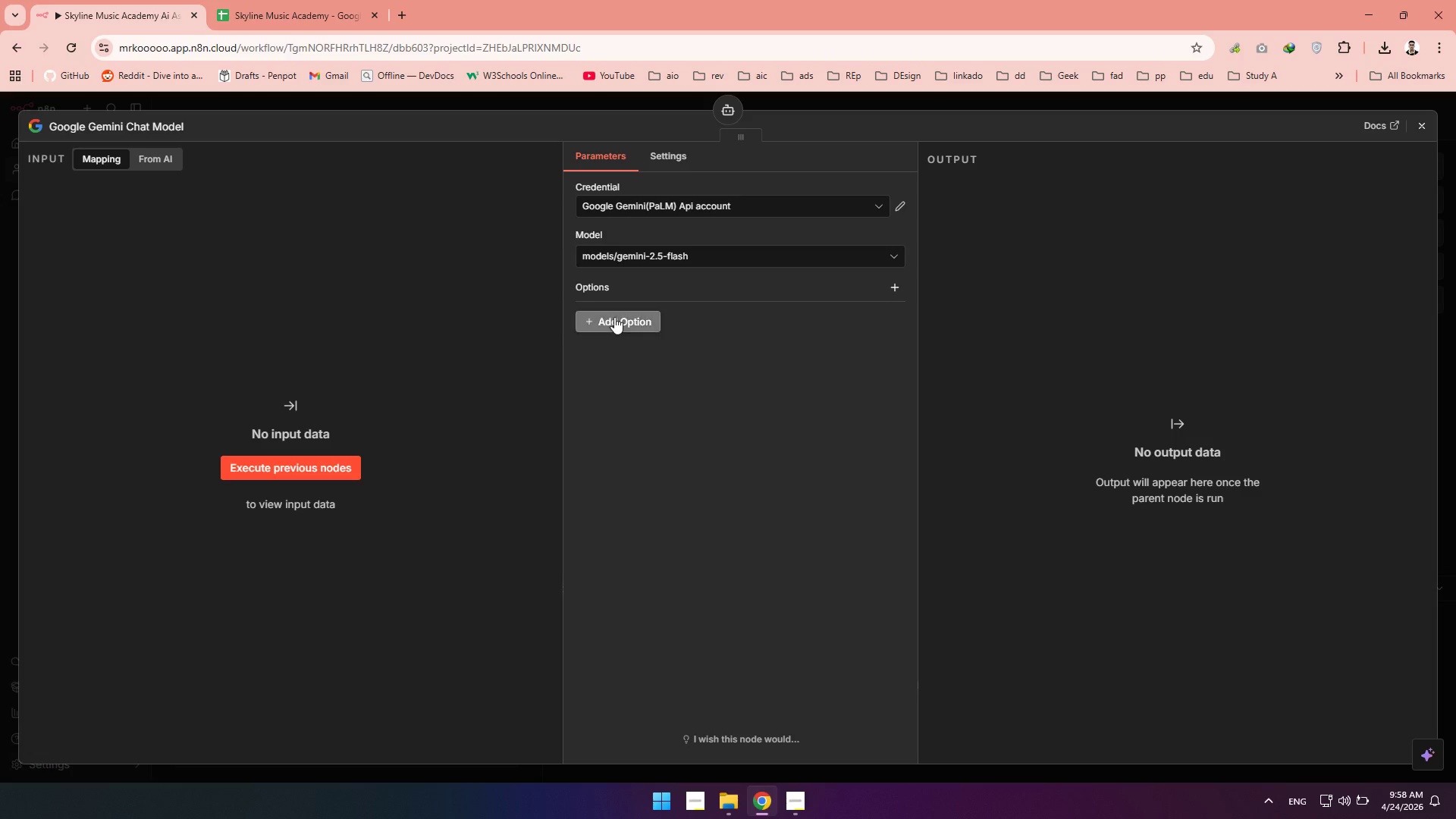 
left_click([614, 317])
 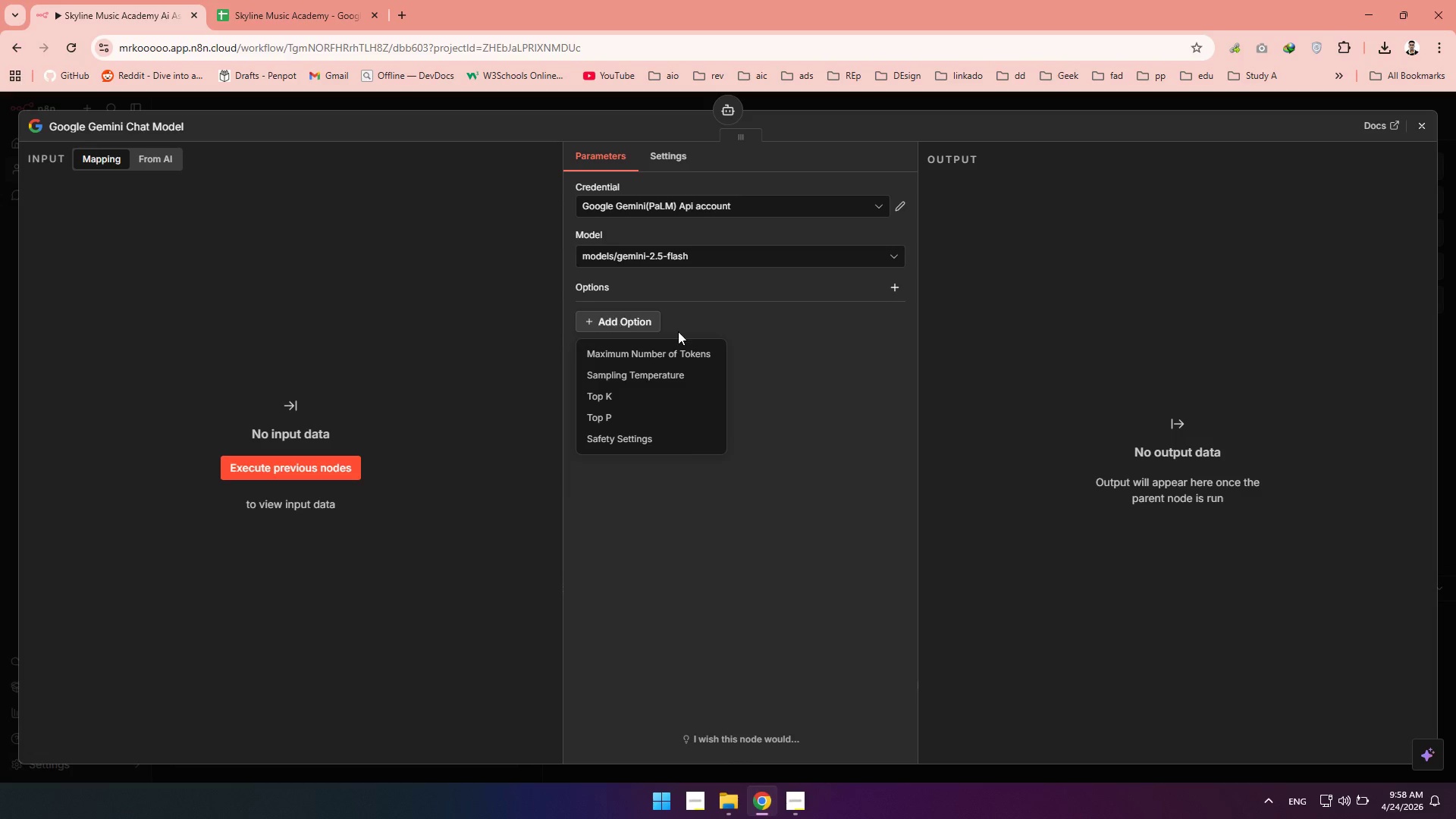 
left_click([869, 368])
 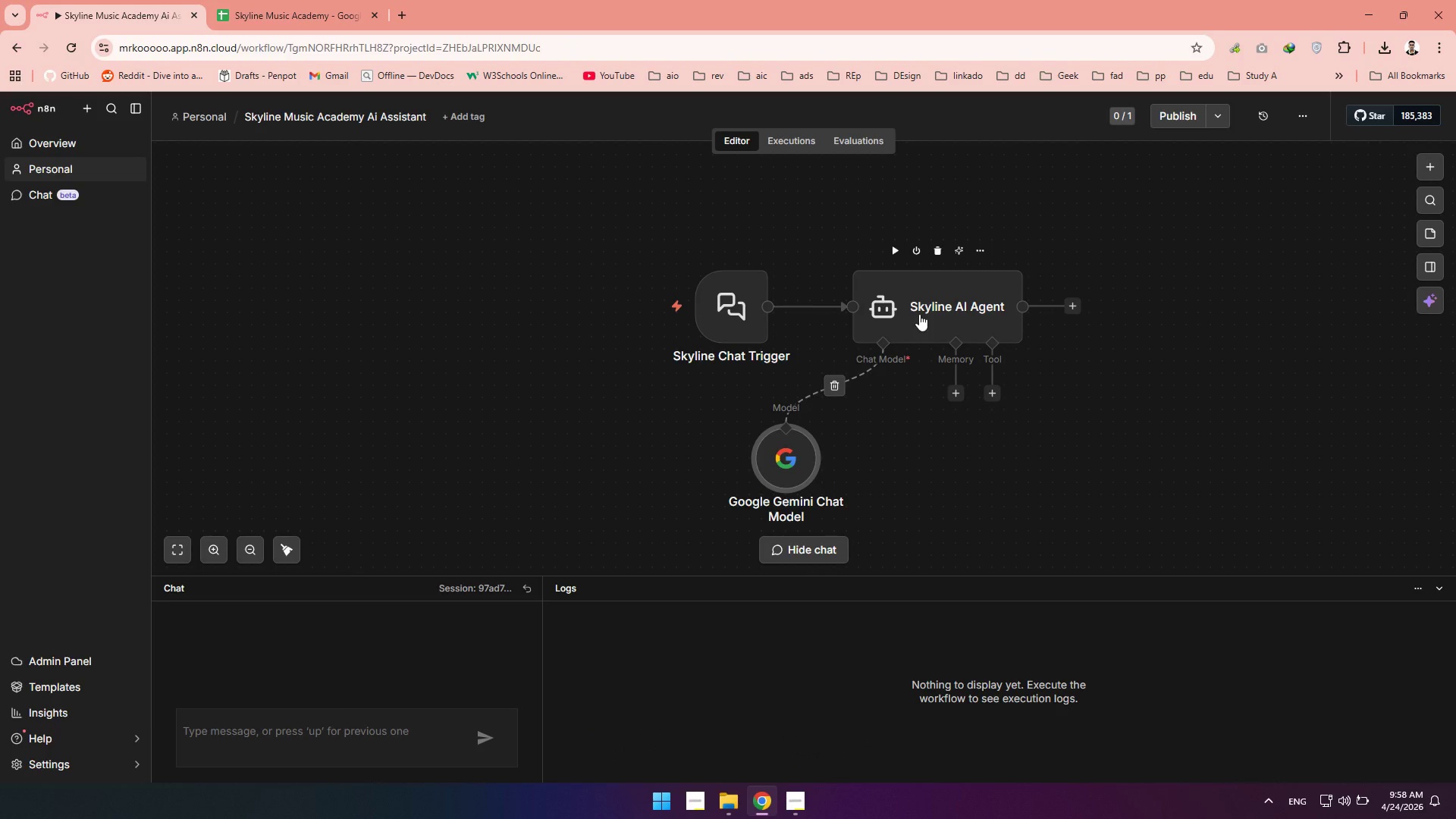 
double_click([915, 309])
 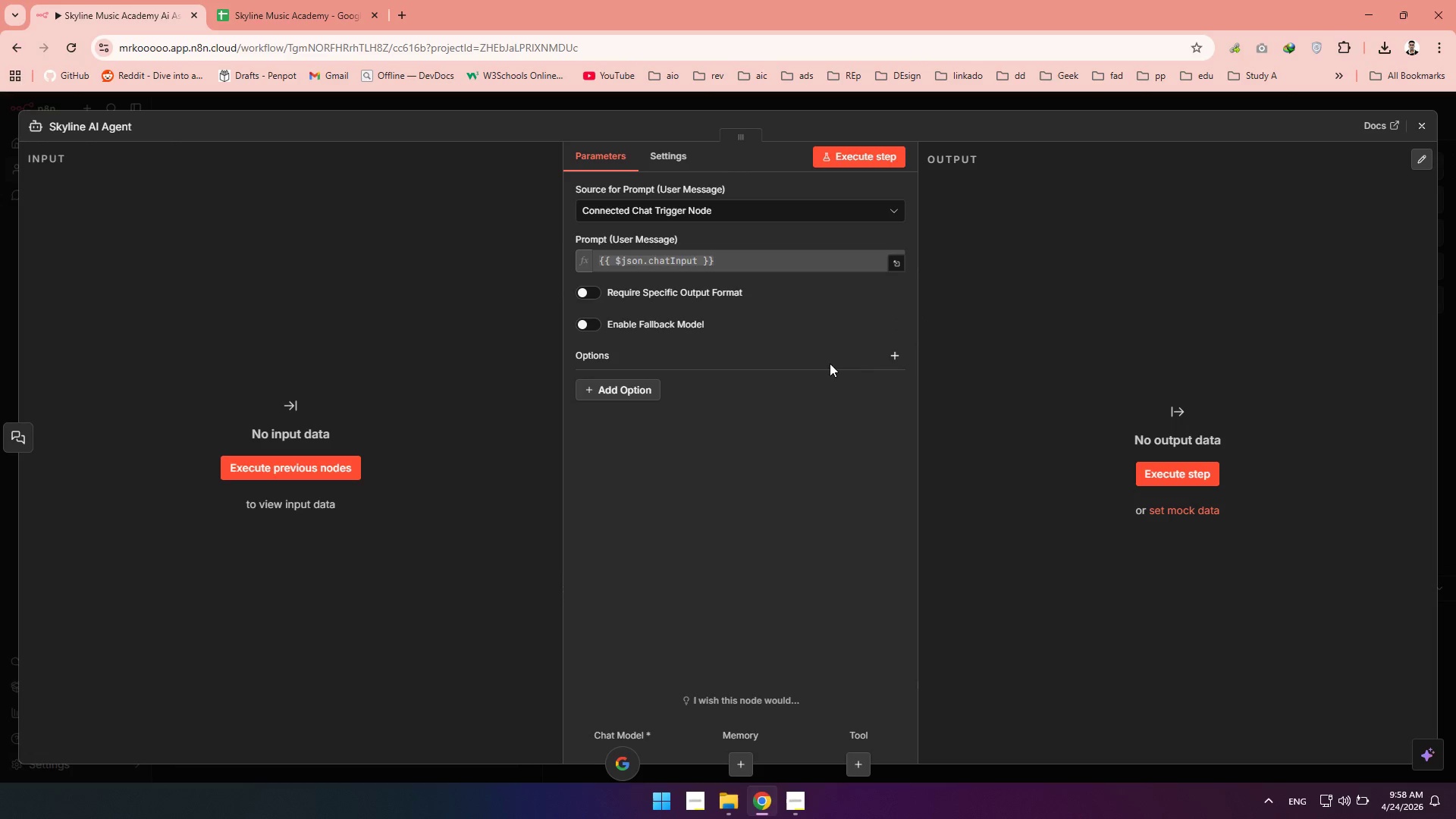 
left_click([890, 359])
 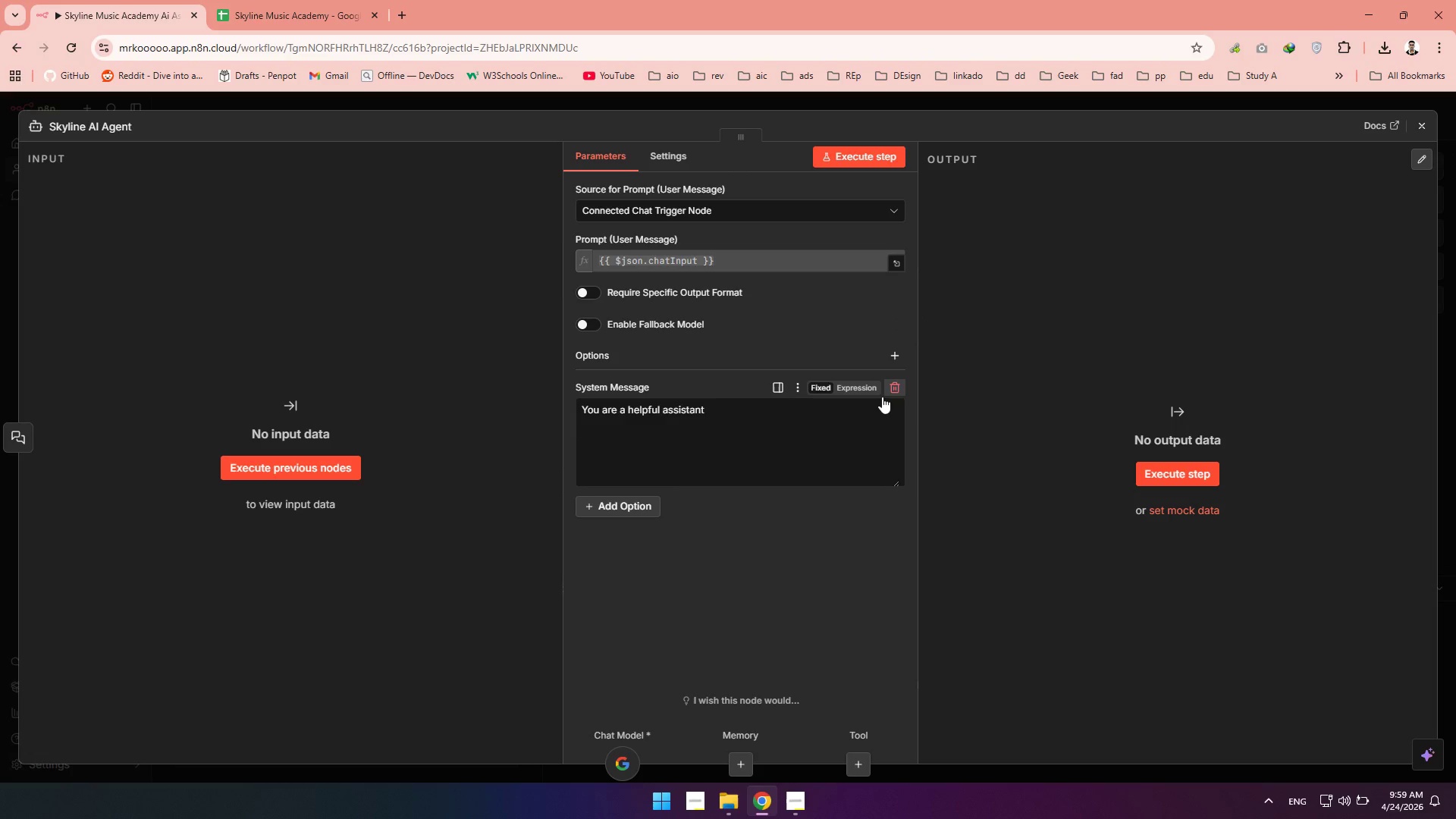 
left_click_drag(start_coordinate=[707, 415], to_coordinate=[543, 414])
 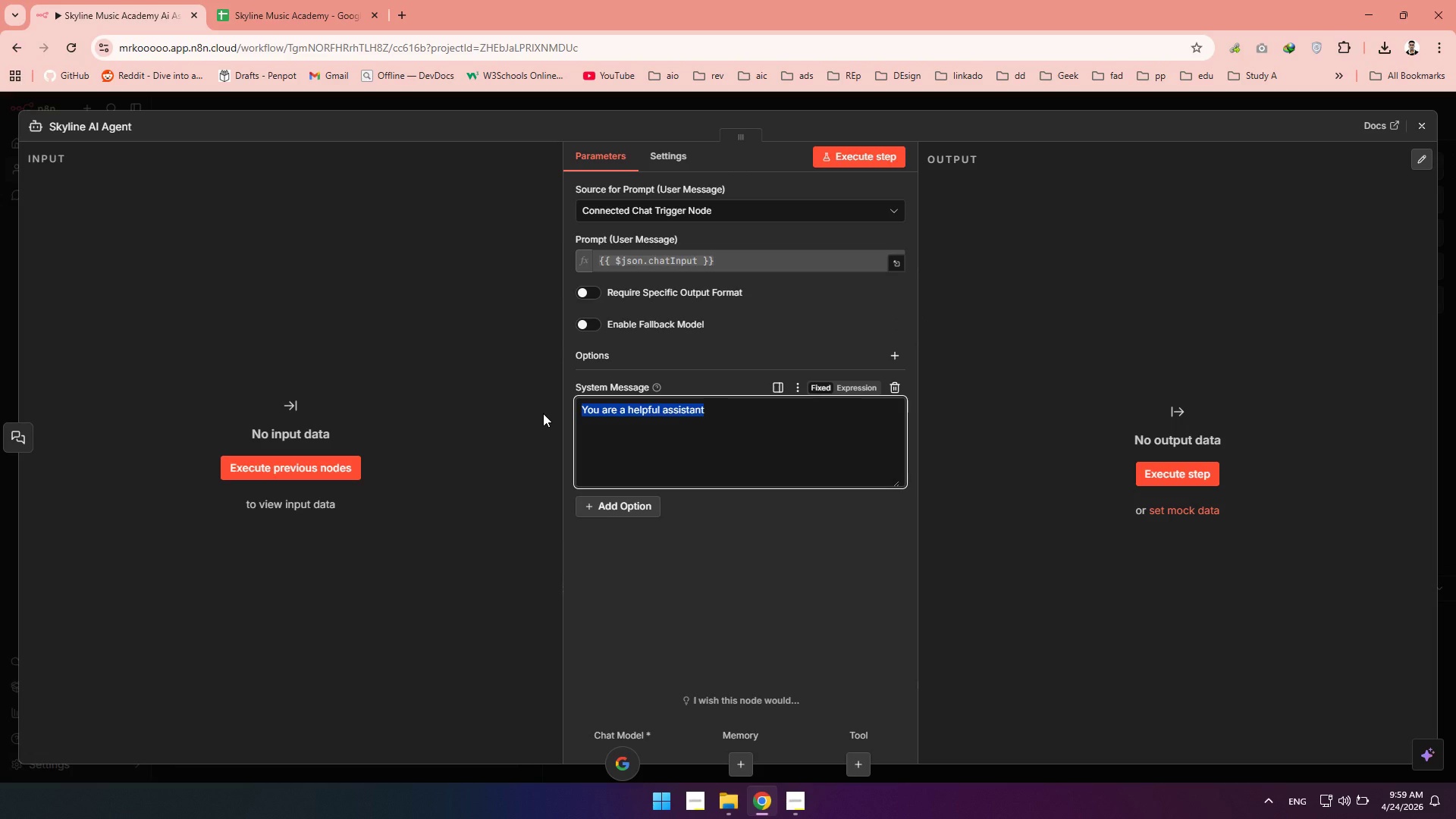 
key(Backspace)
 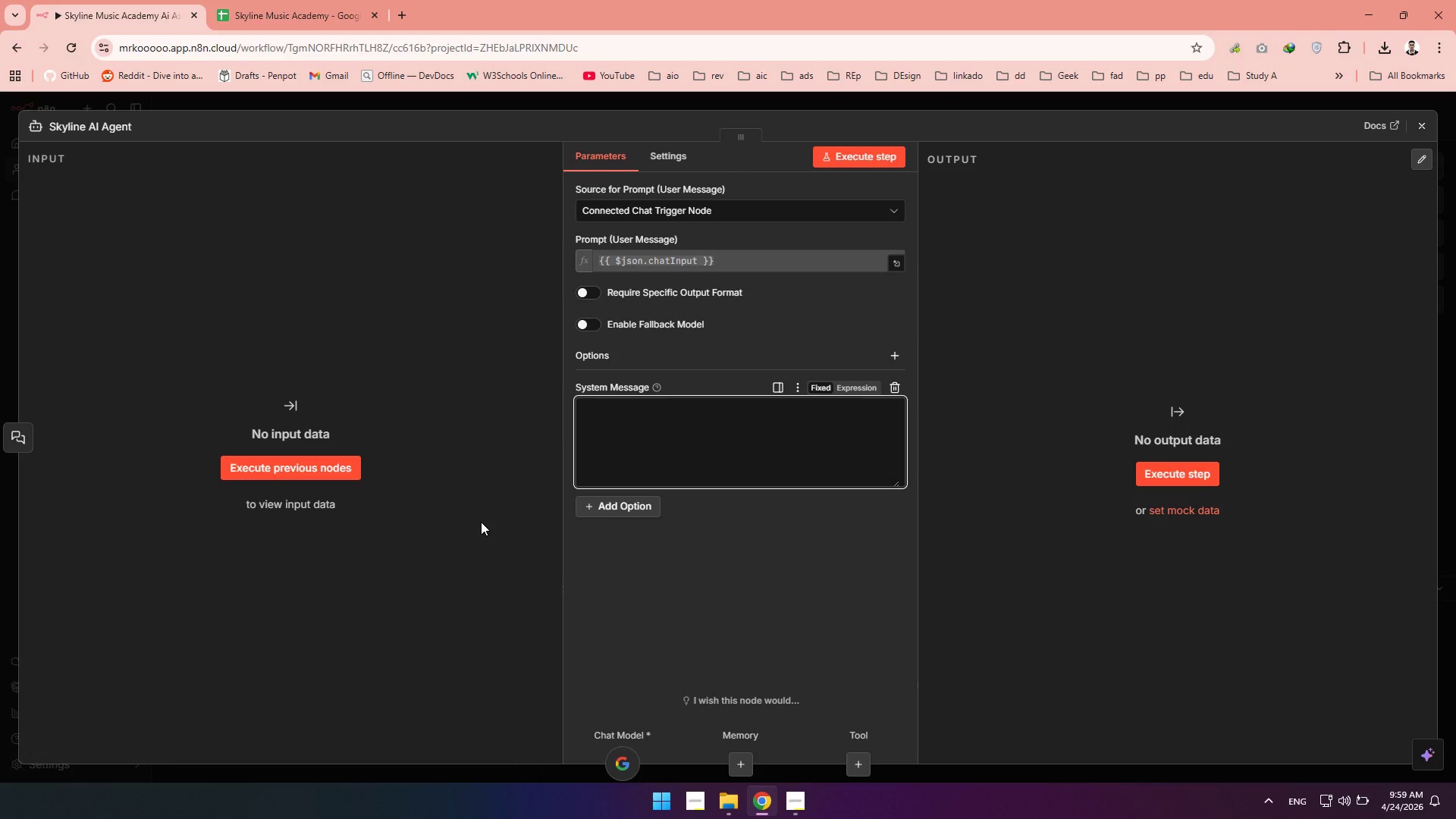 
wait(22.59)
 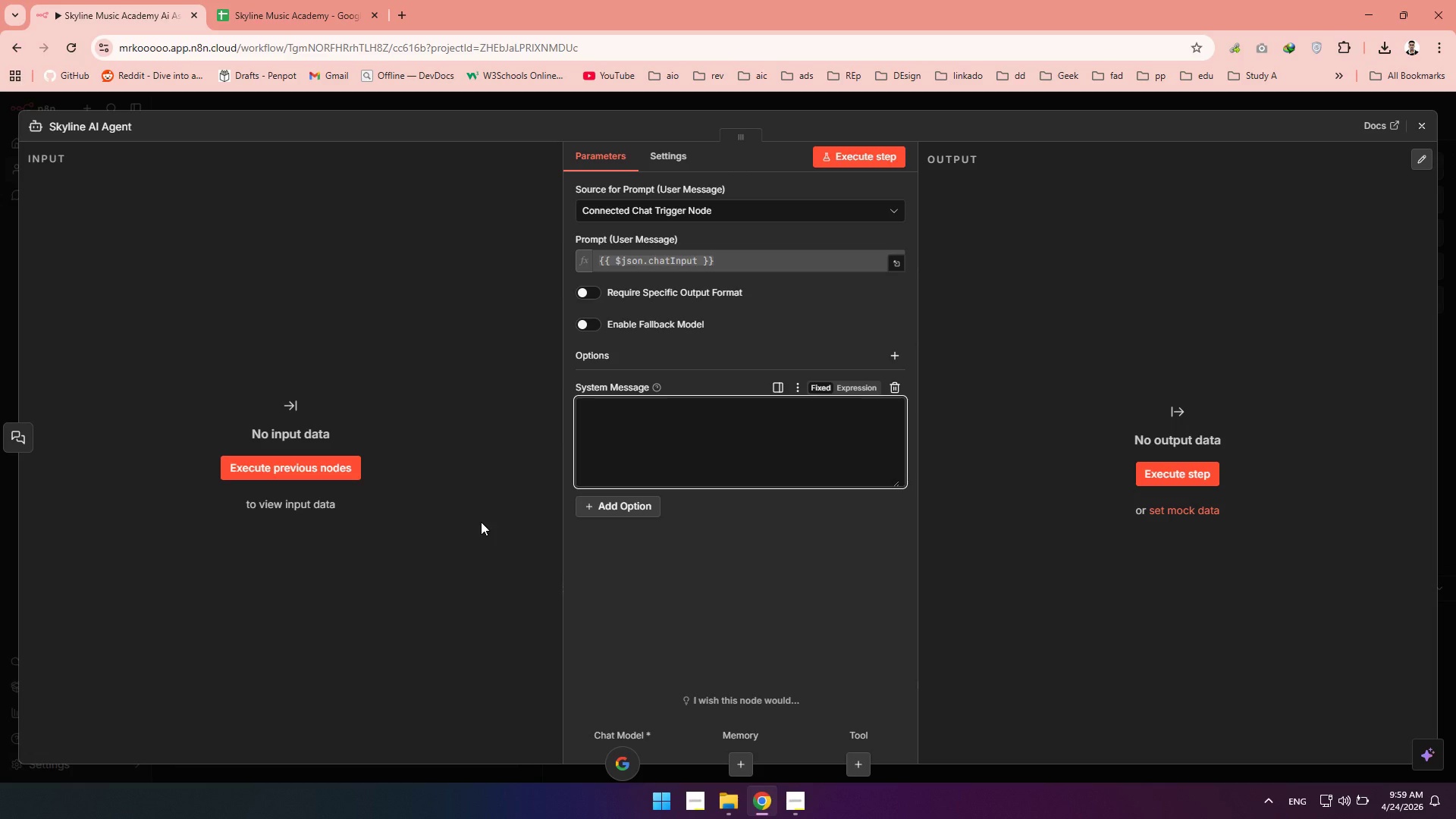 
left_click([1426, 124])
 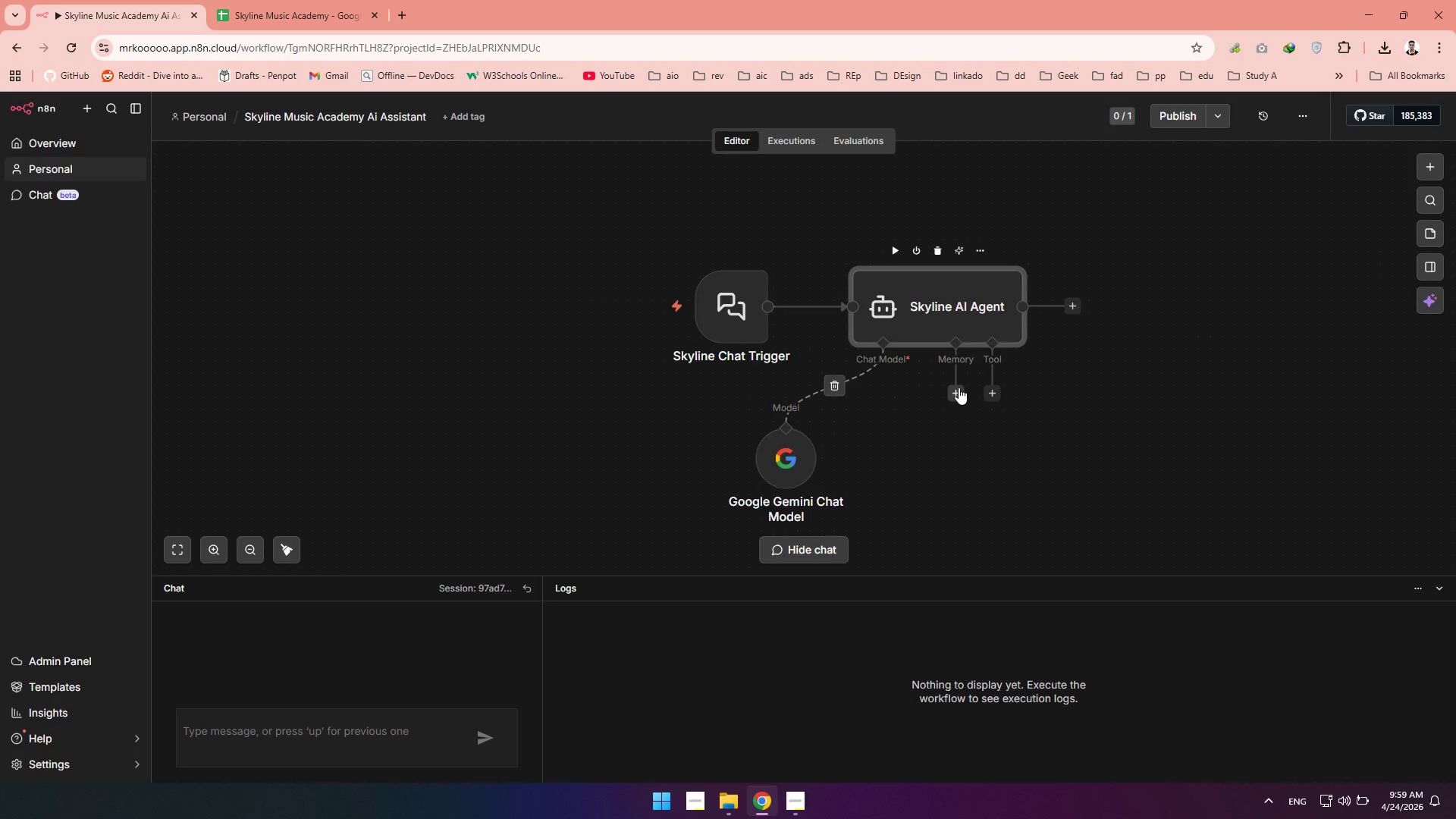 
left_click([959, 389])
 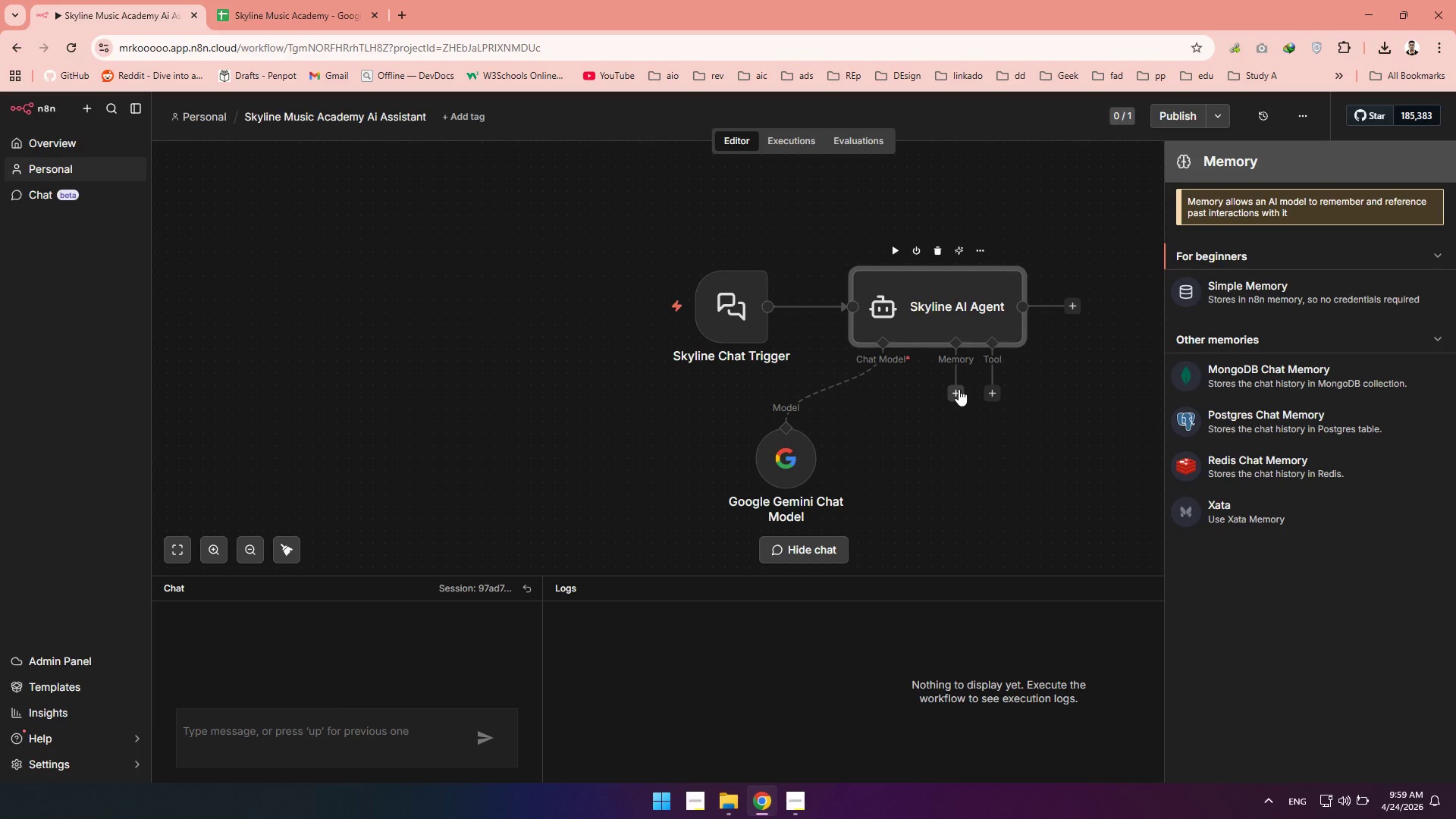 
wait(9.47)
 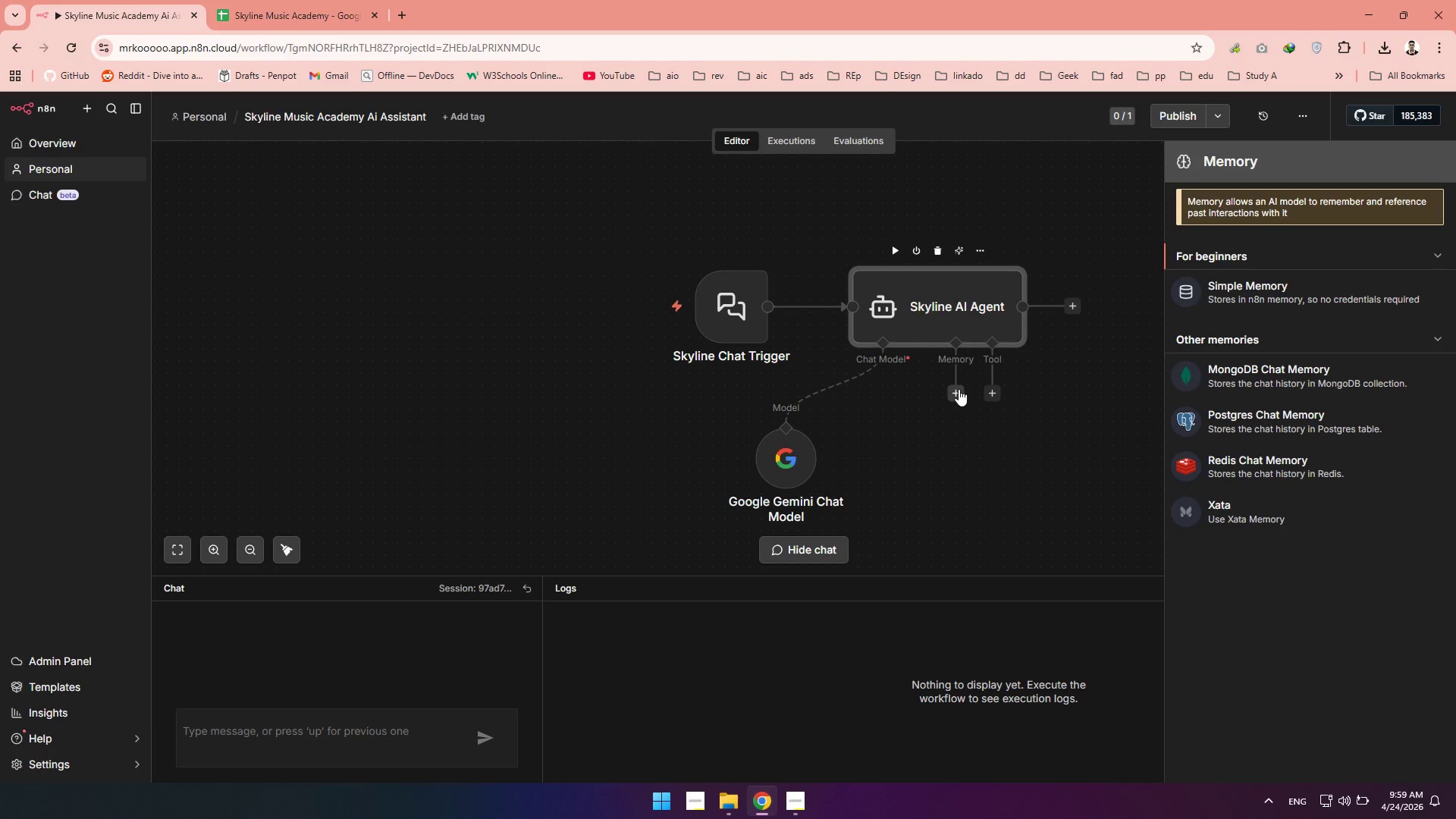 
left_click([1219, 300])
 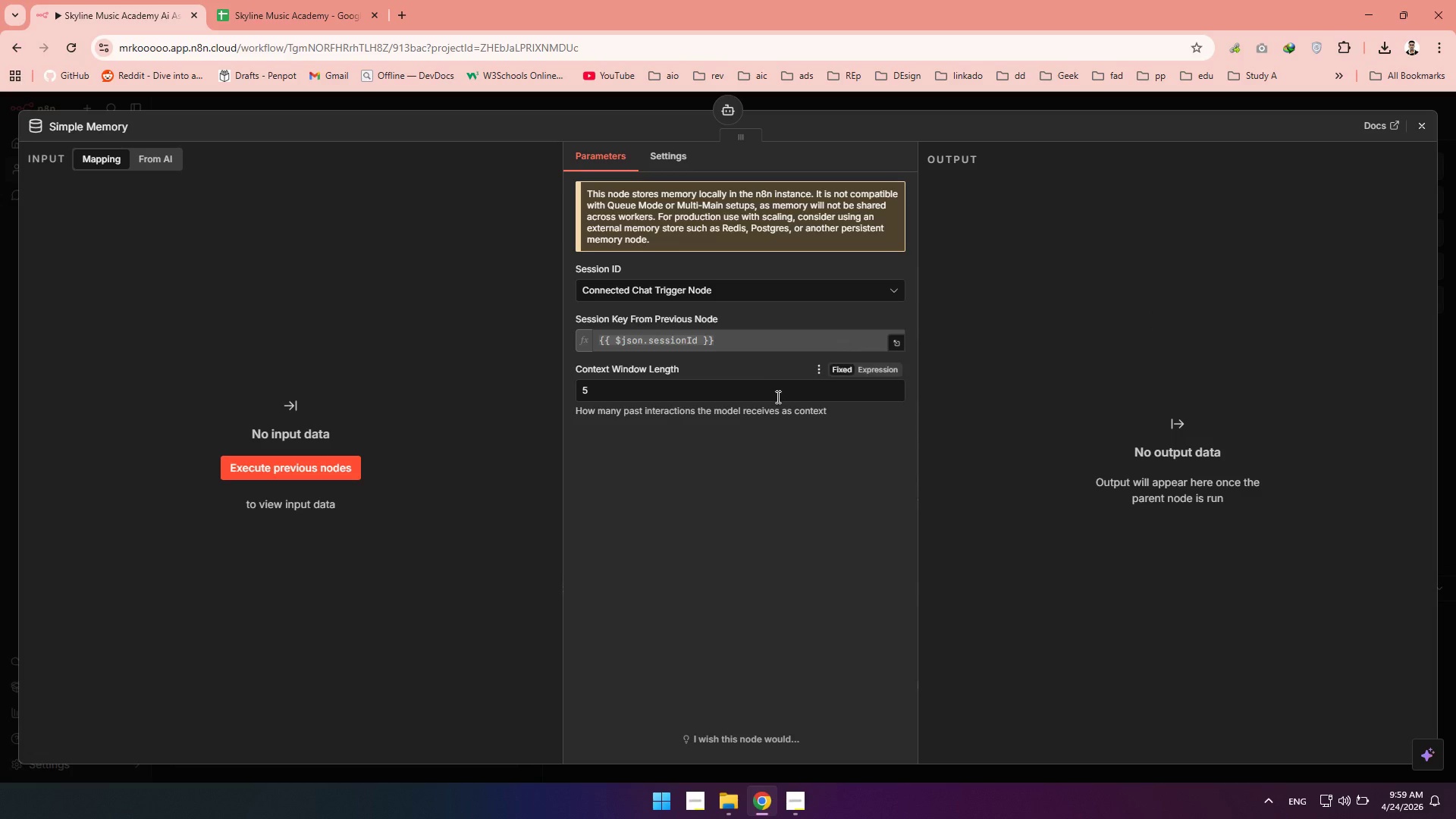 
wait(8.89)
 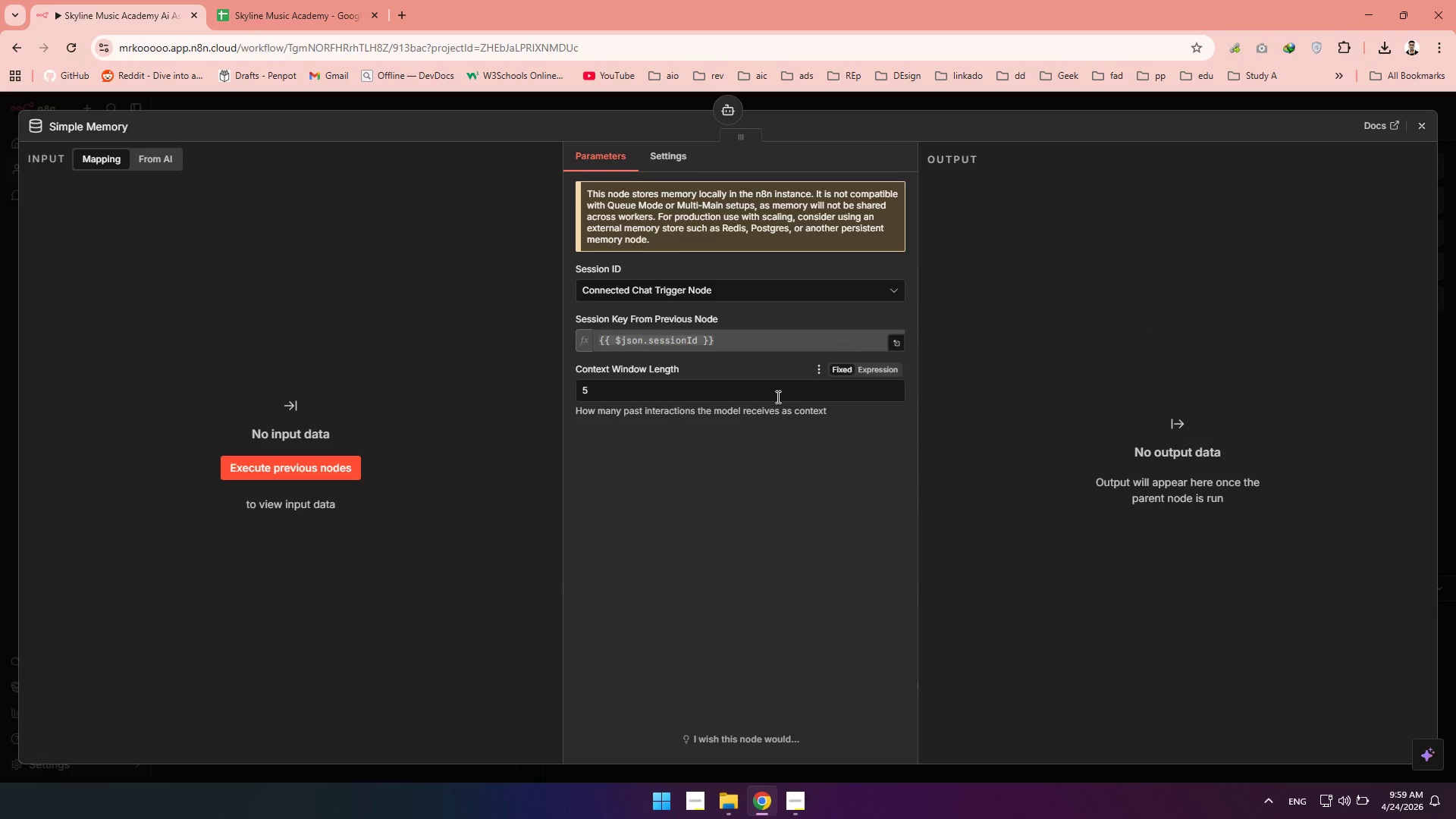 
left_click_drag(start_coordinate=[742, 398], to_coordinate=[573, 398])
 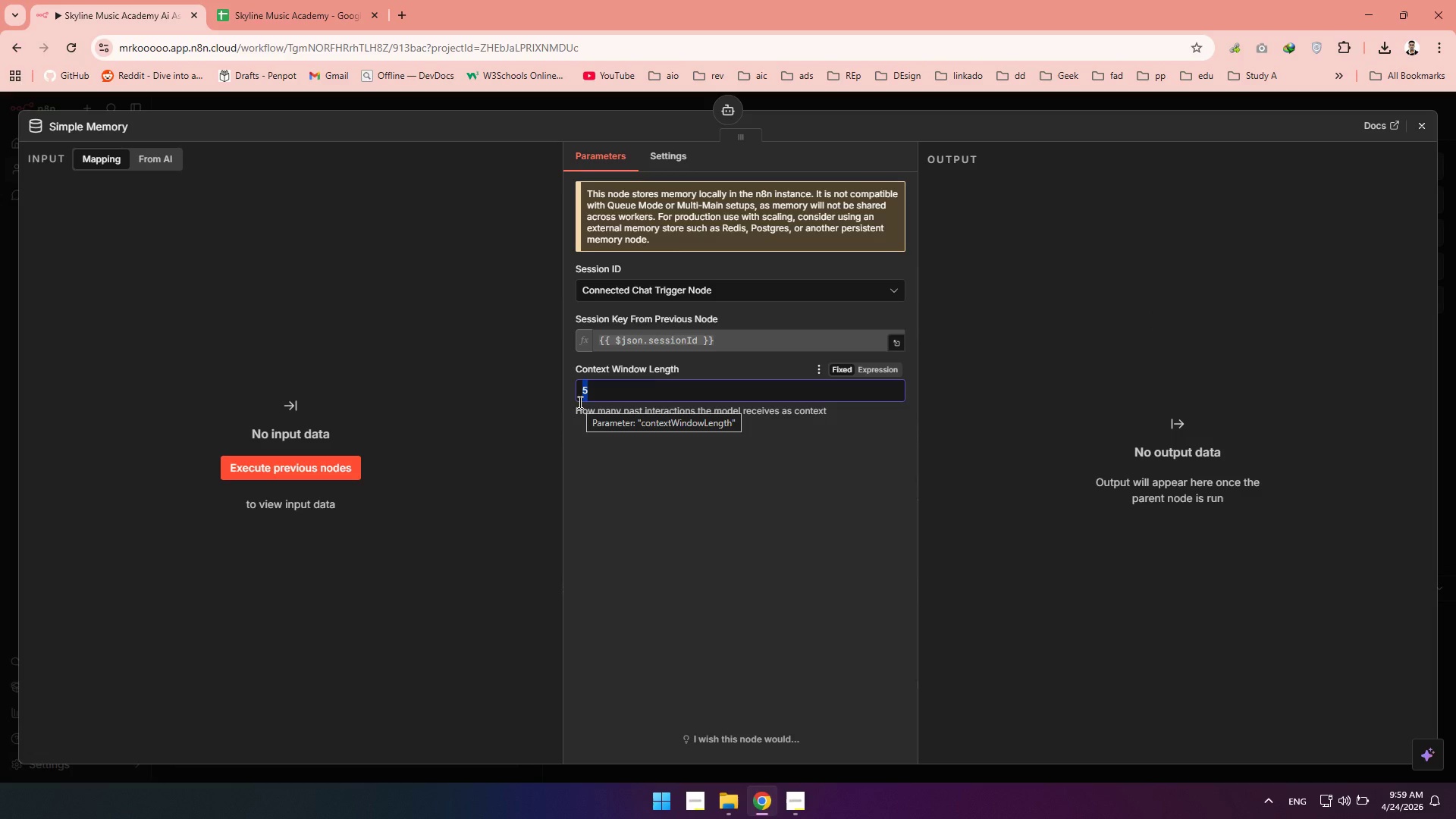 
type(15)
key(Backspace)
key(Backspace)
type(20)
 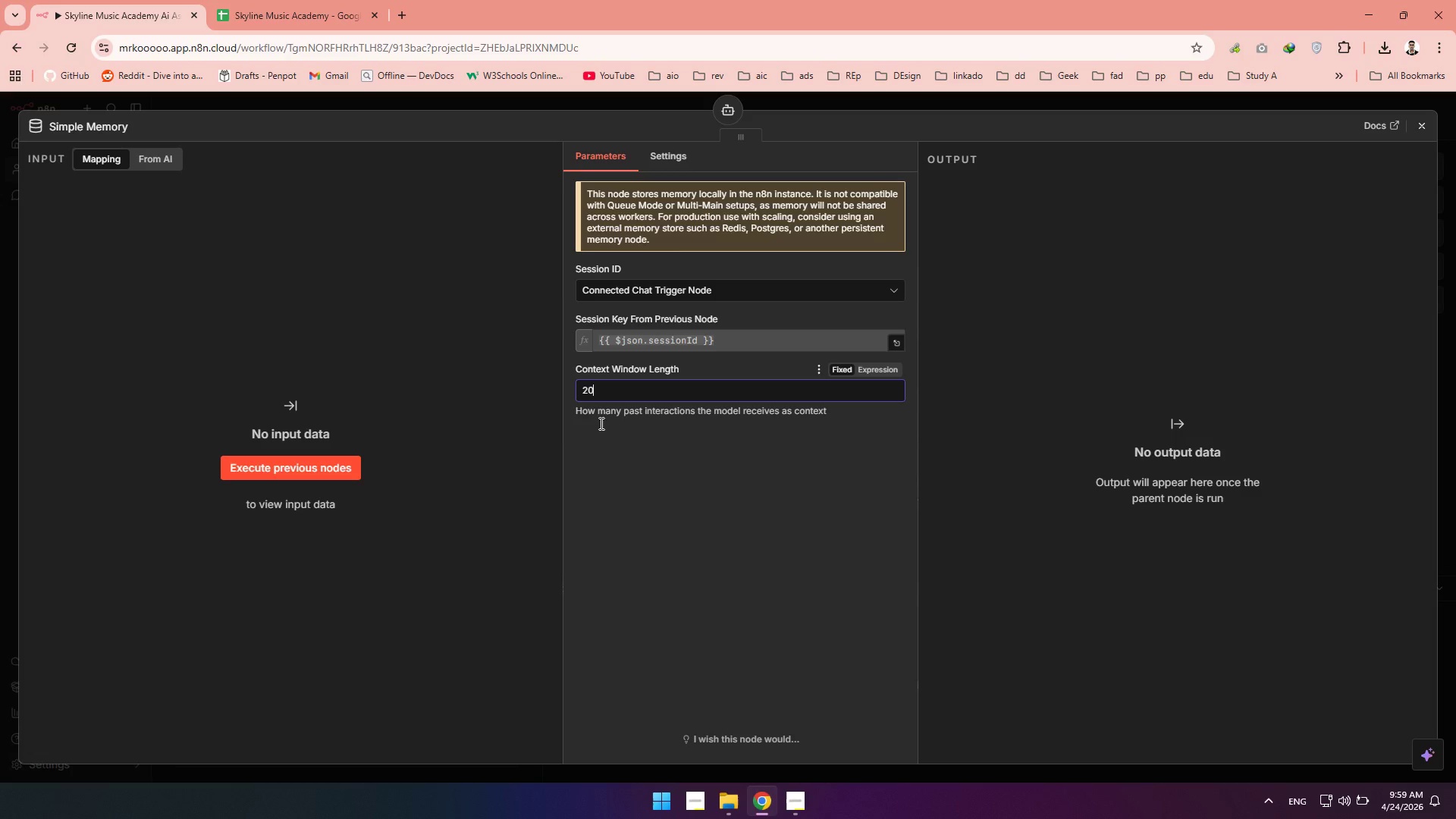 
left_click([652, 457])
 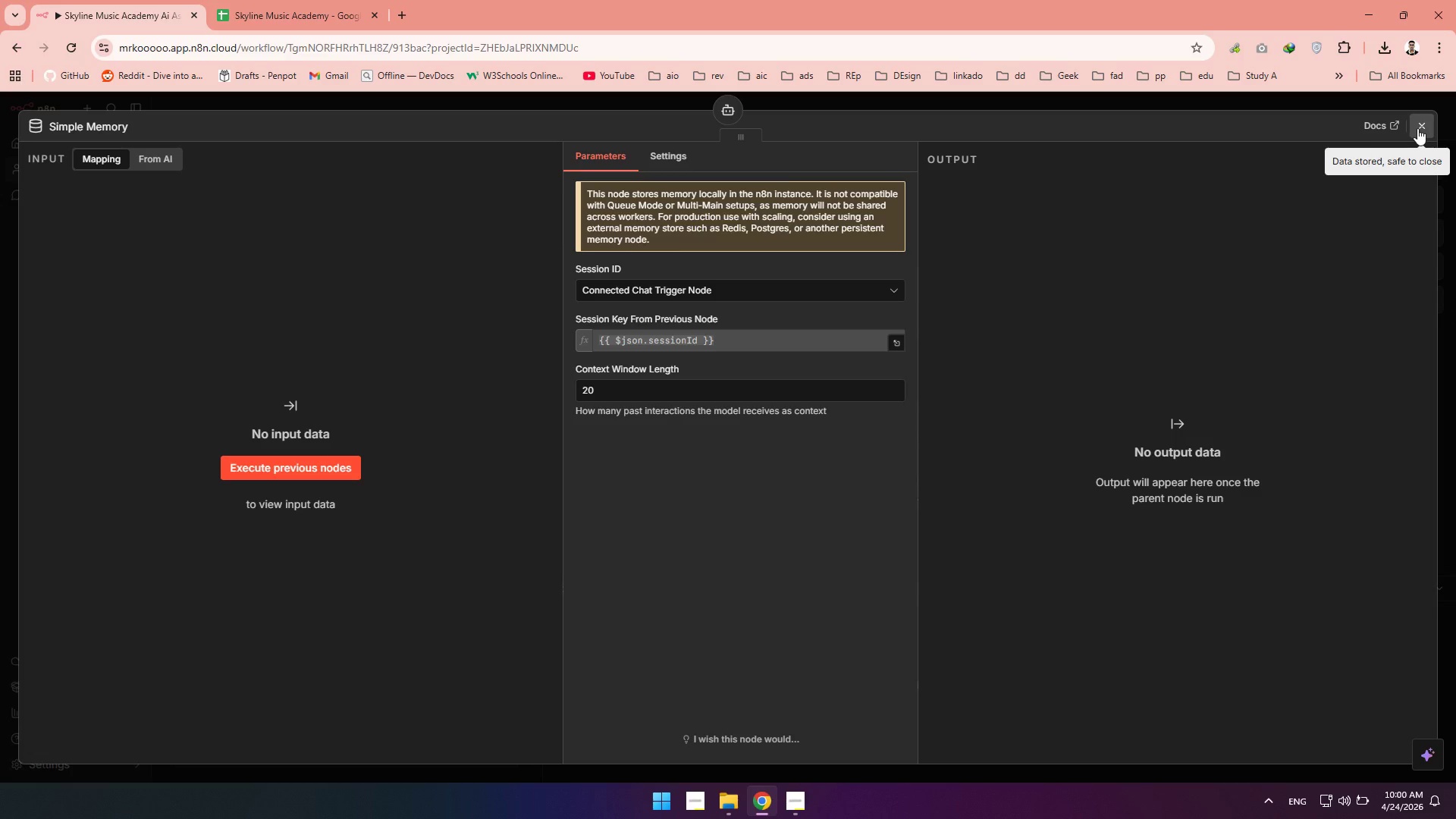 
wait(31.39)
 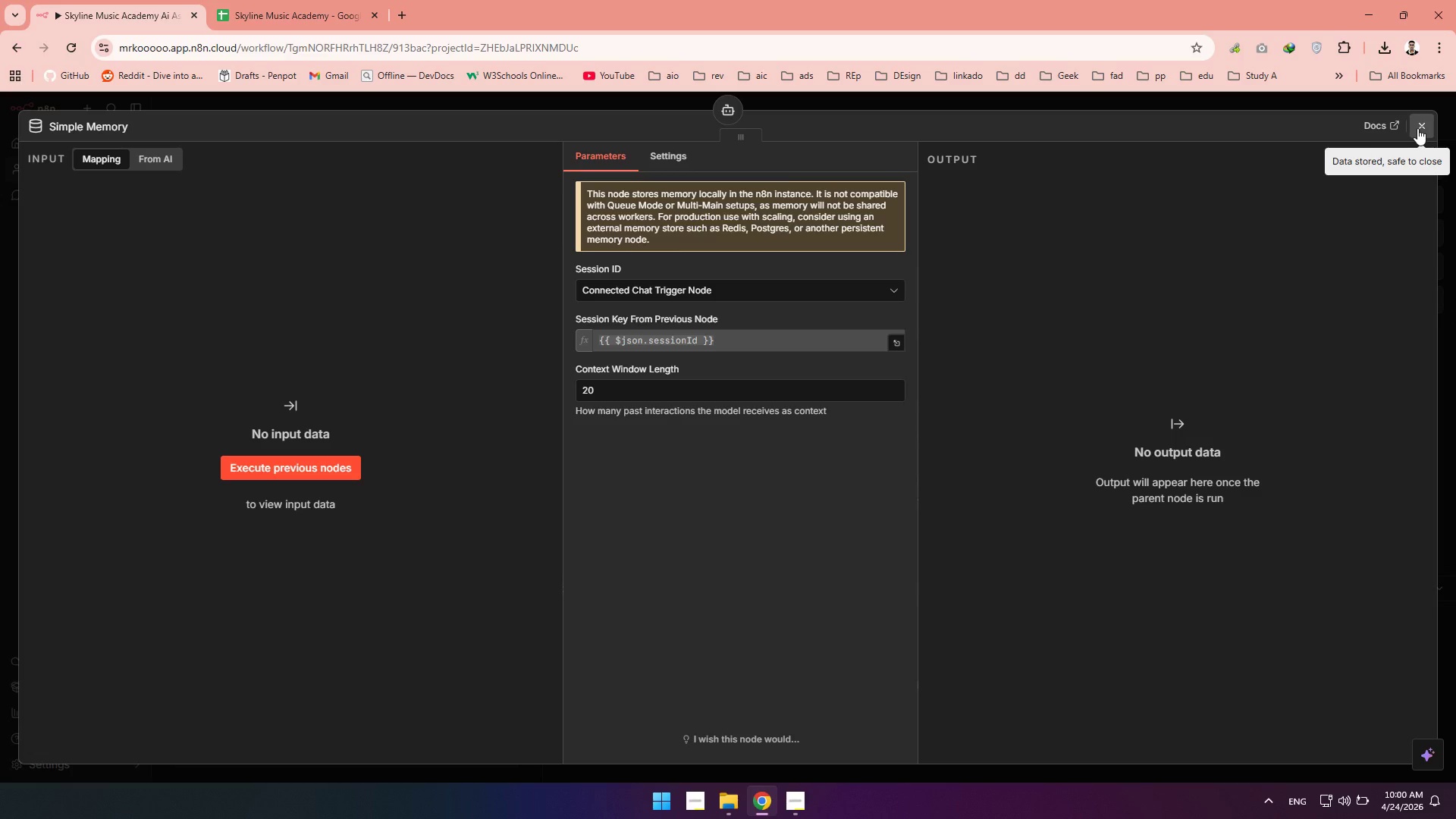 
left_click([1417, 128])
 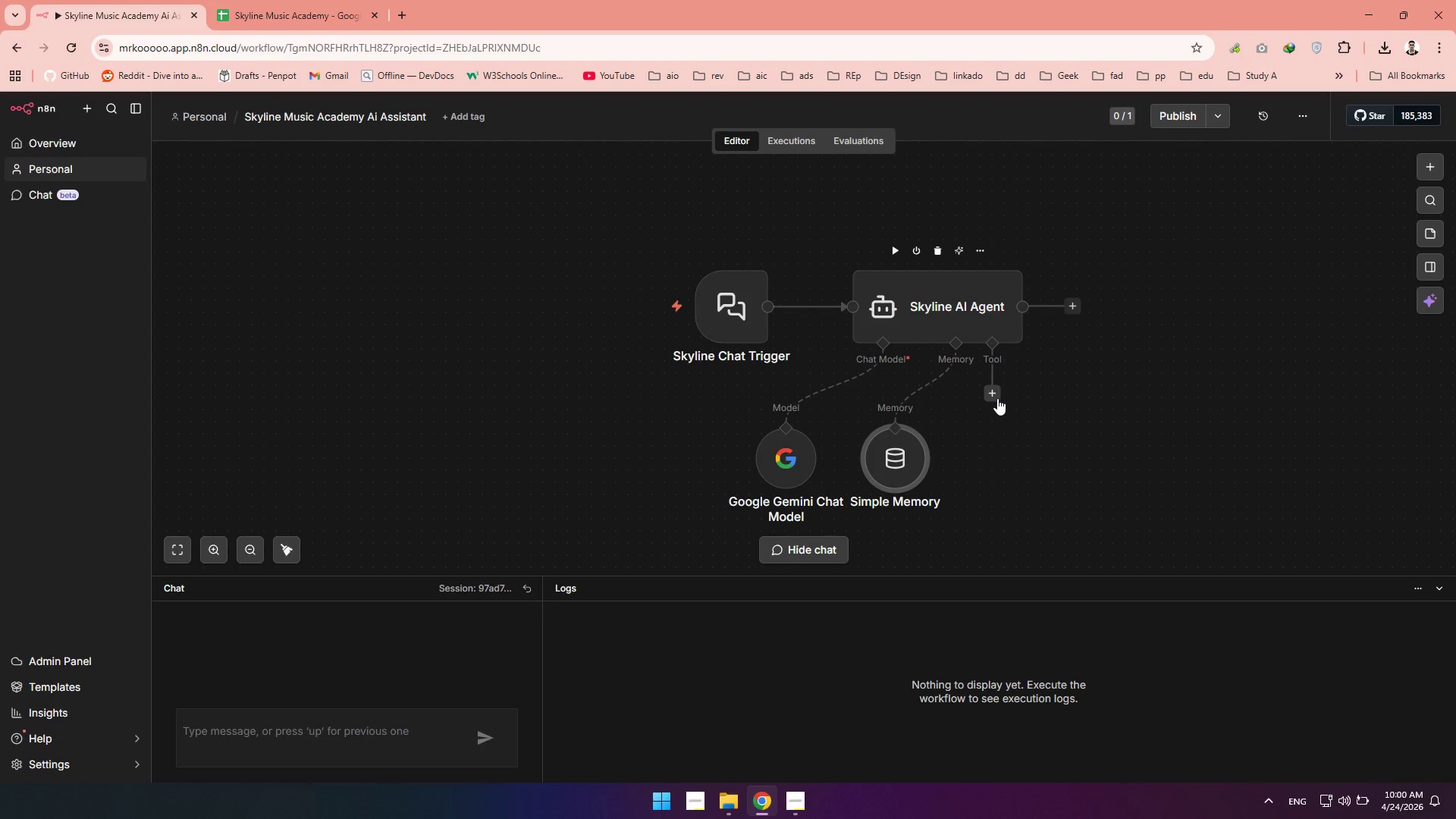 
wait(7.52)
 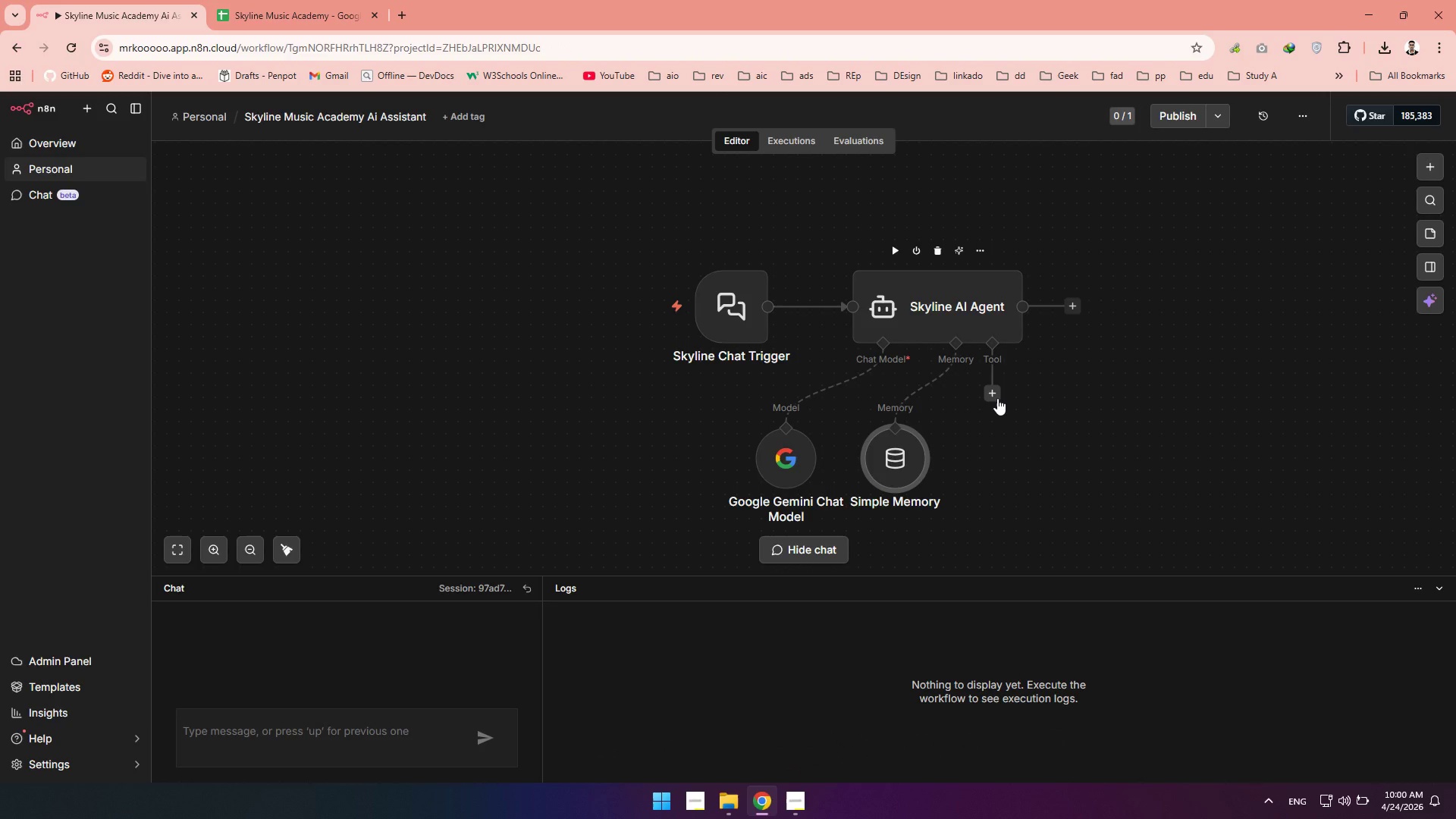 
left_click([993, 396])
 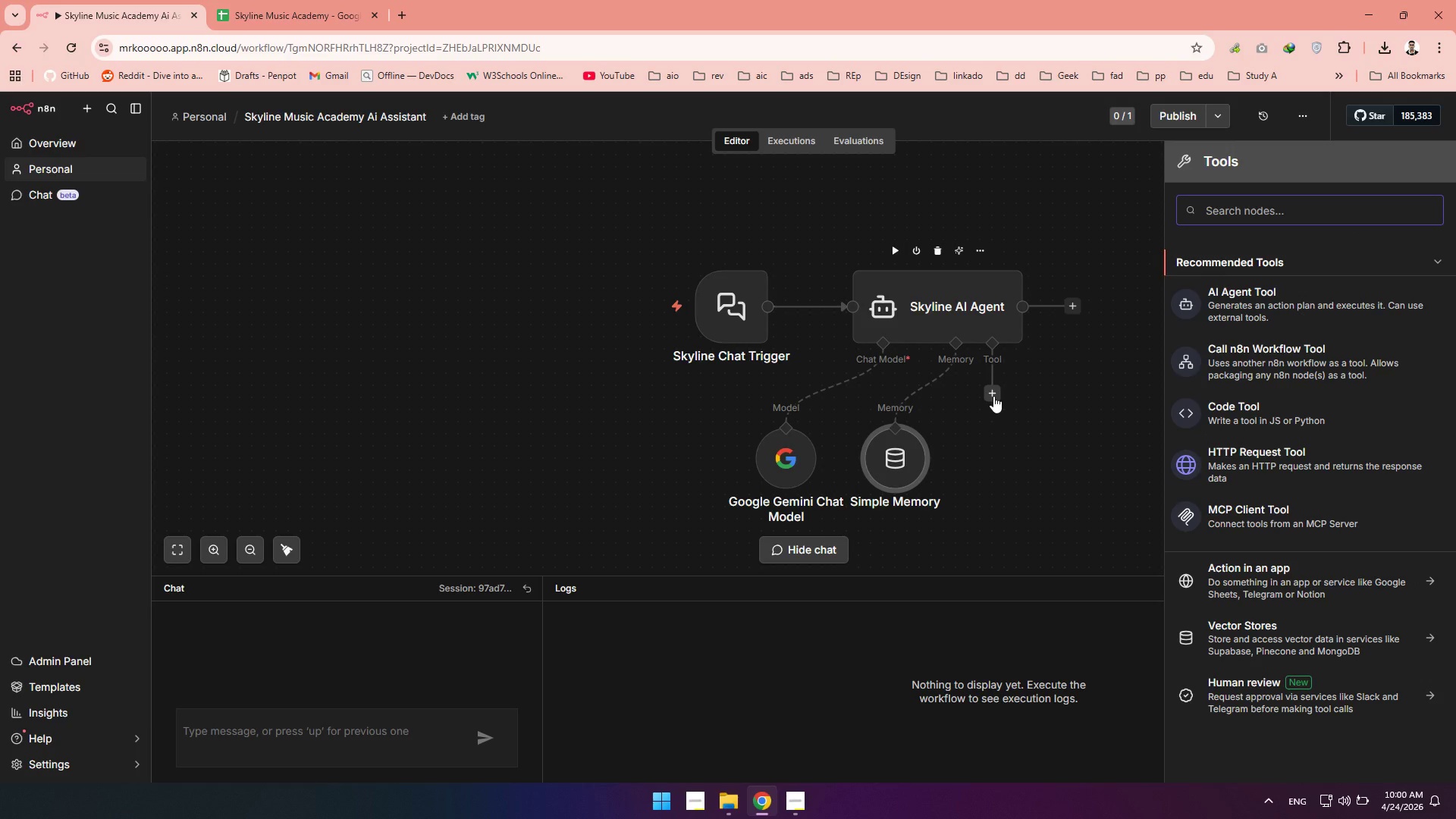 
wait(10.5)
 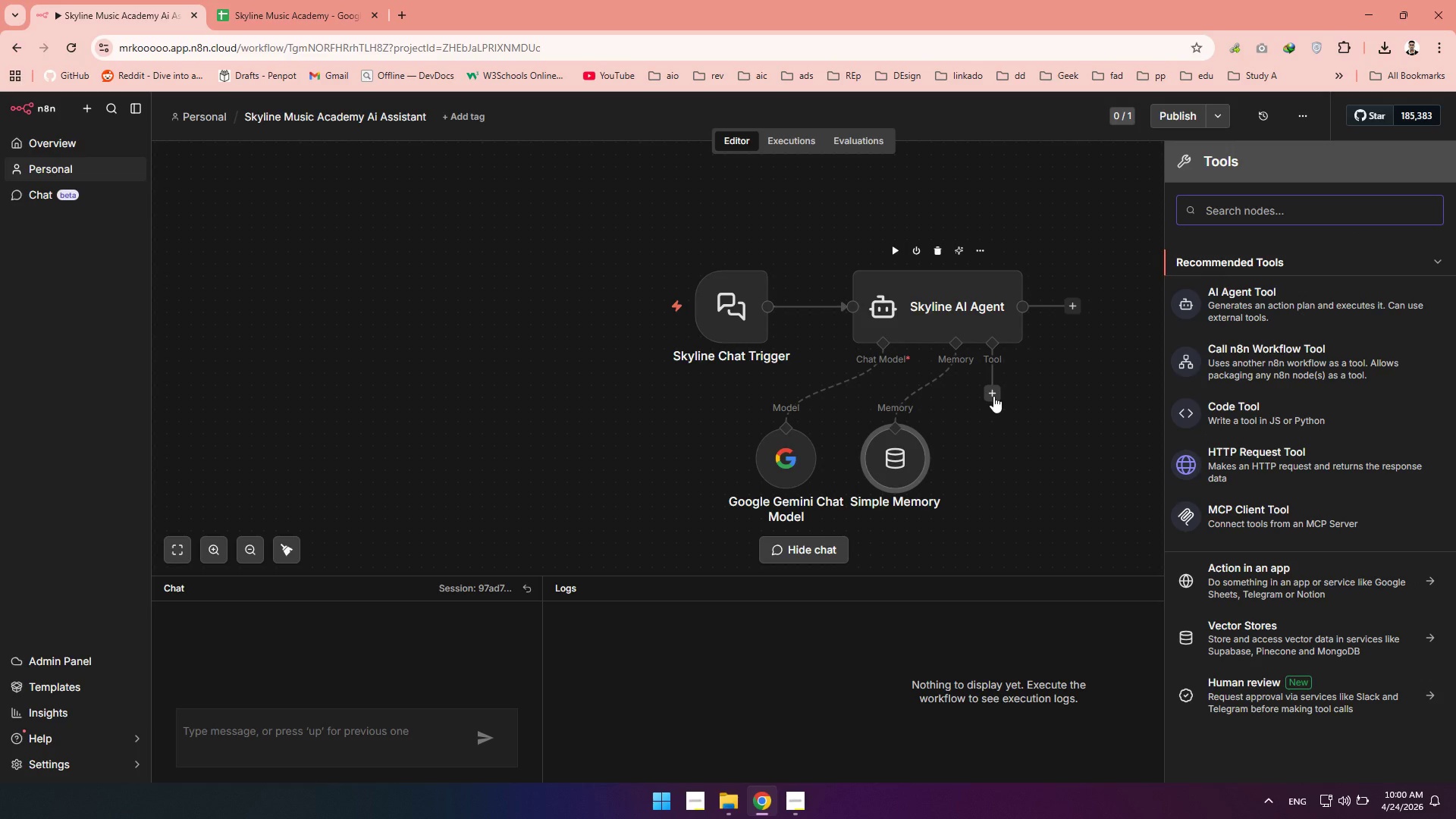 
scroll: coordinate [1334, 396], scroll_direction: down, amount: 1.0
 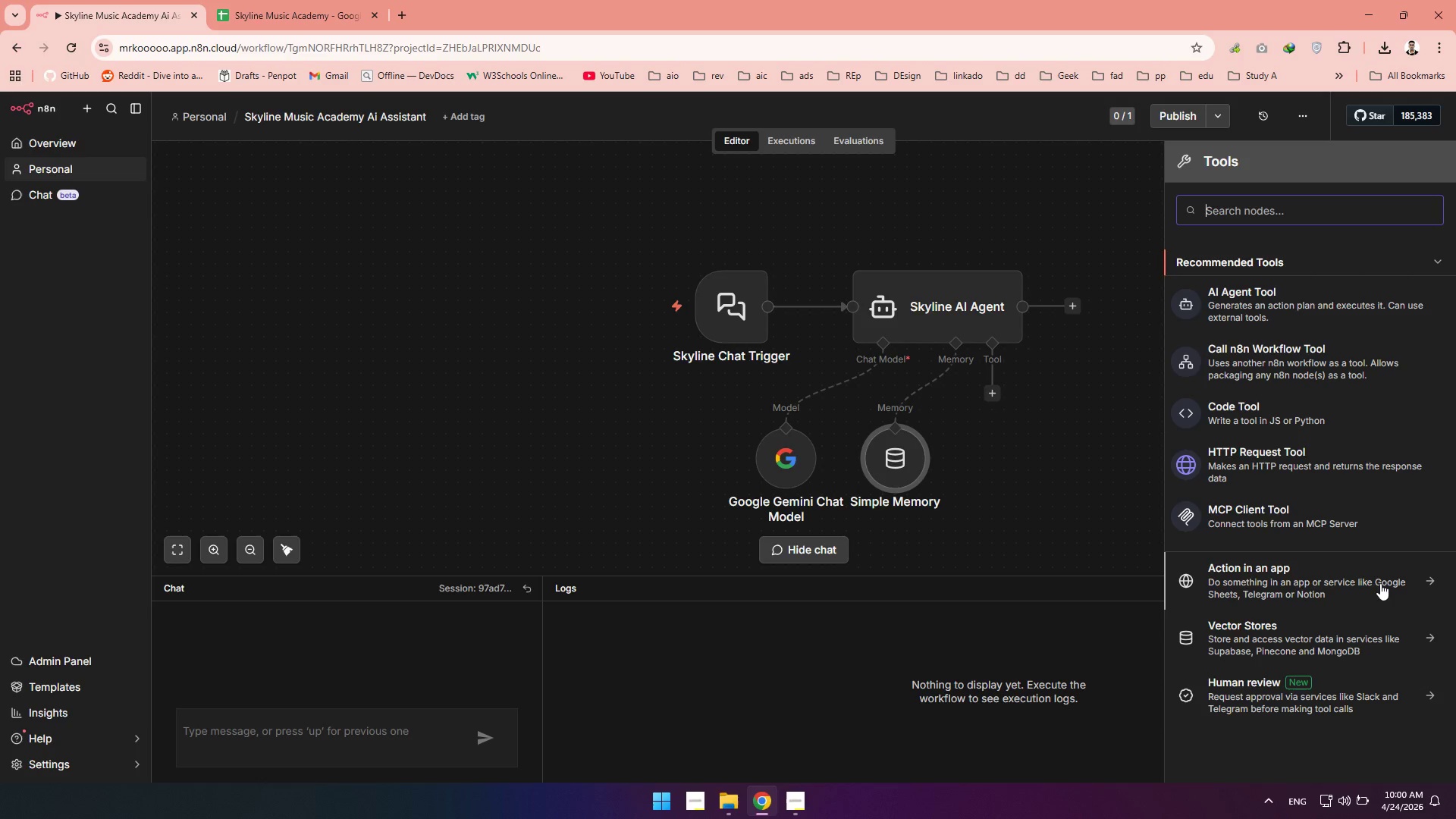 
left_click([1389, 584])
 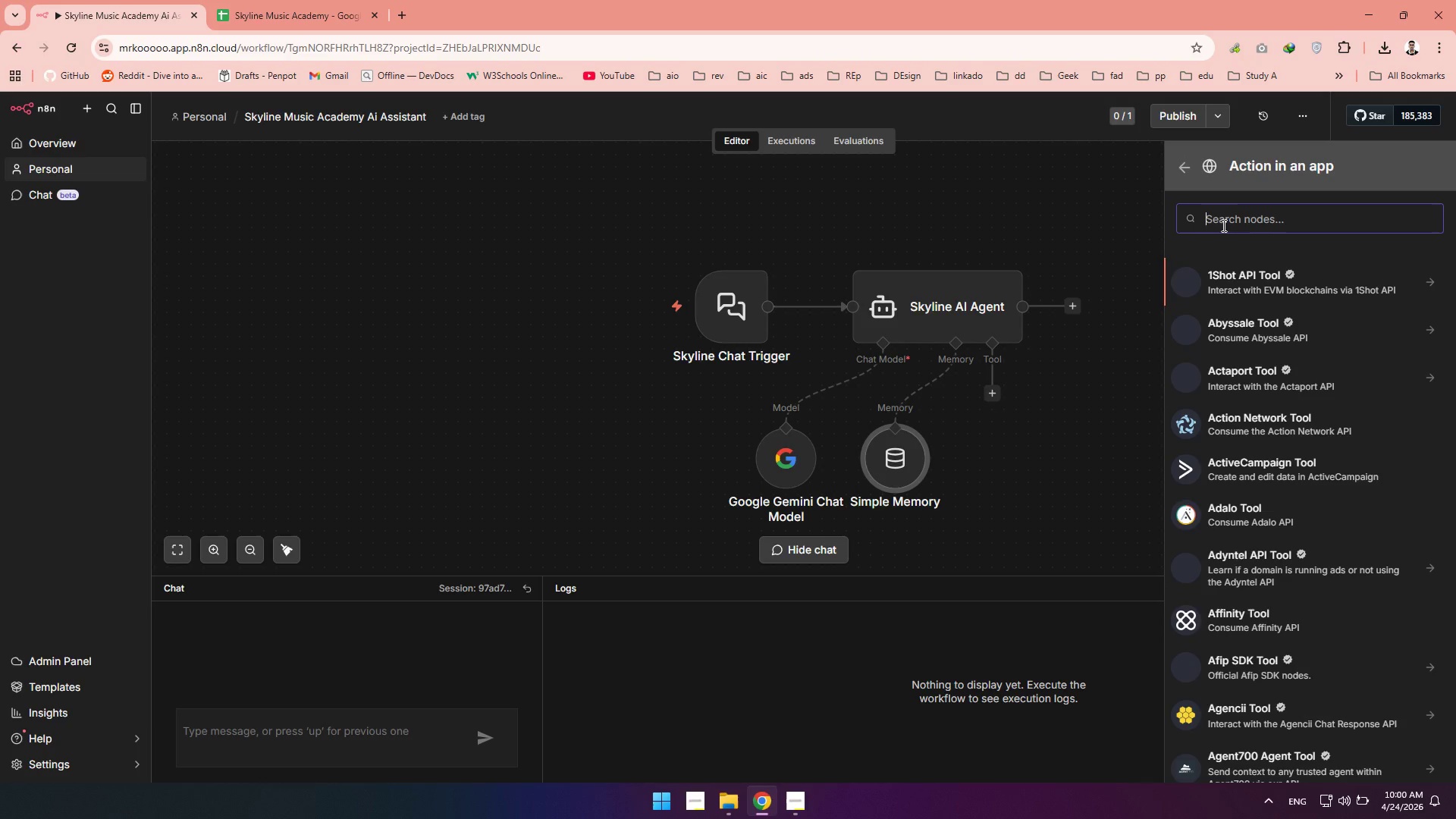 
type(direct)
 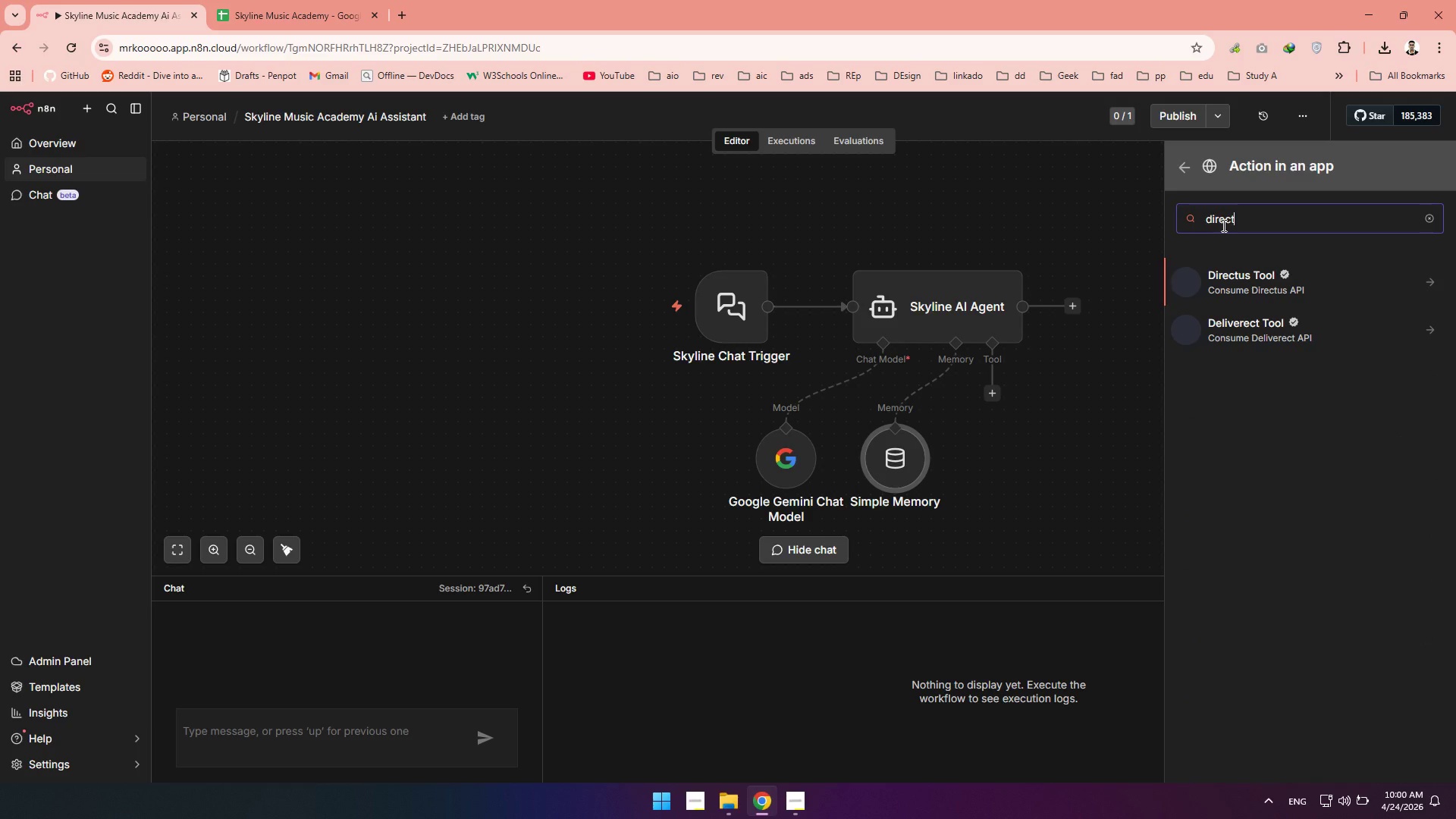 
hold_key(key=Backspace, duration=1.22)
 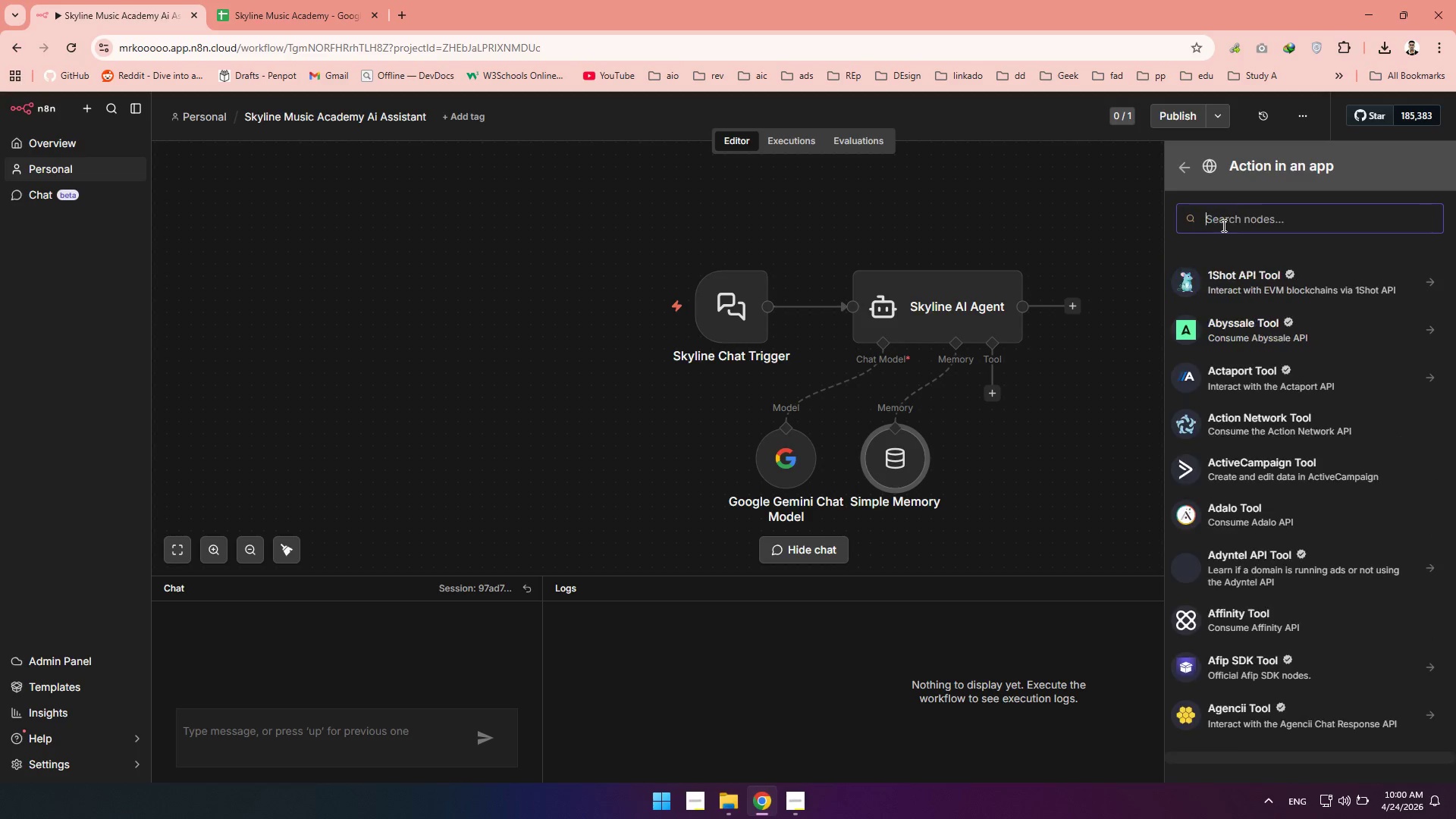 
key(Backspace)
key(Backspace)
key(Backspace)
key(Backspace)
key(Backspace)
type(goo)
 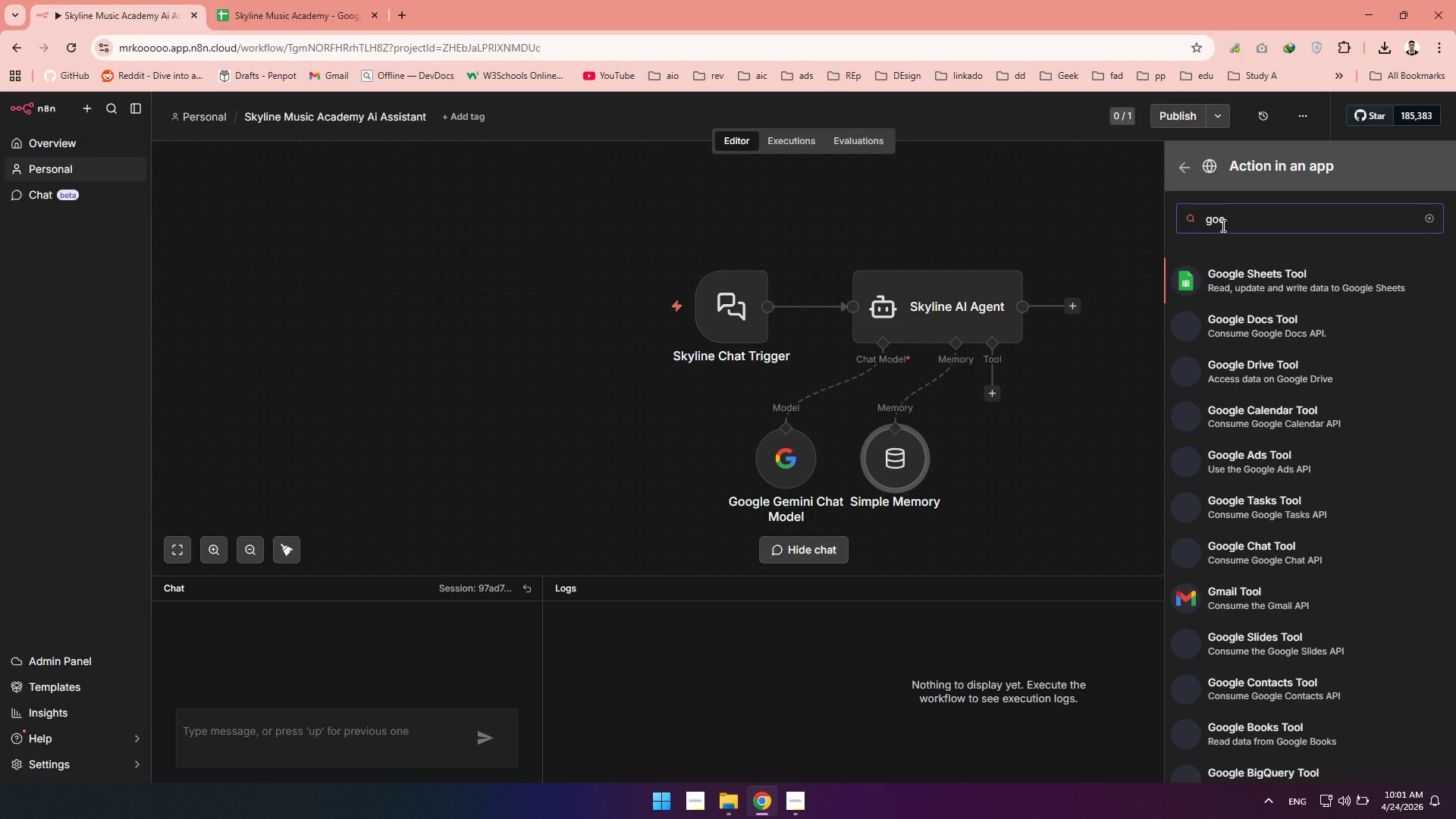 
wait(8.0)
 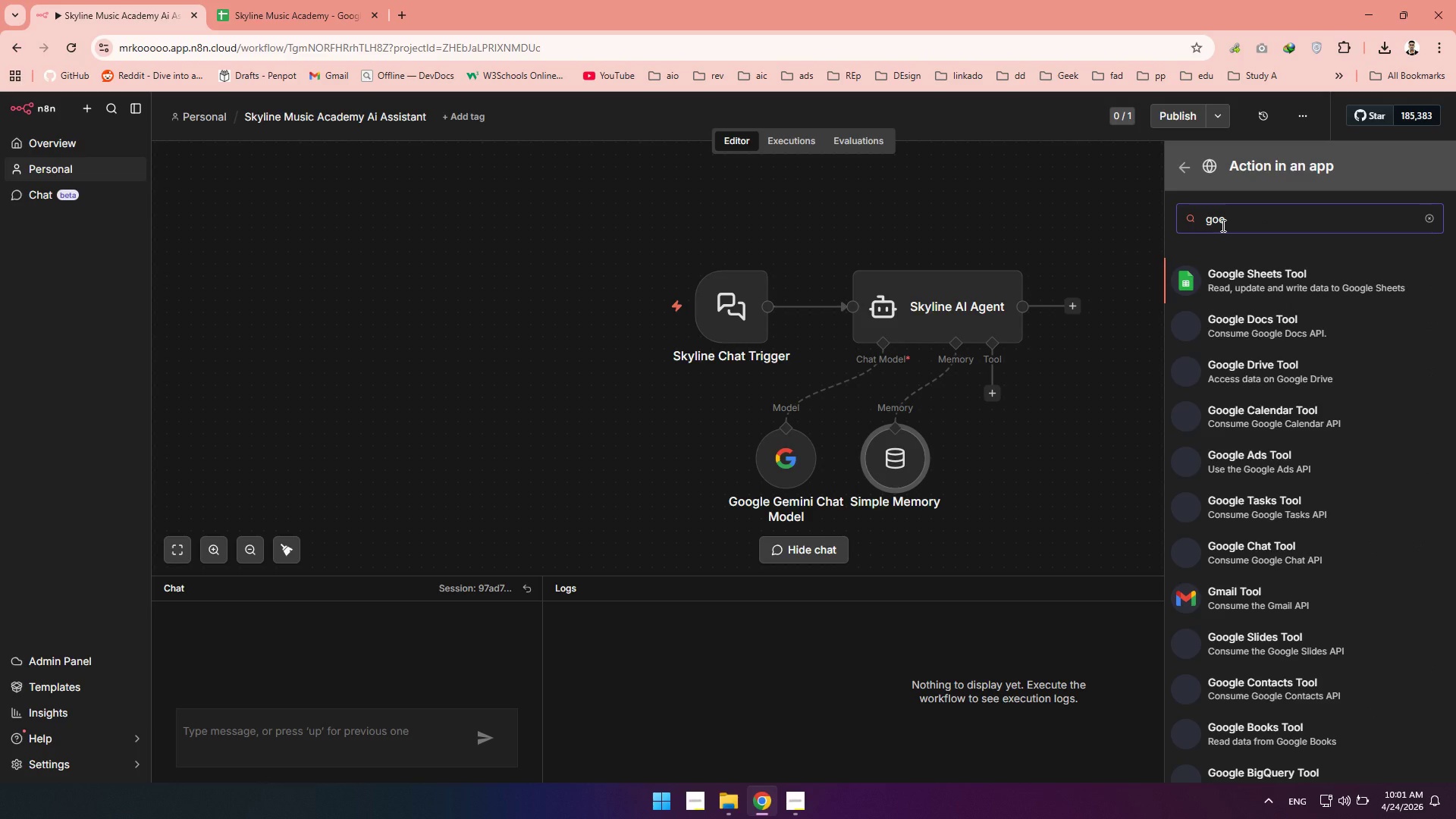 
left_click([1296, 281])
 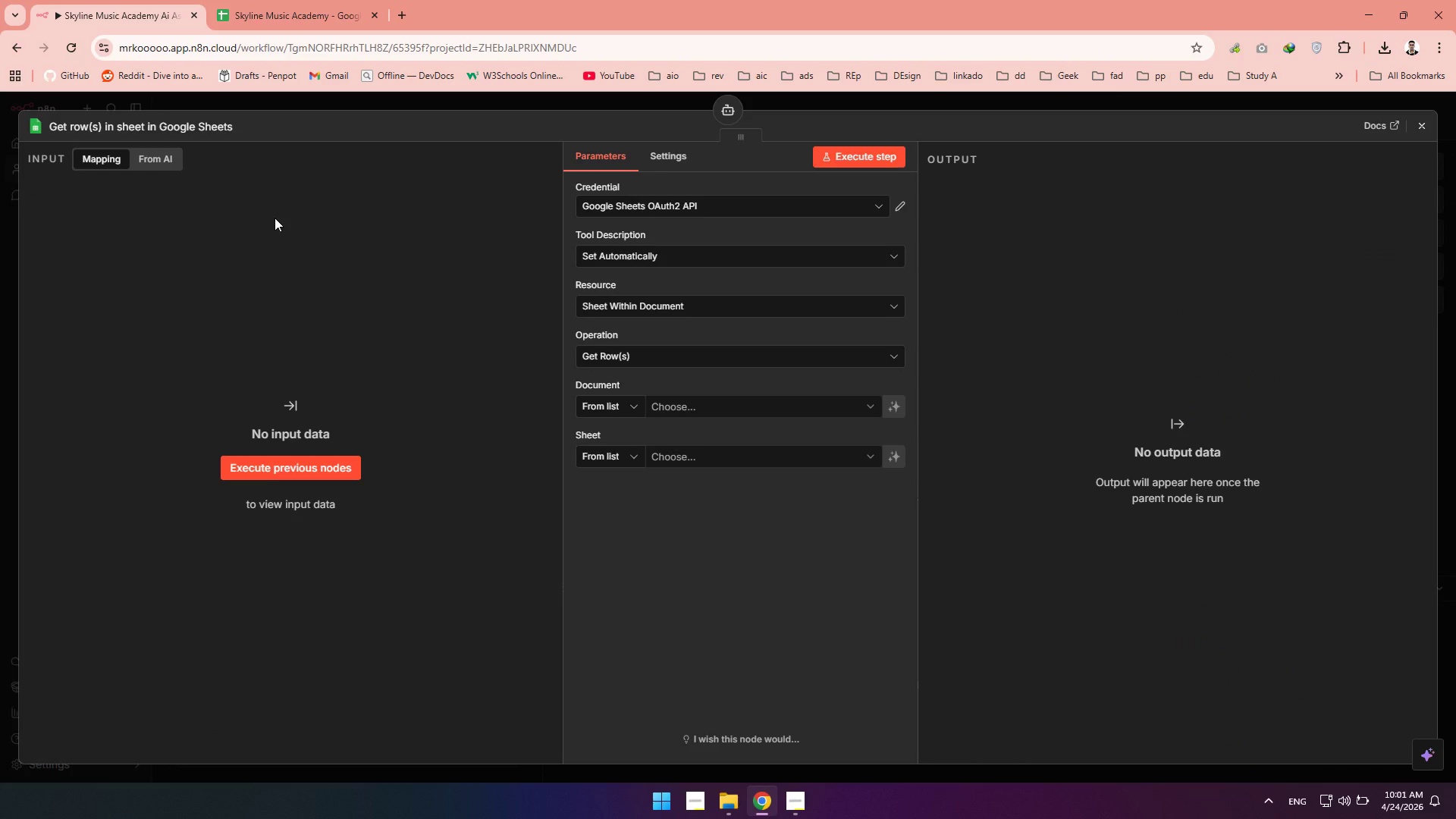 
left_click([195, 127])
 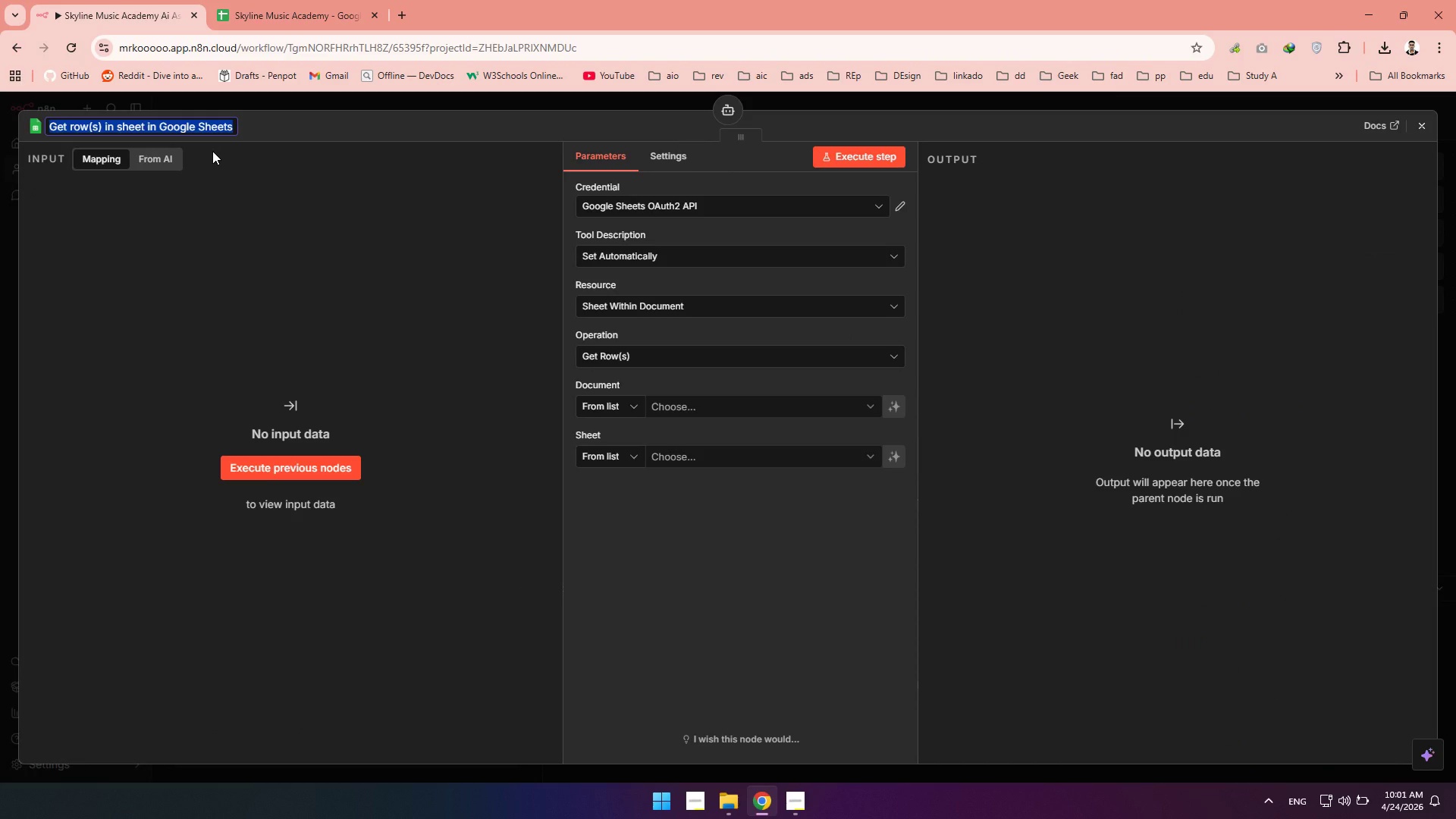 
type(Directory Lookup)
 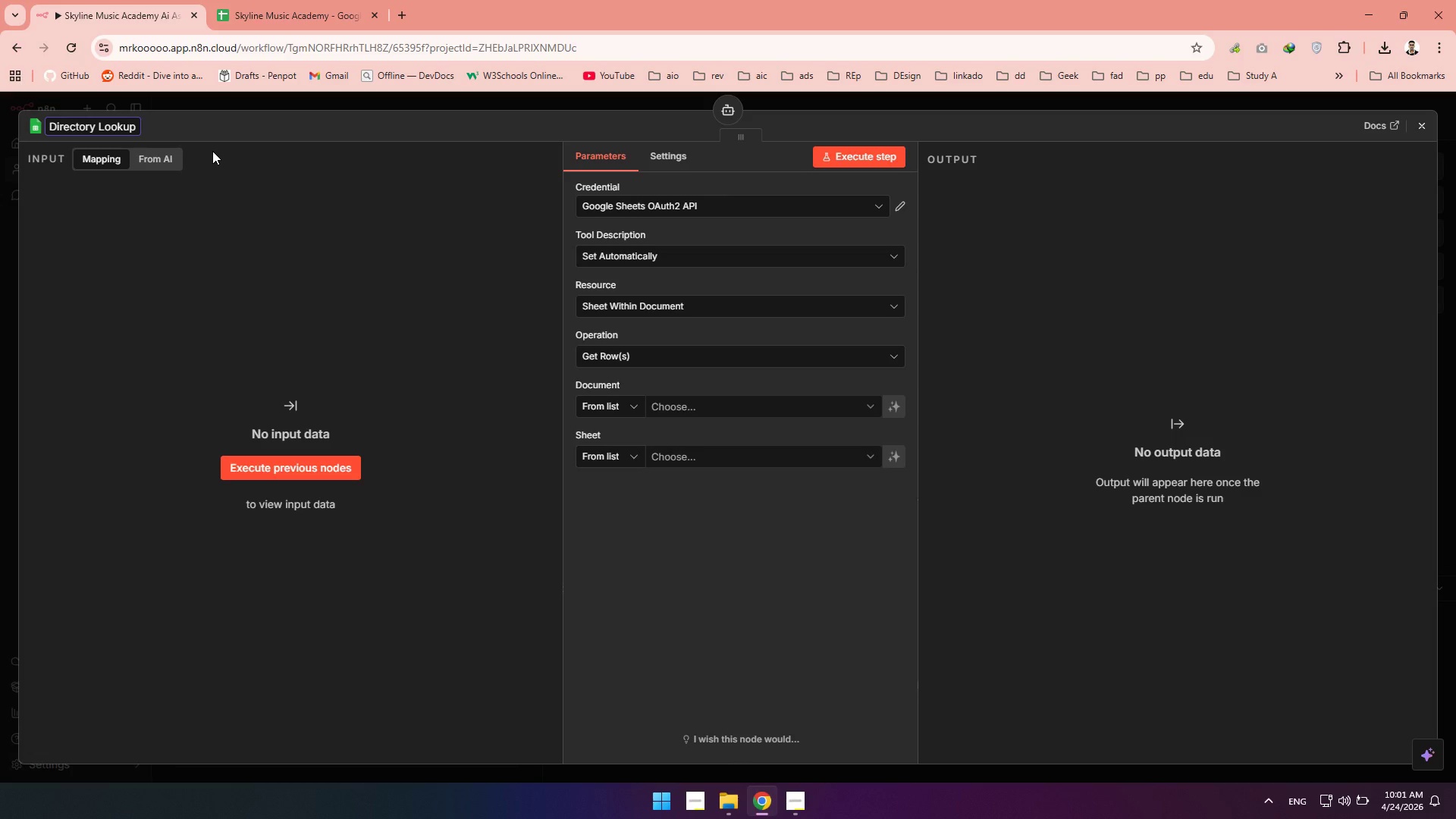 
left_click([204, 133])
 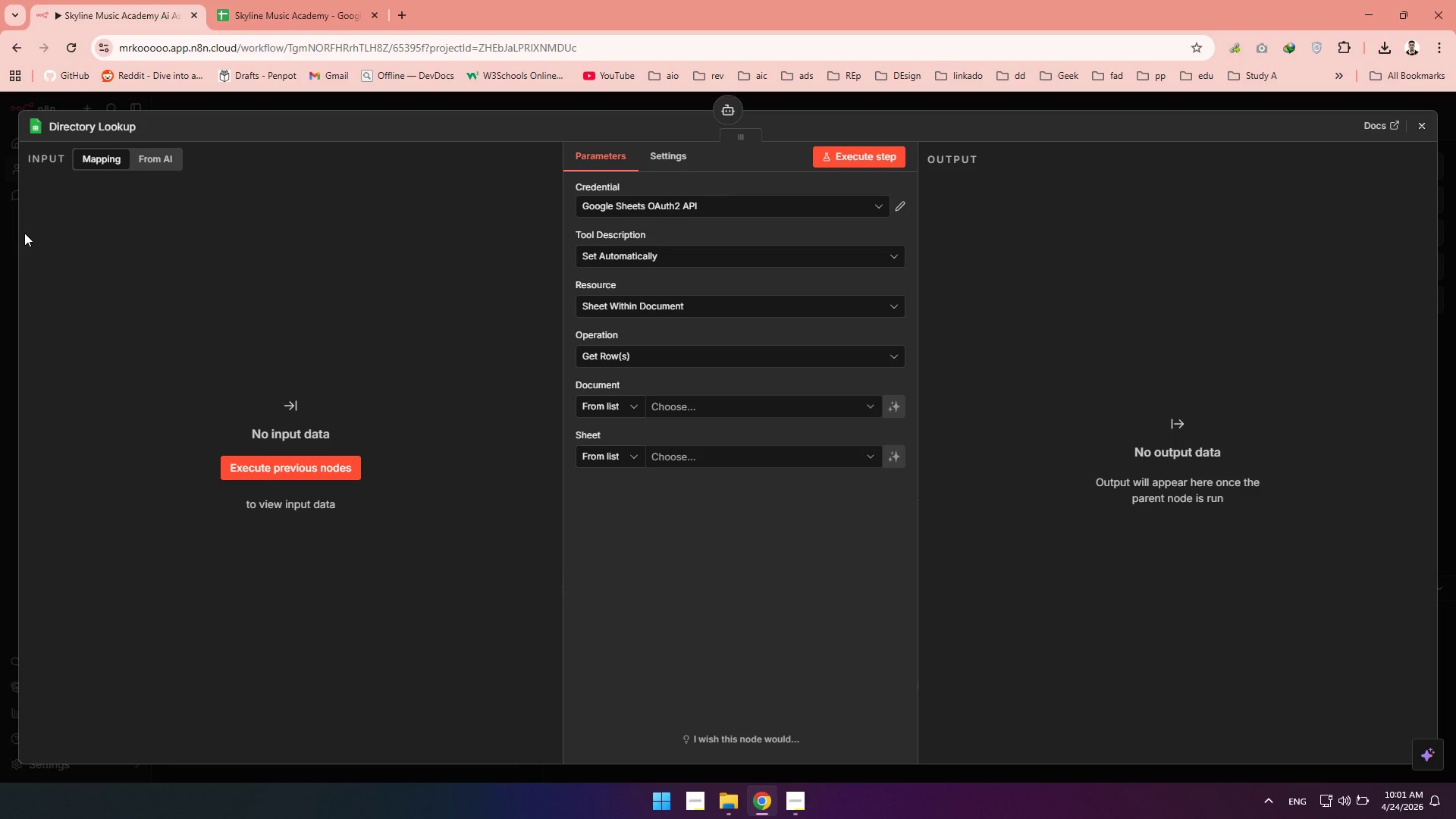 
wait(7.94)
 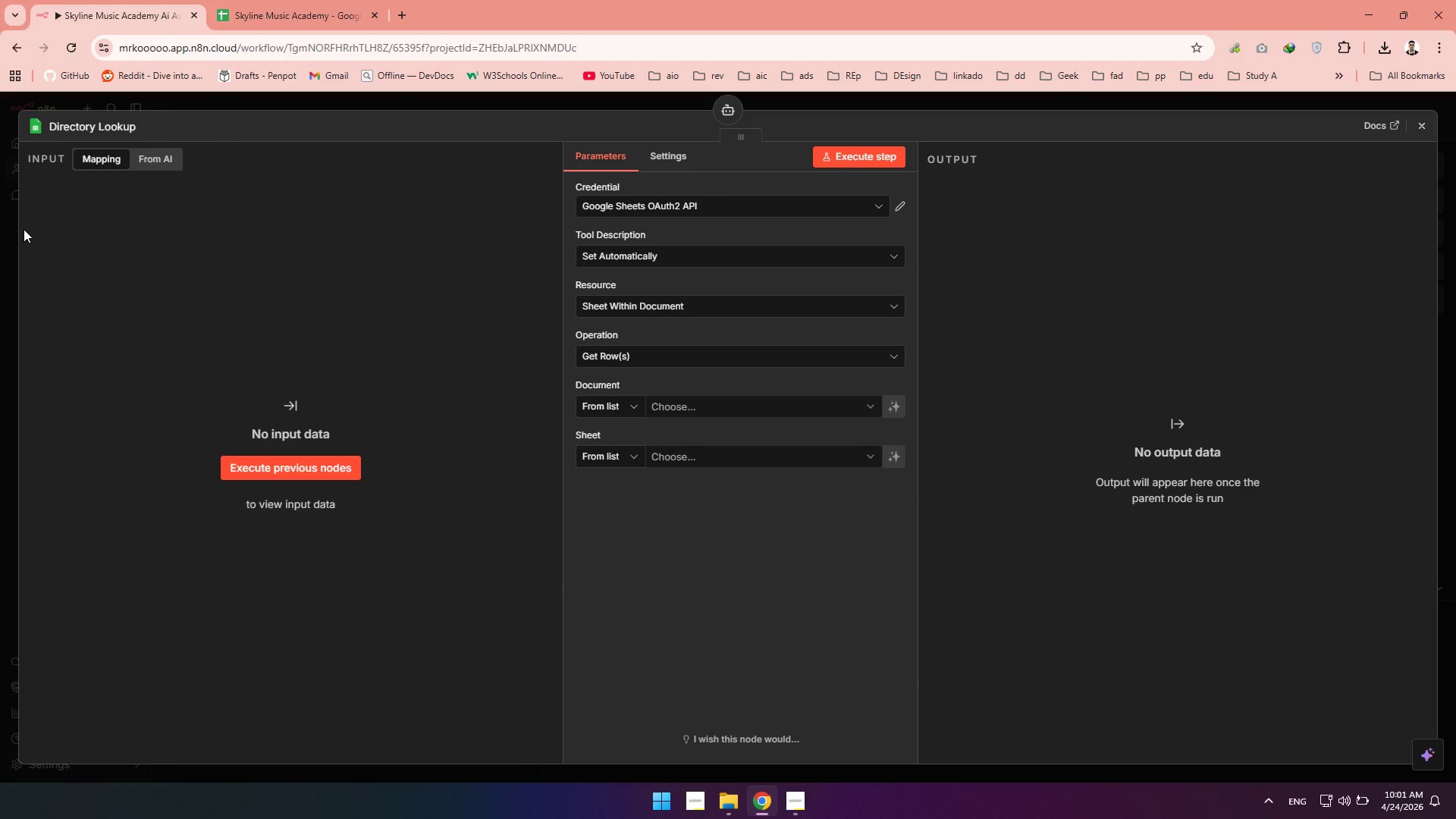 
left_click([625, 362])
 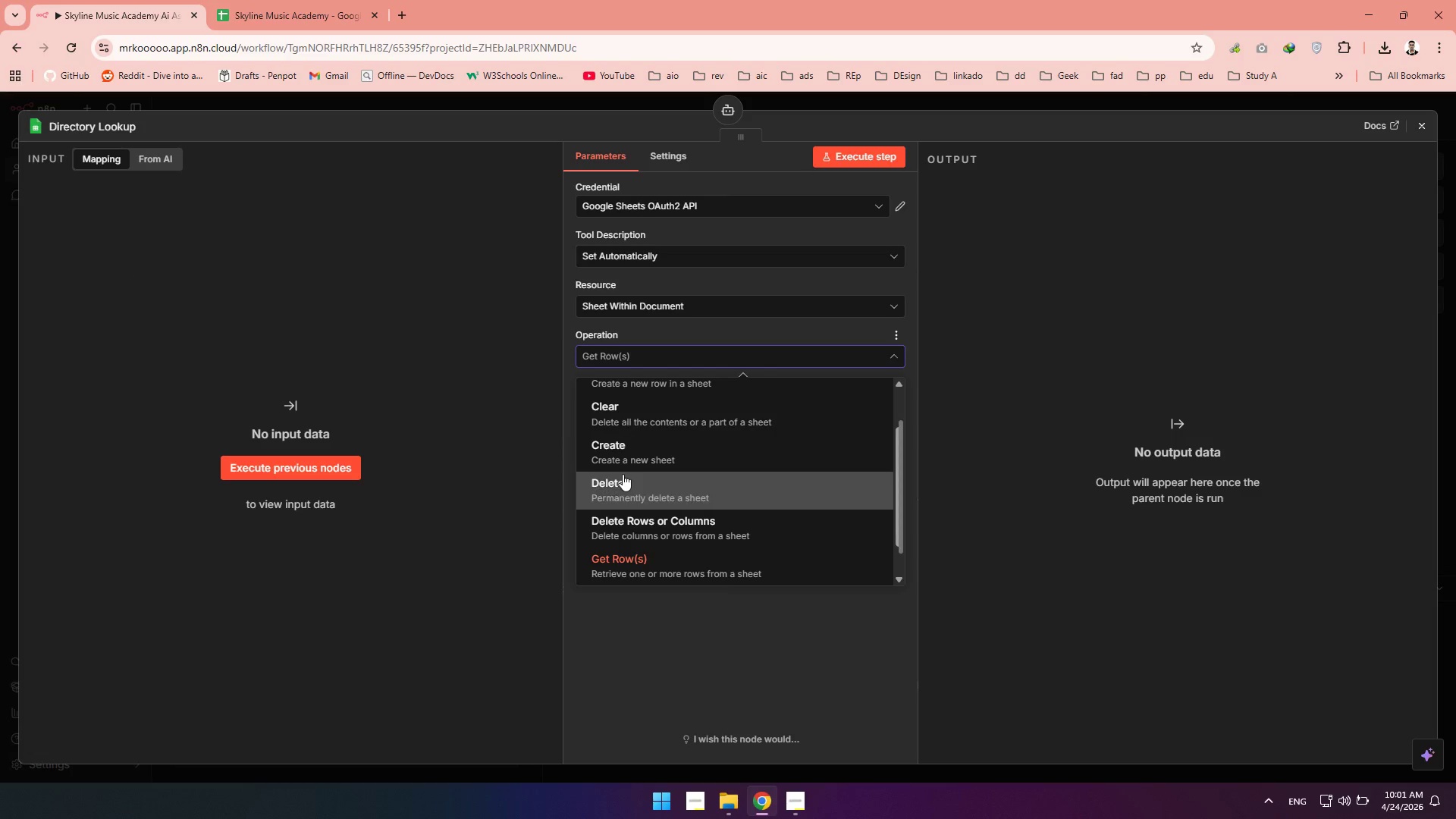 
scroll: coordinate [623, 474], scroll_direction: down, amount: 4.0
 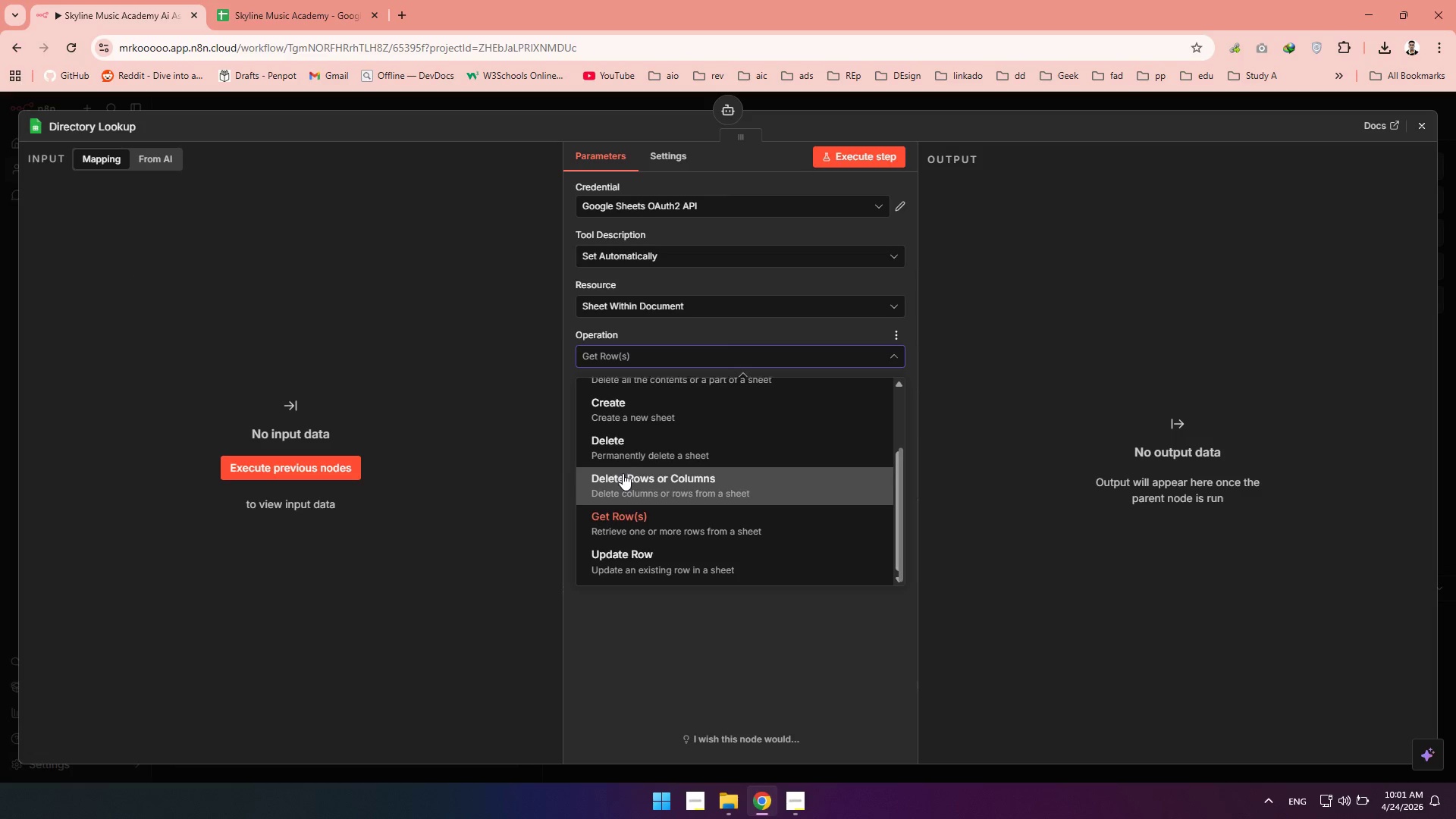 
scroll: coordinate [622, 467], scroll_direction: up, amount: 10.0
 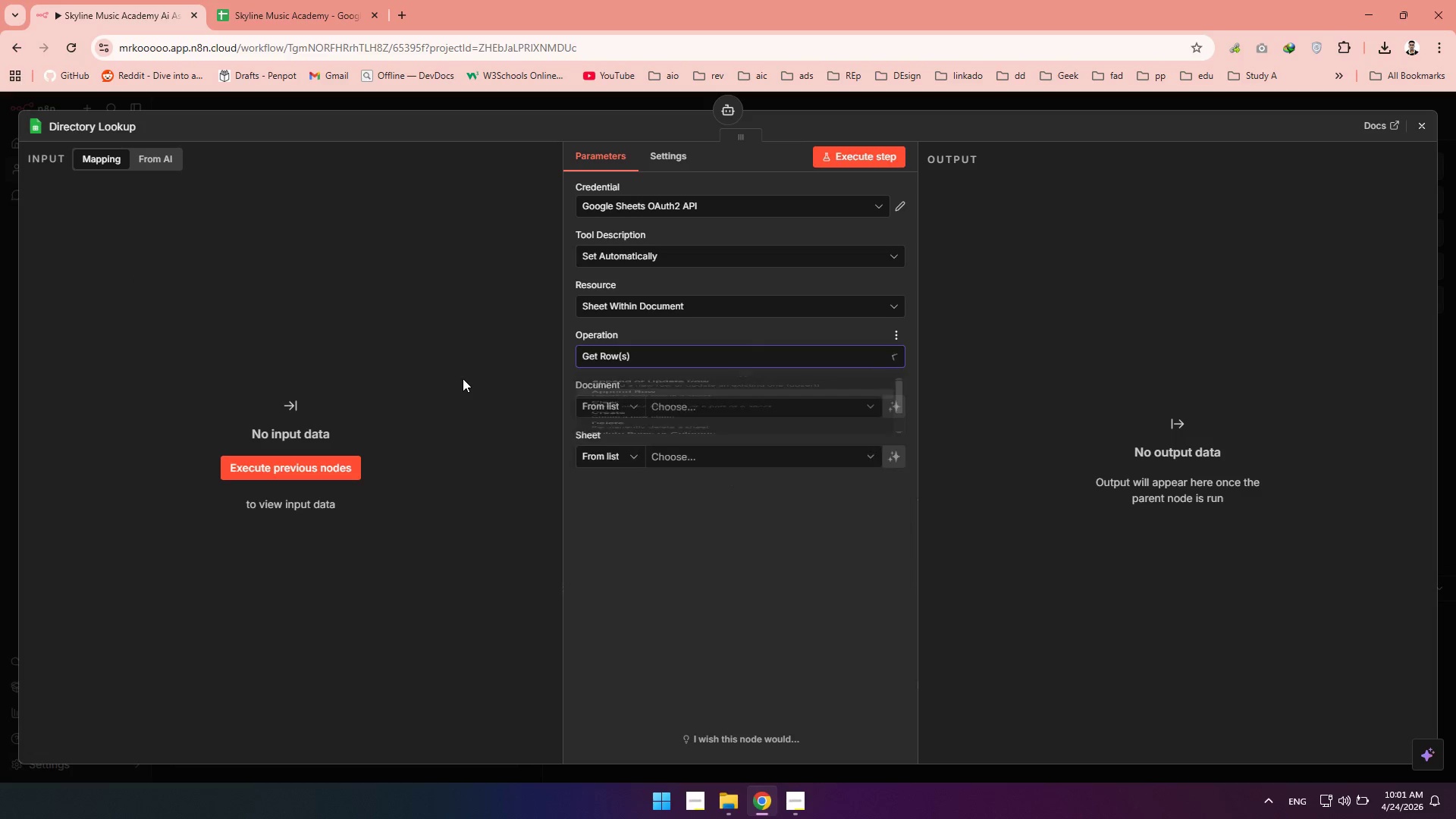 
left_click([463, 378])
 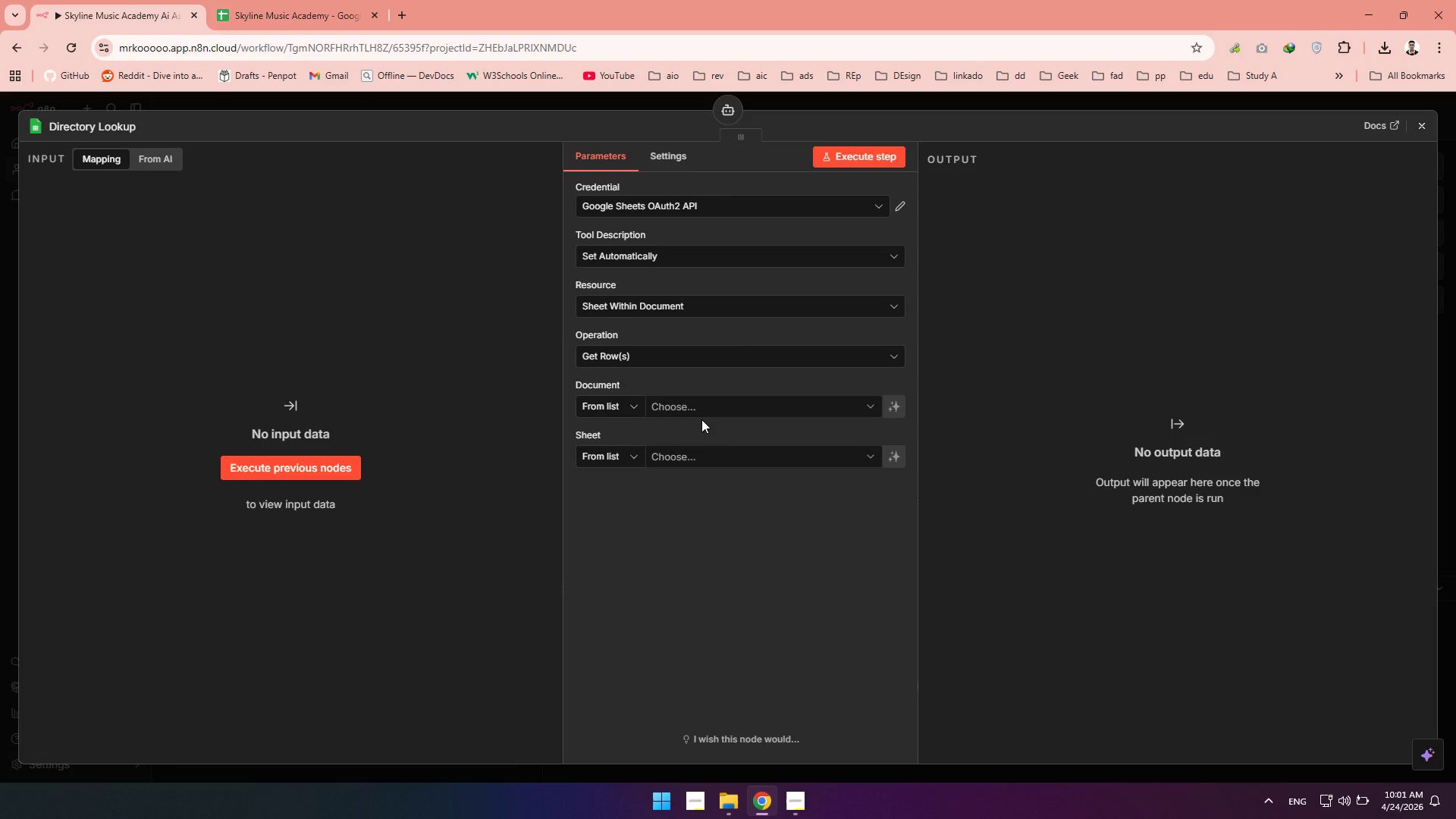 
wait(11.58)
 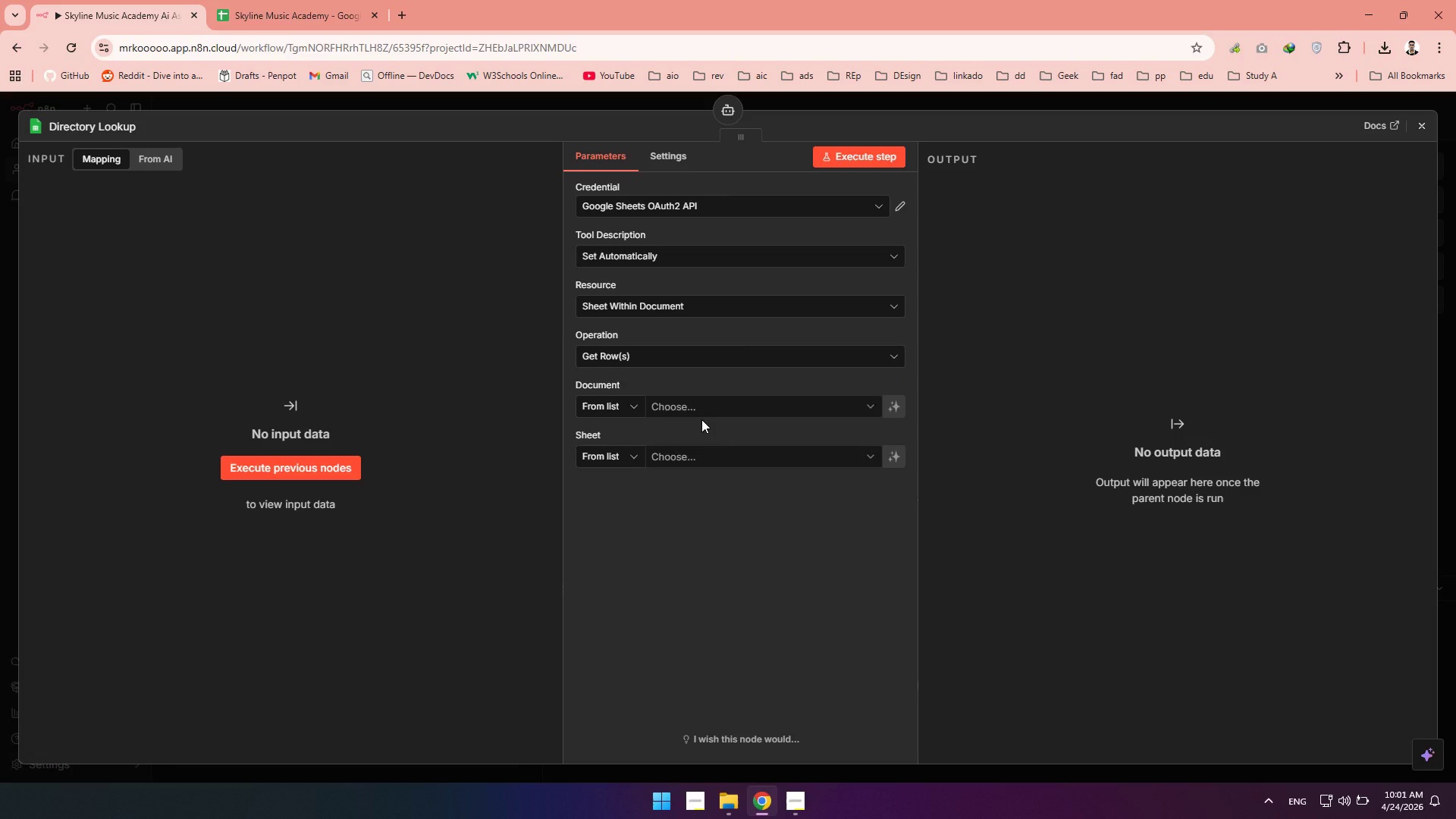 
left_click([682, 341])
 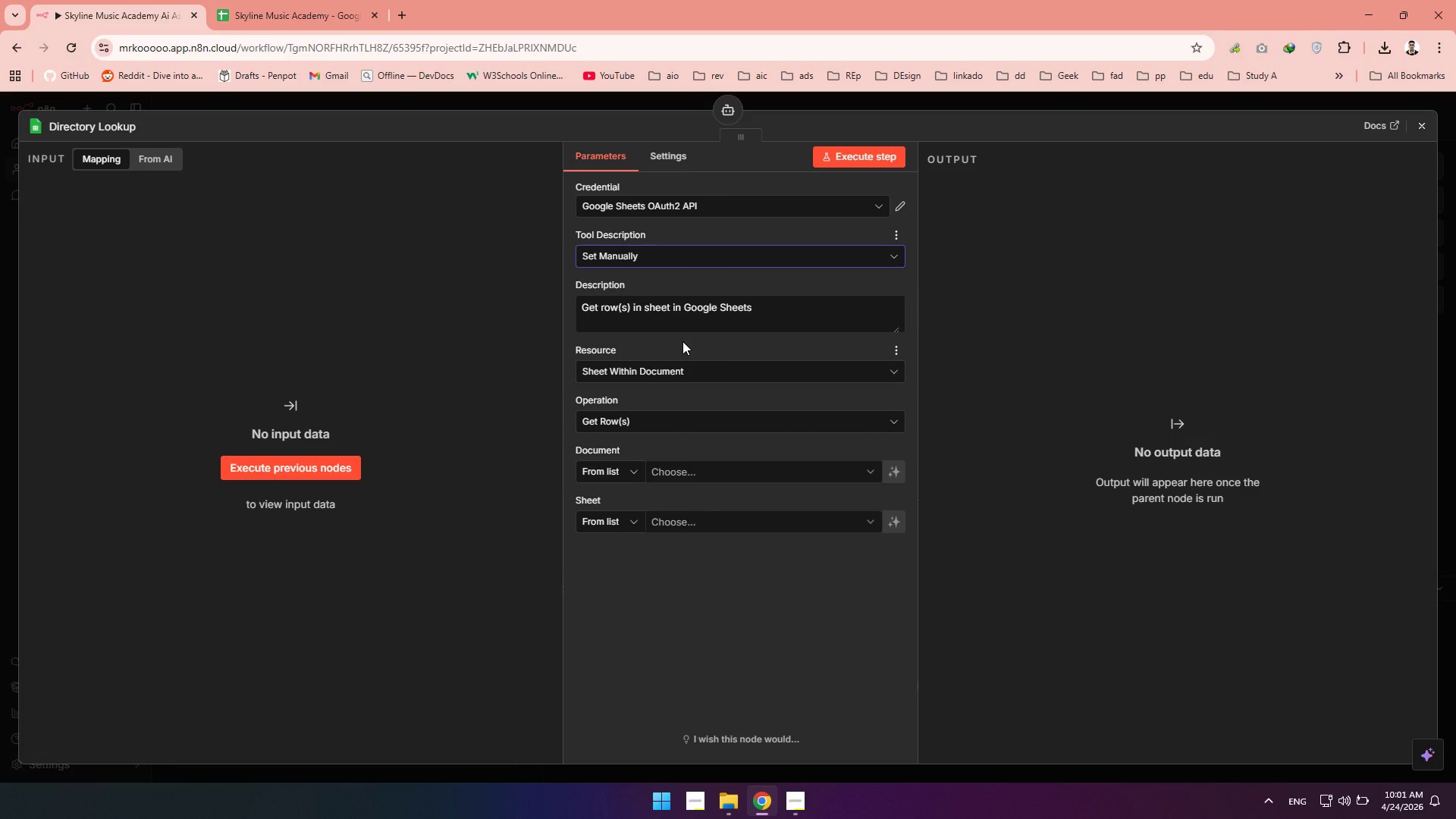 
wait(9.72)
 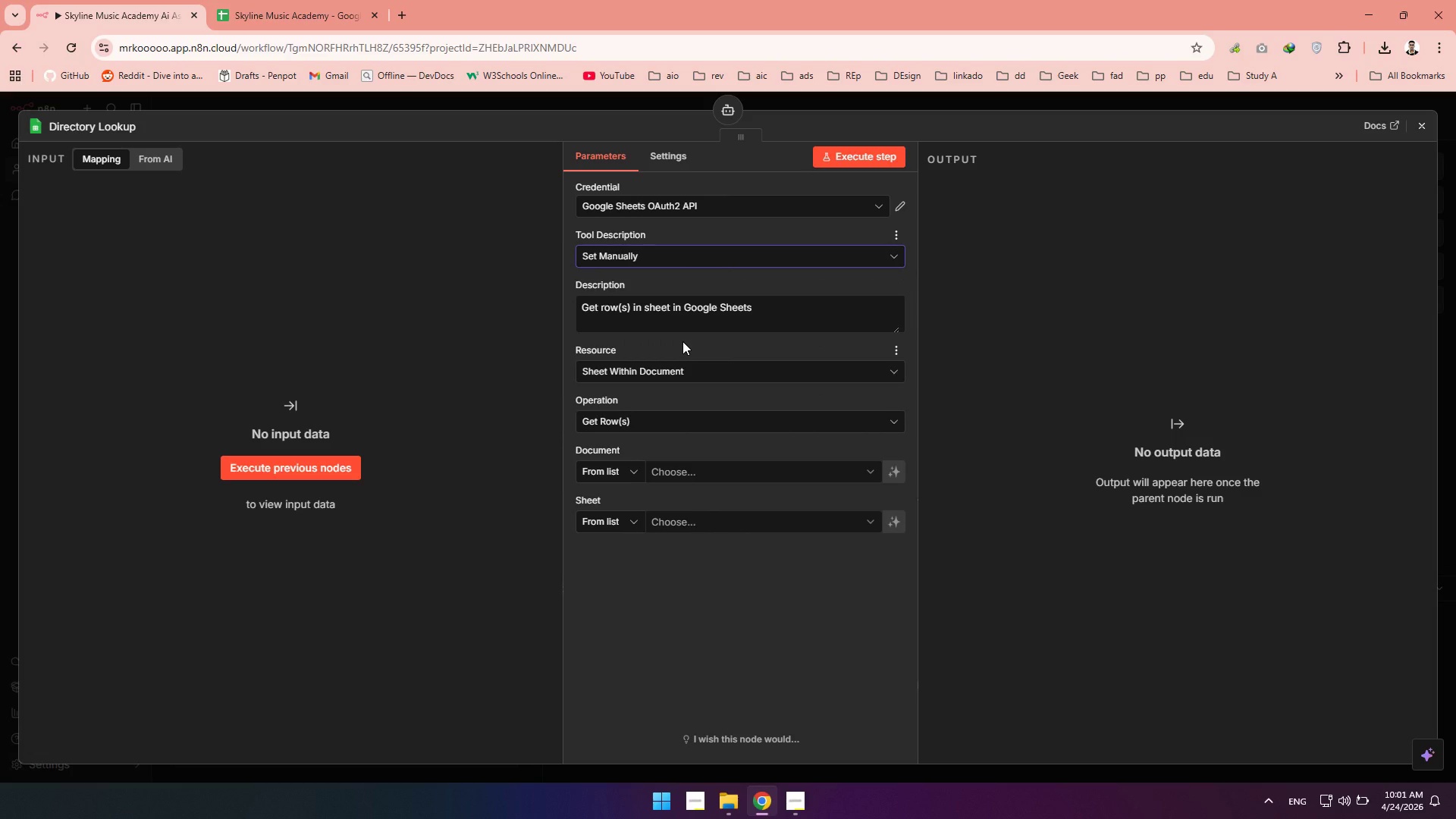 
mouse_move([707, 325])
 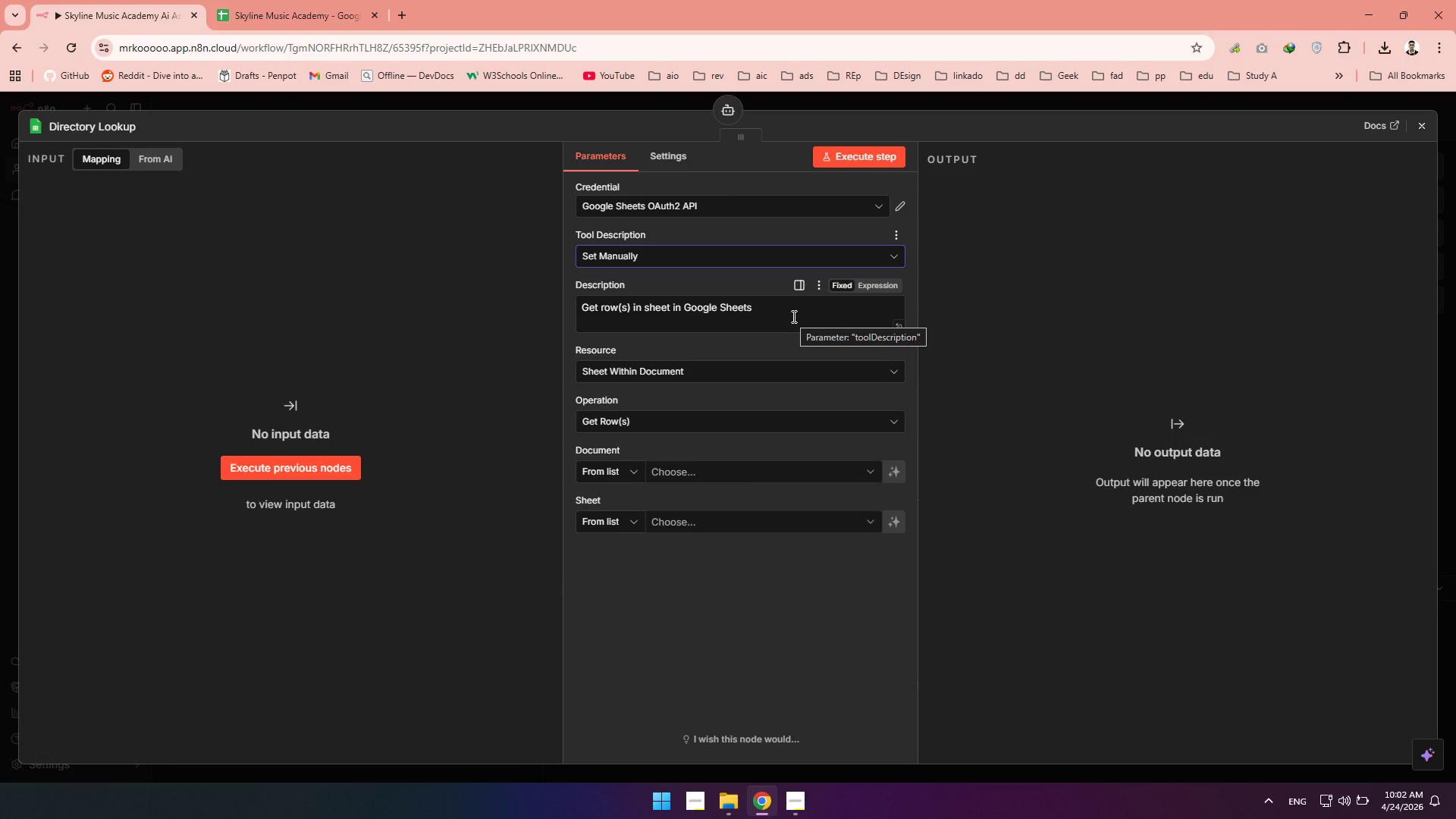 
wait(5.19)
 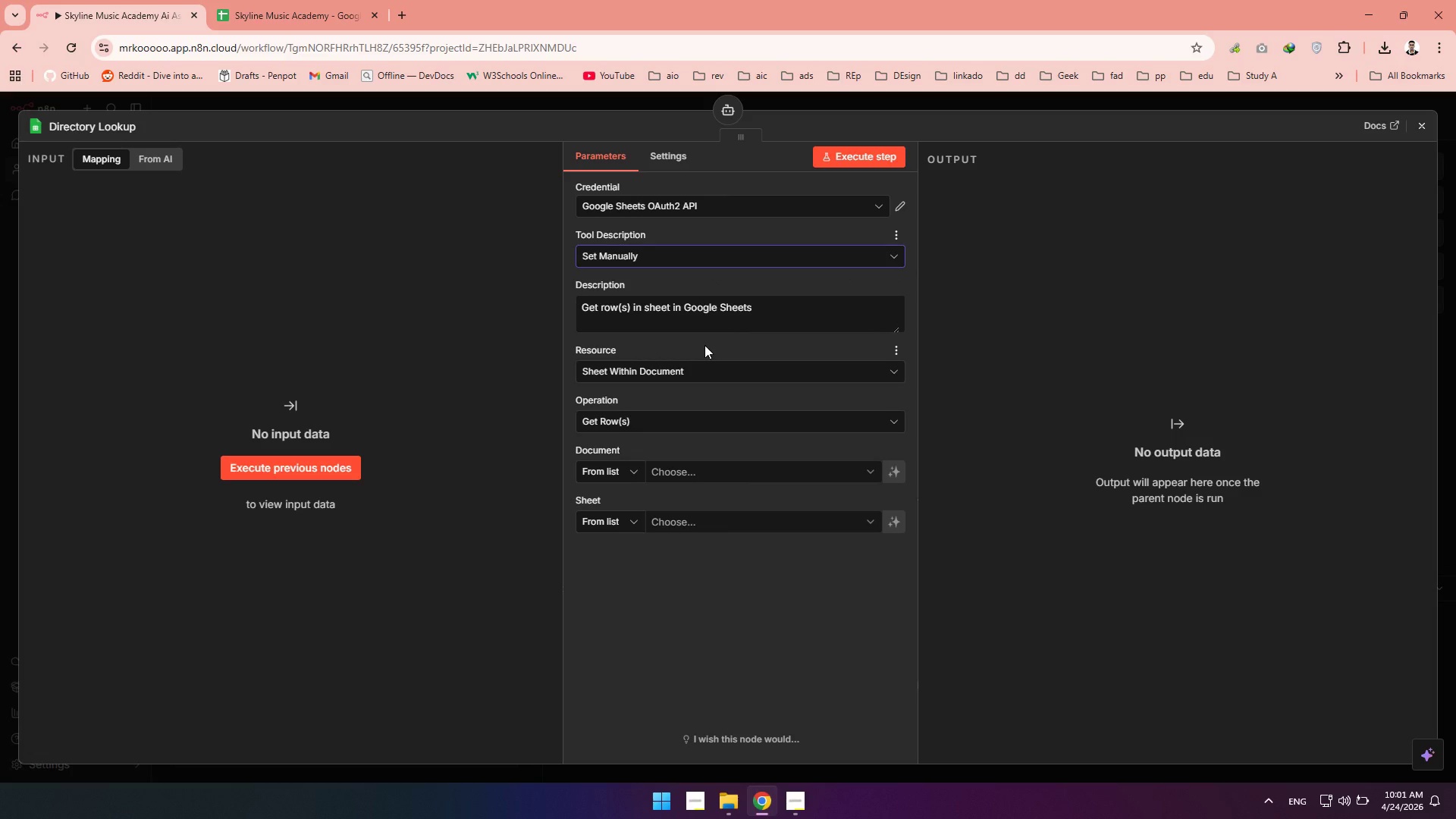 
left_click_drag(start_coordinate=[792, 316], to_coordinate=[703, 300])
 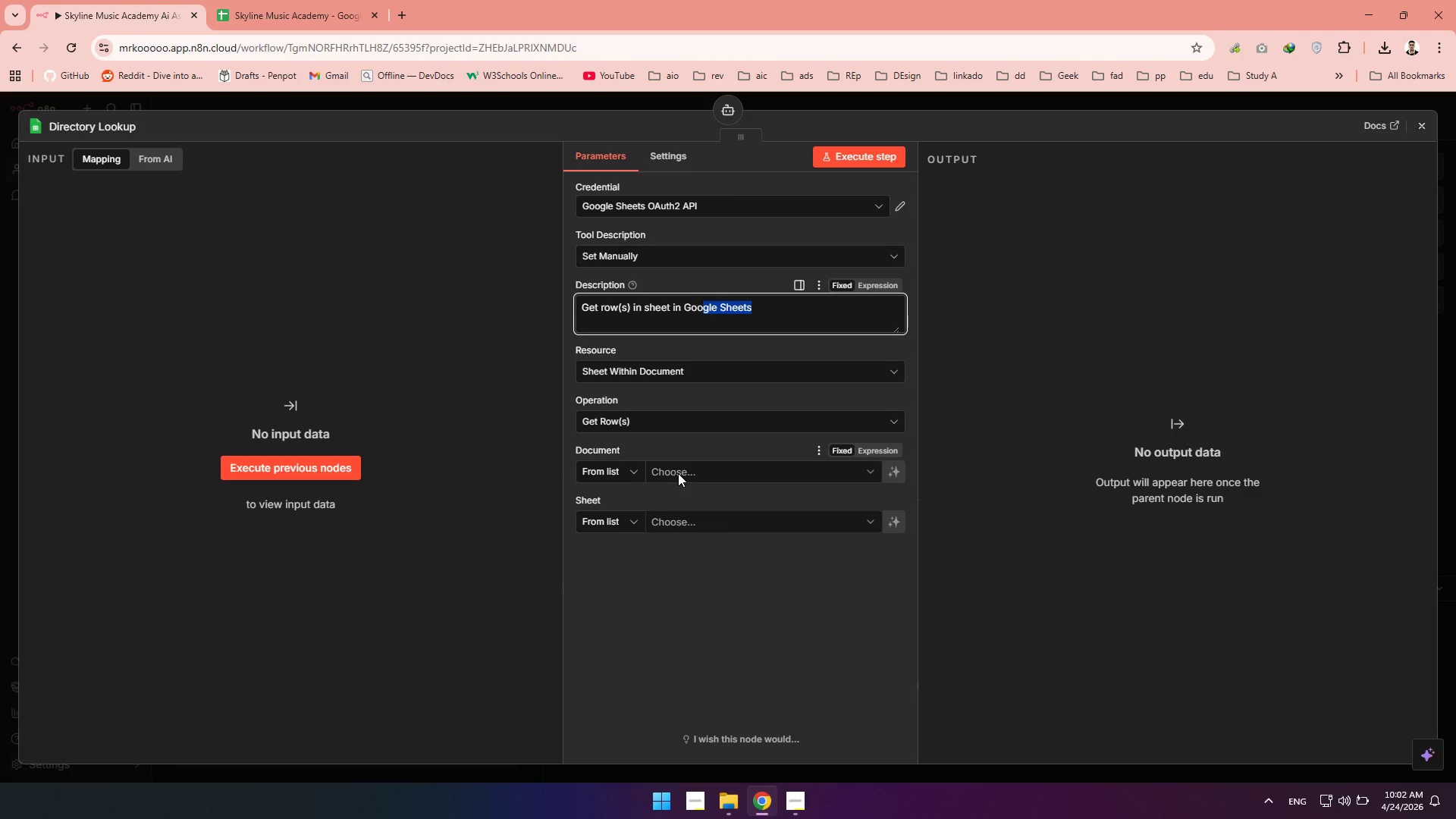 
left_click([678, 473])
 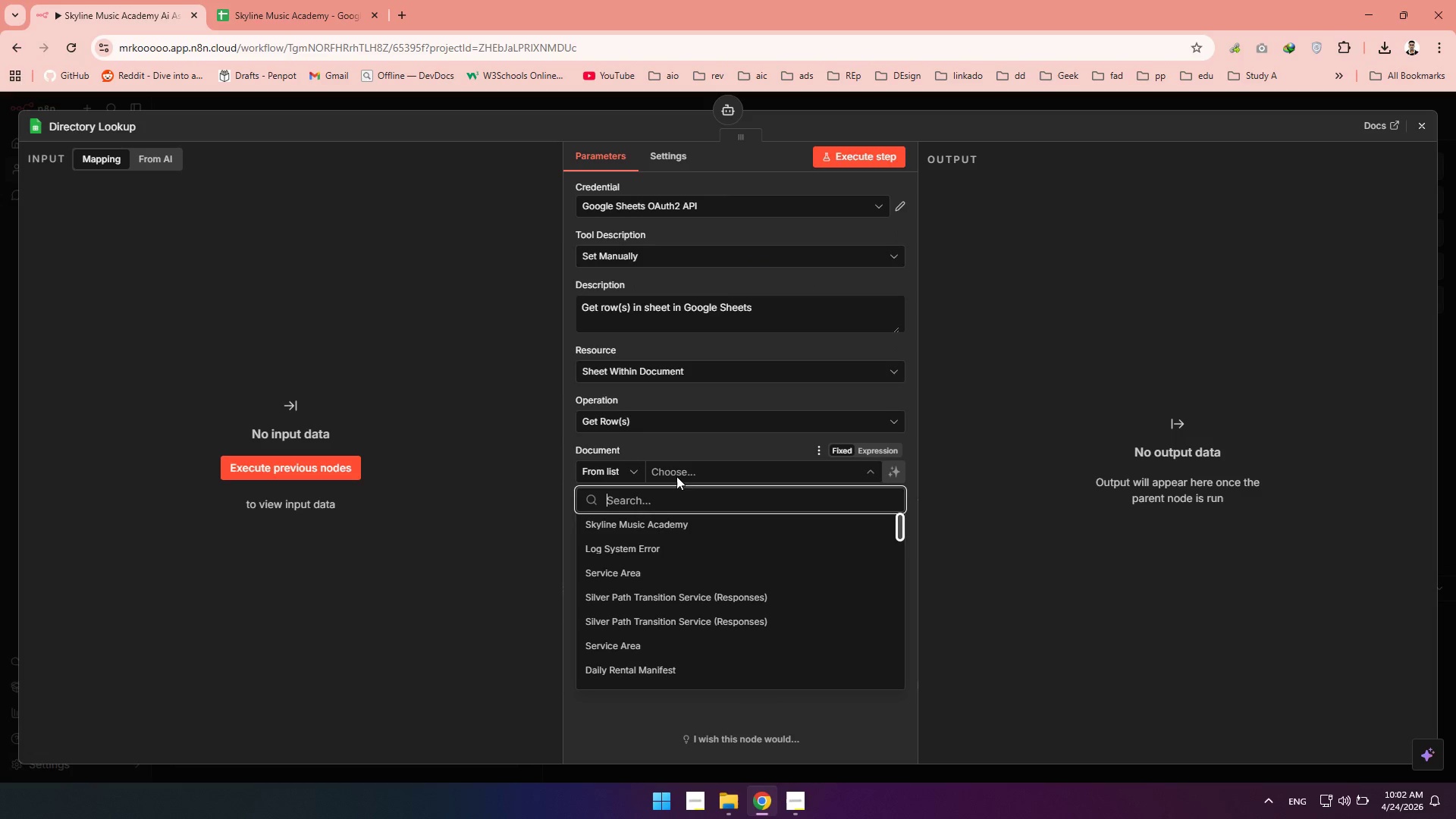 
left_click([667, 526])
 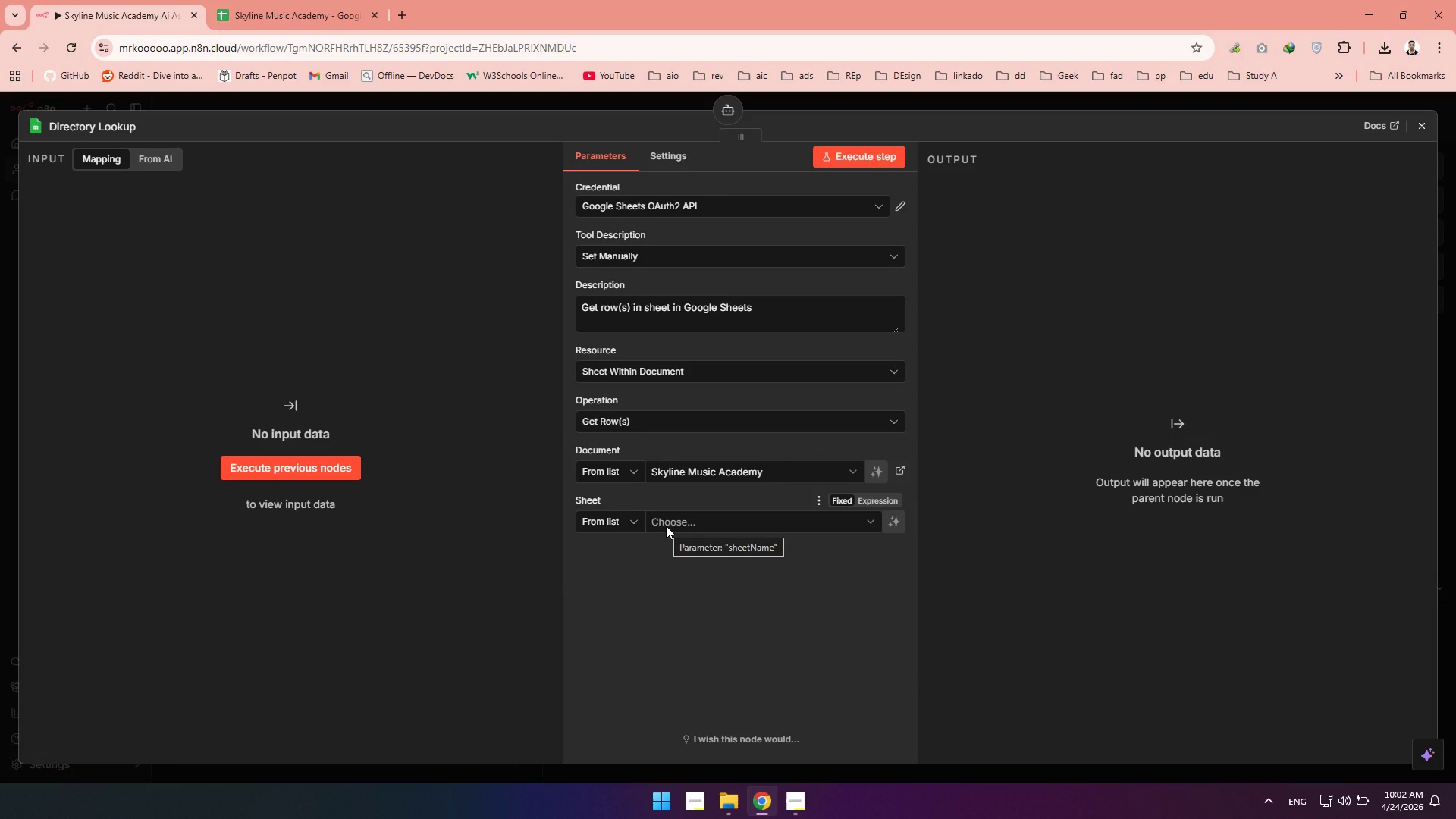 
left_click([667, 526])
 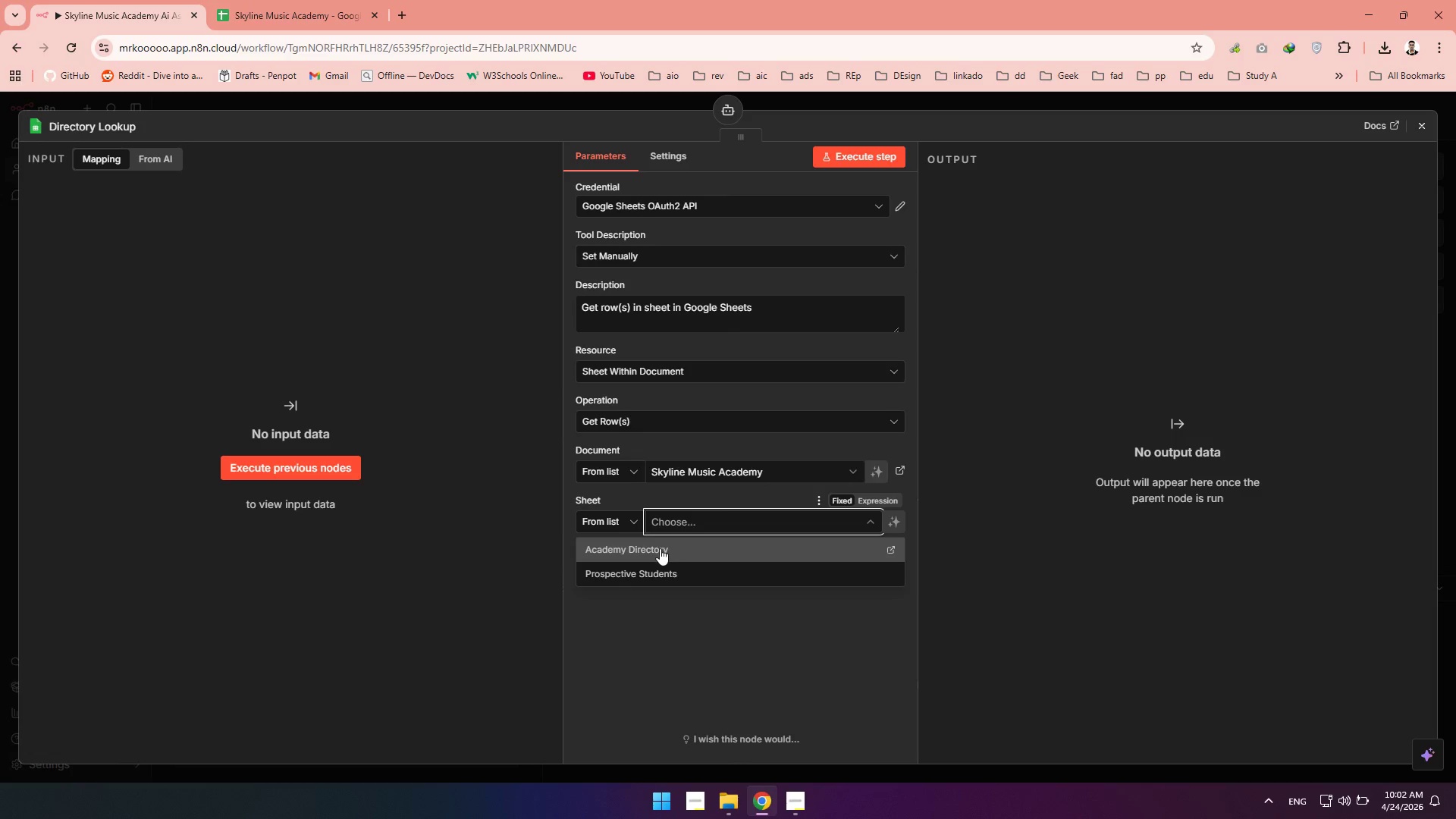 
left_click([660, 548])
 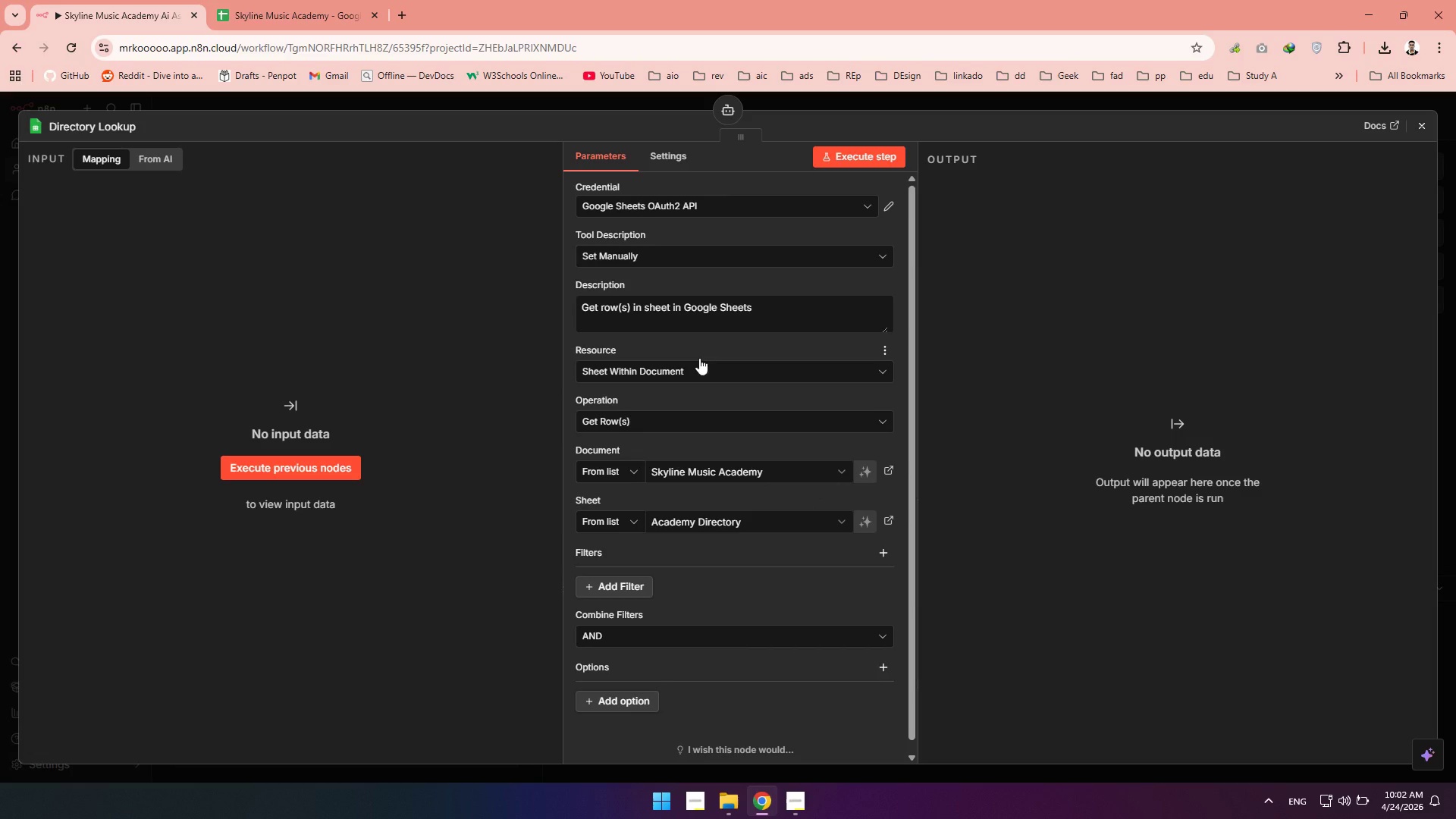 
left_click_drag(start_coordinate=[778, 314], to_coordinate=[493, 309])
 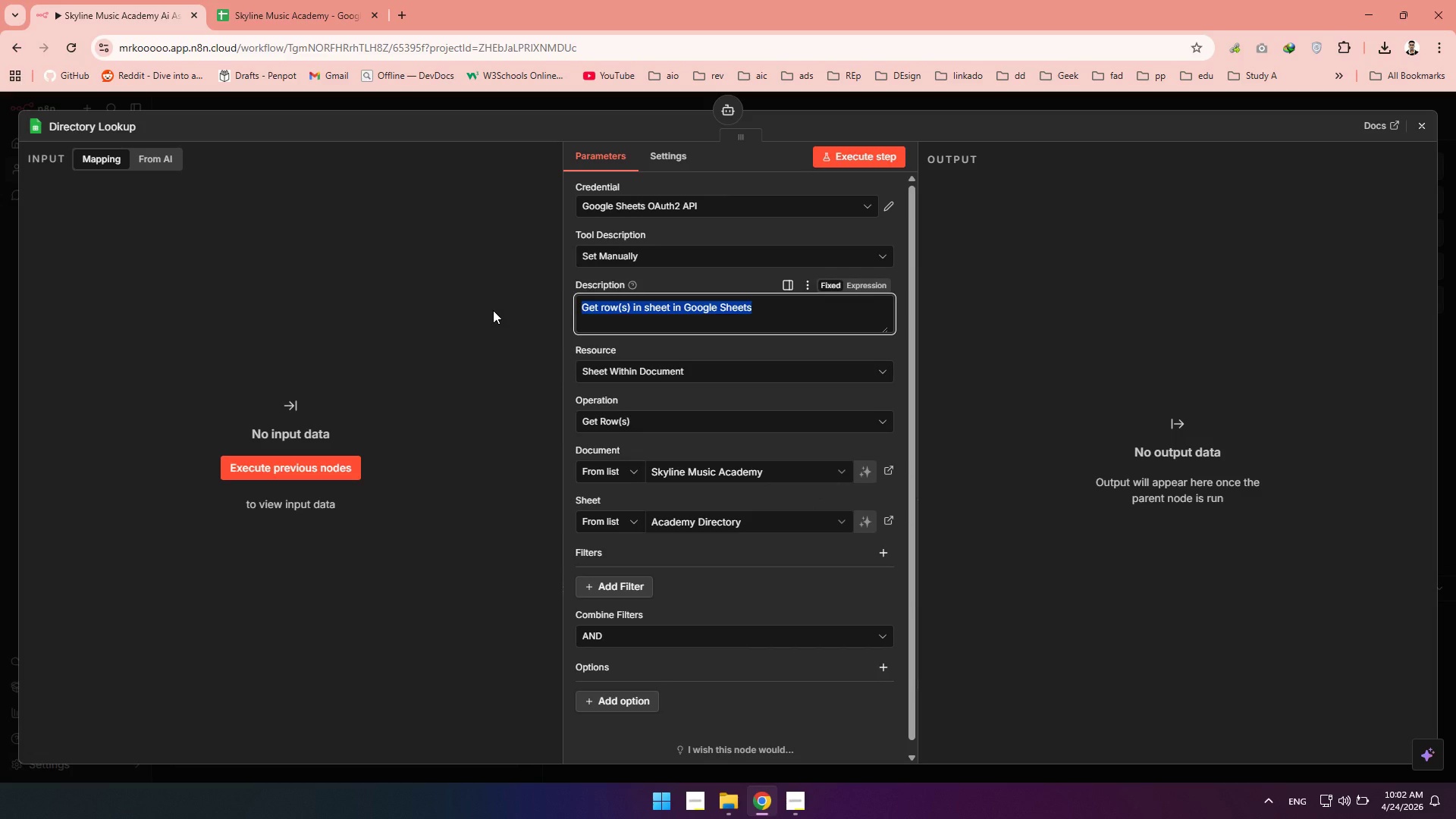 
wait(8.48)
 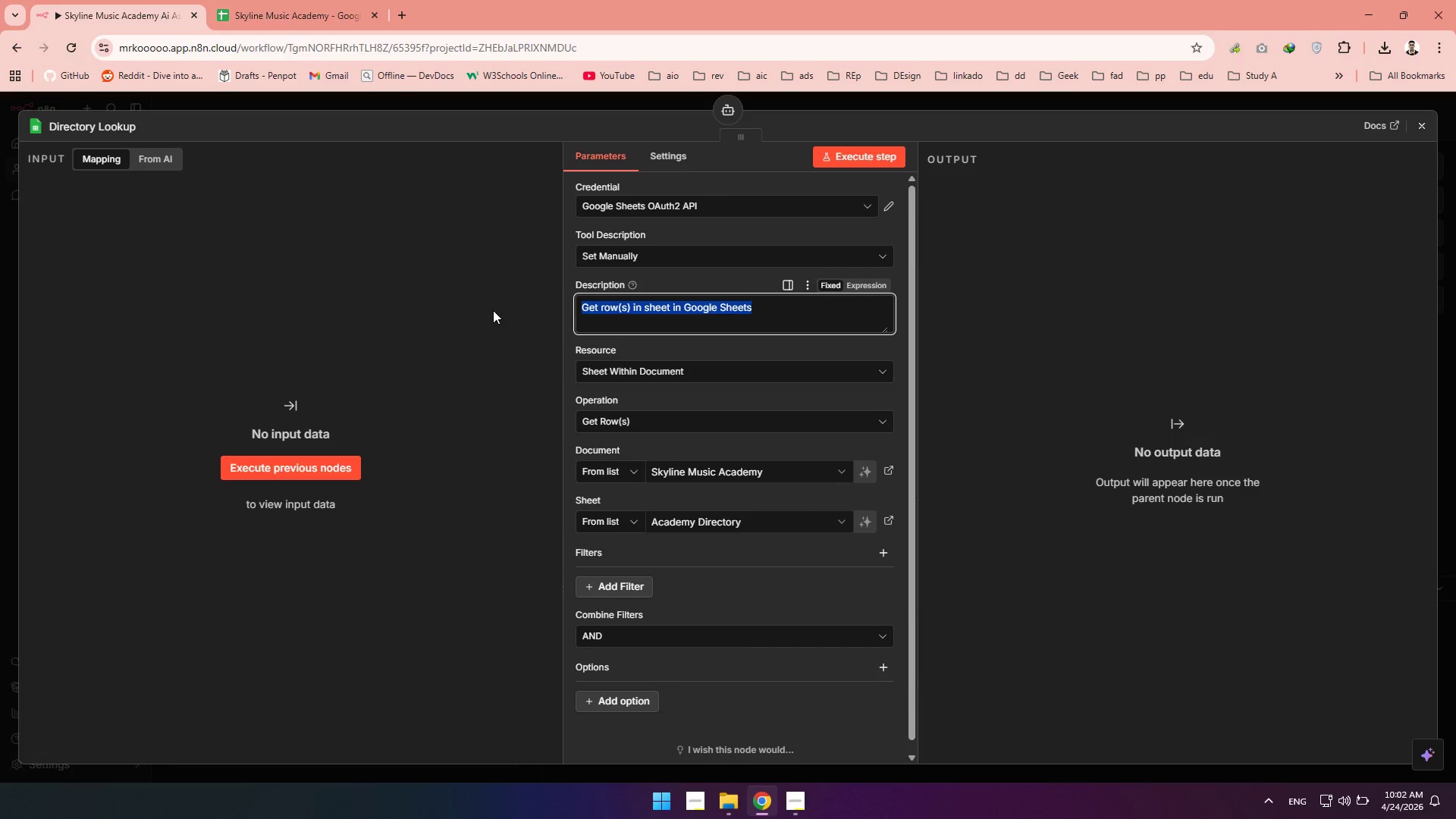 
type(u)
key(Backspace)
type(Use this Use)
 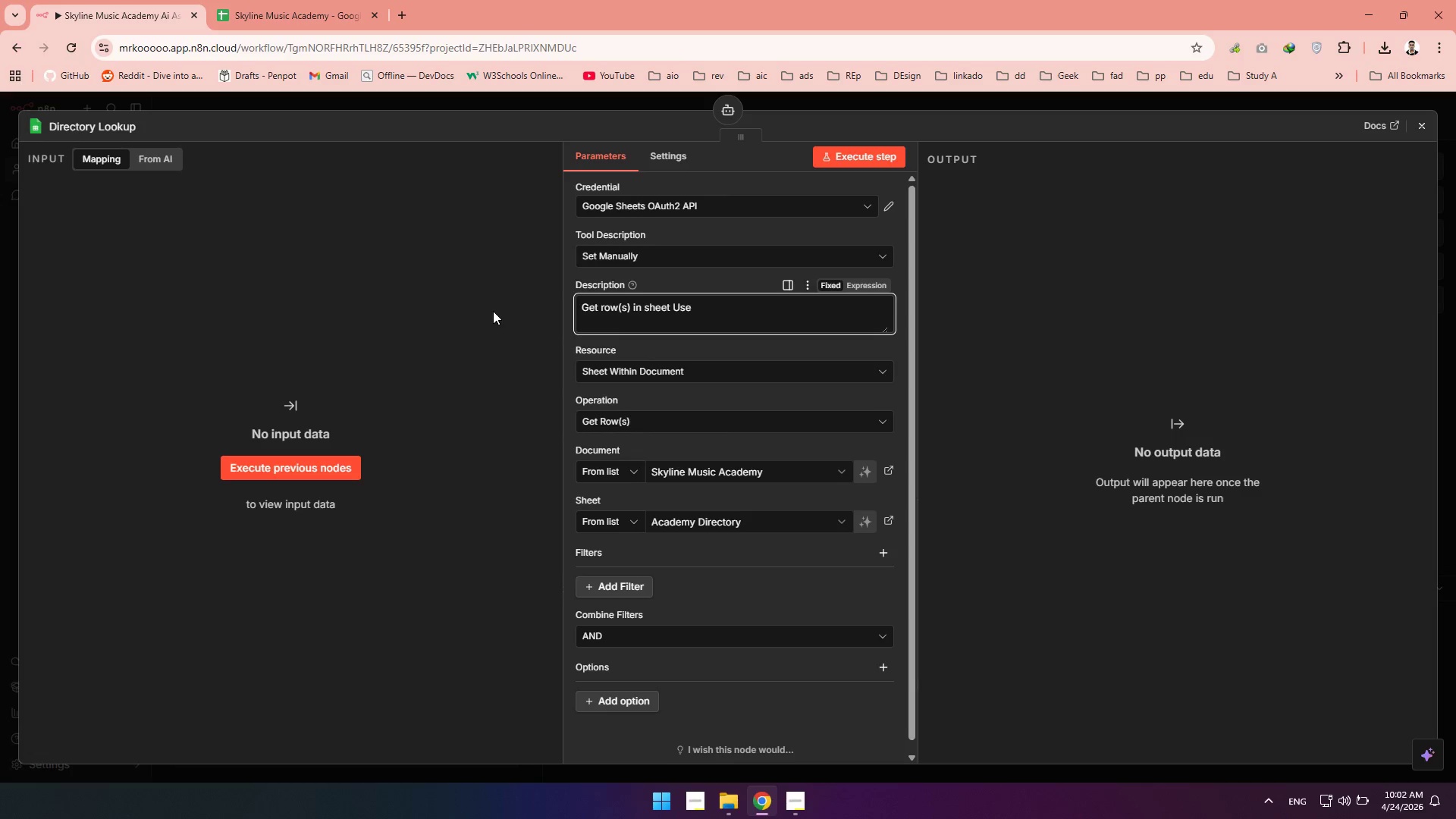 
 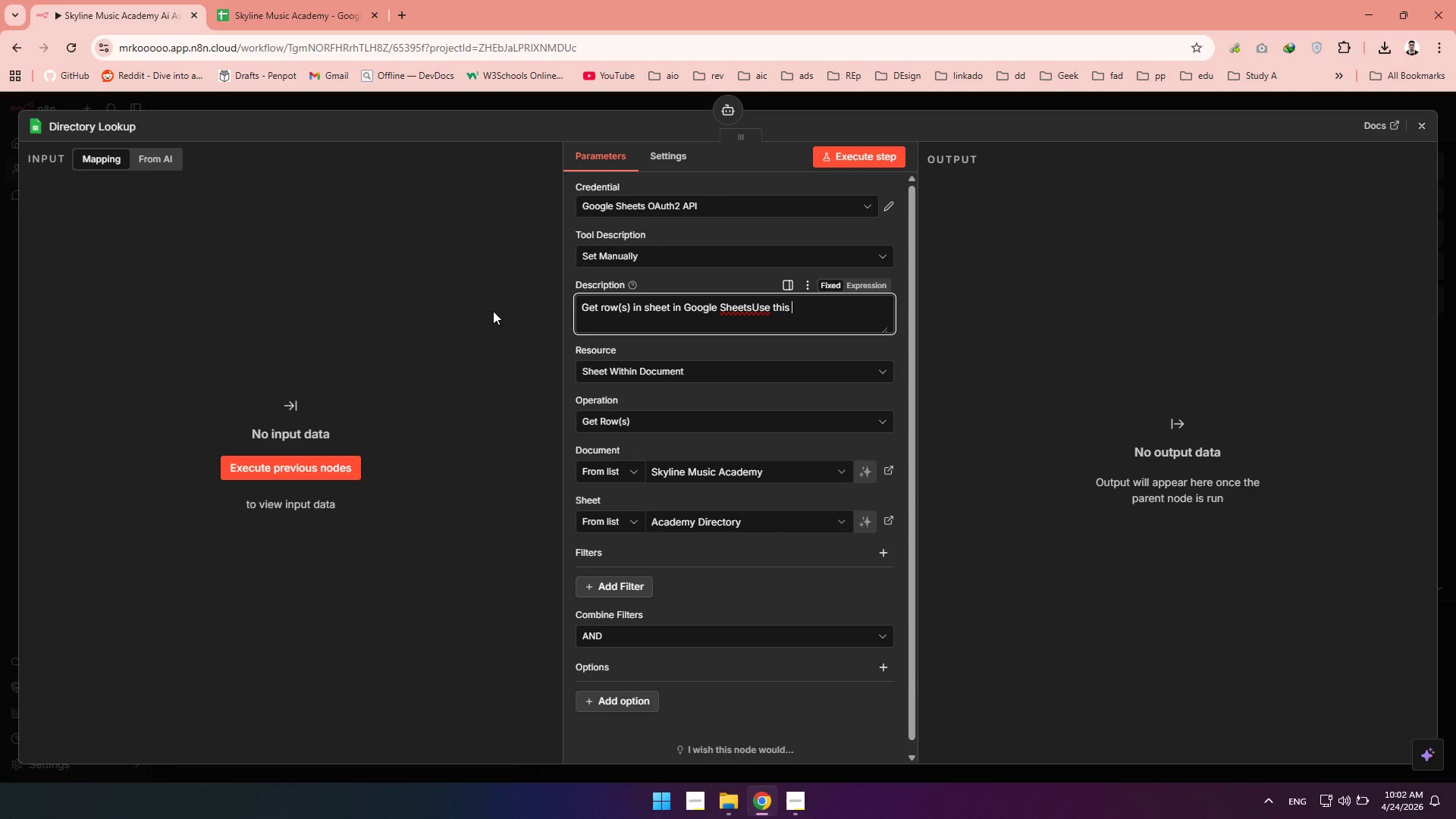 
hold_key(key=ControlLeft, duration=1.48)
 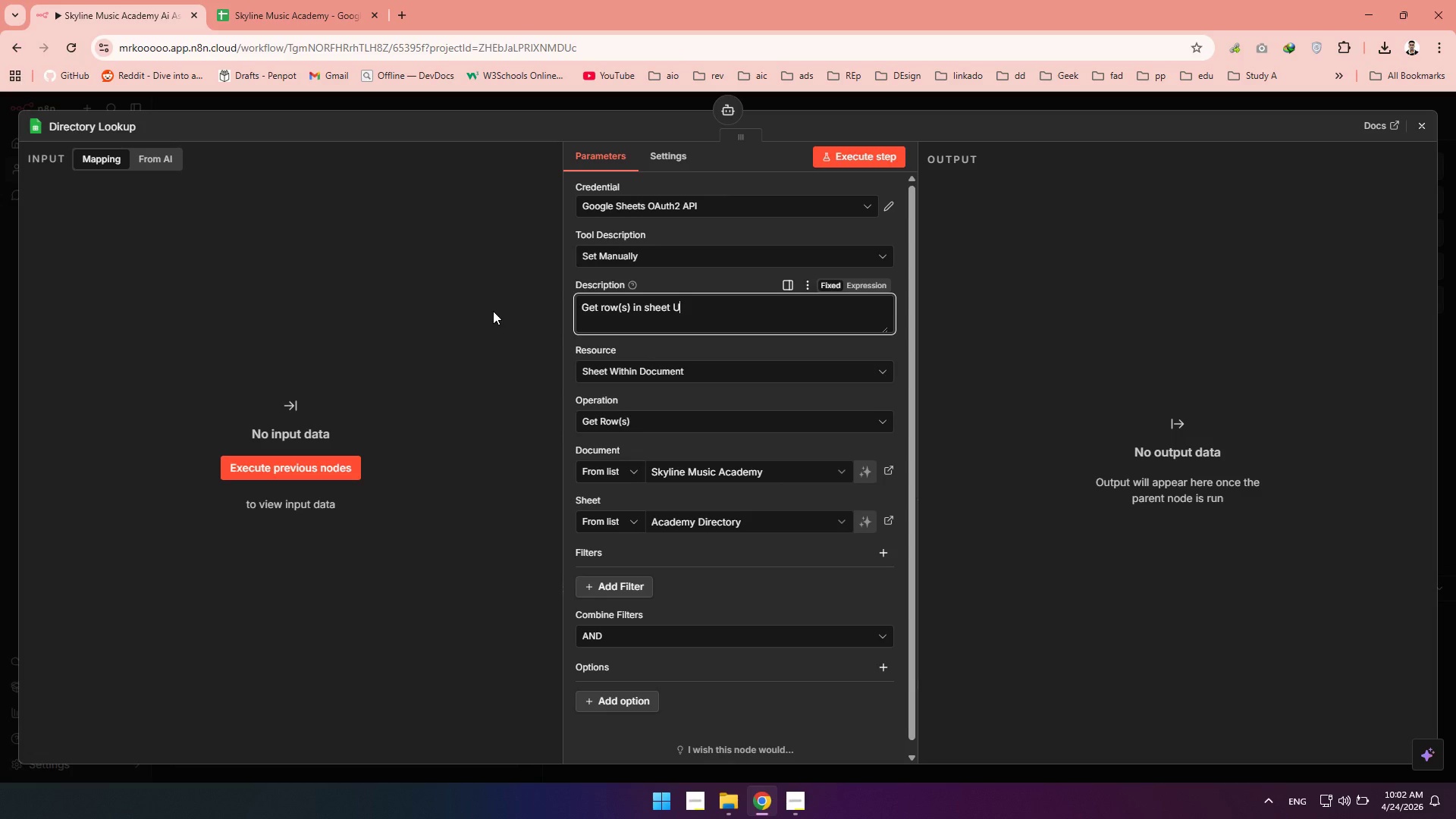 
key(Control+Backspace)
 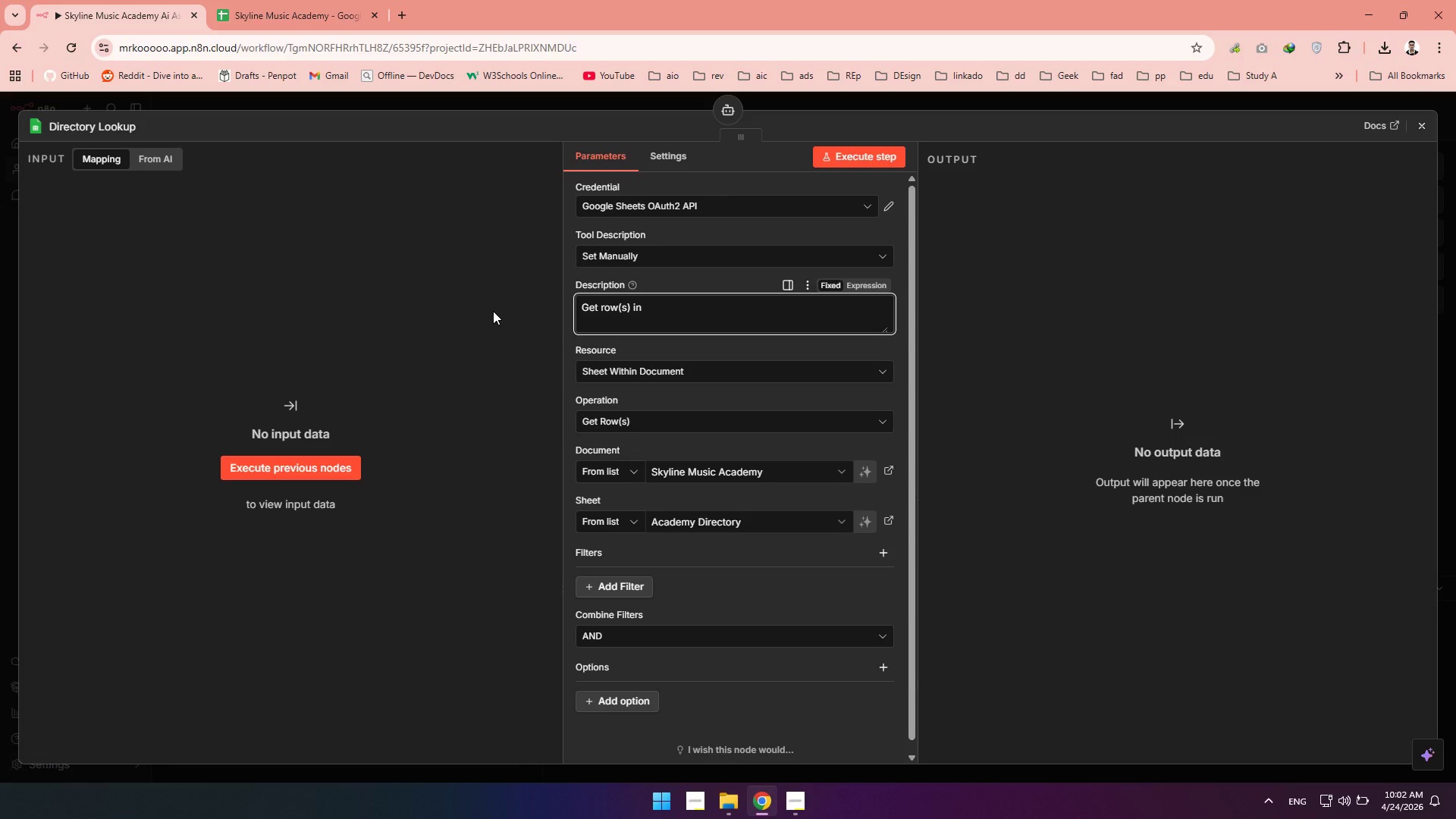 
key(Control+Backspace)
 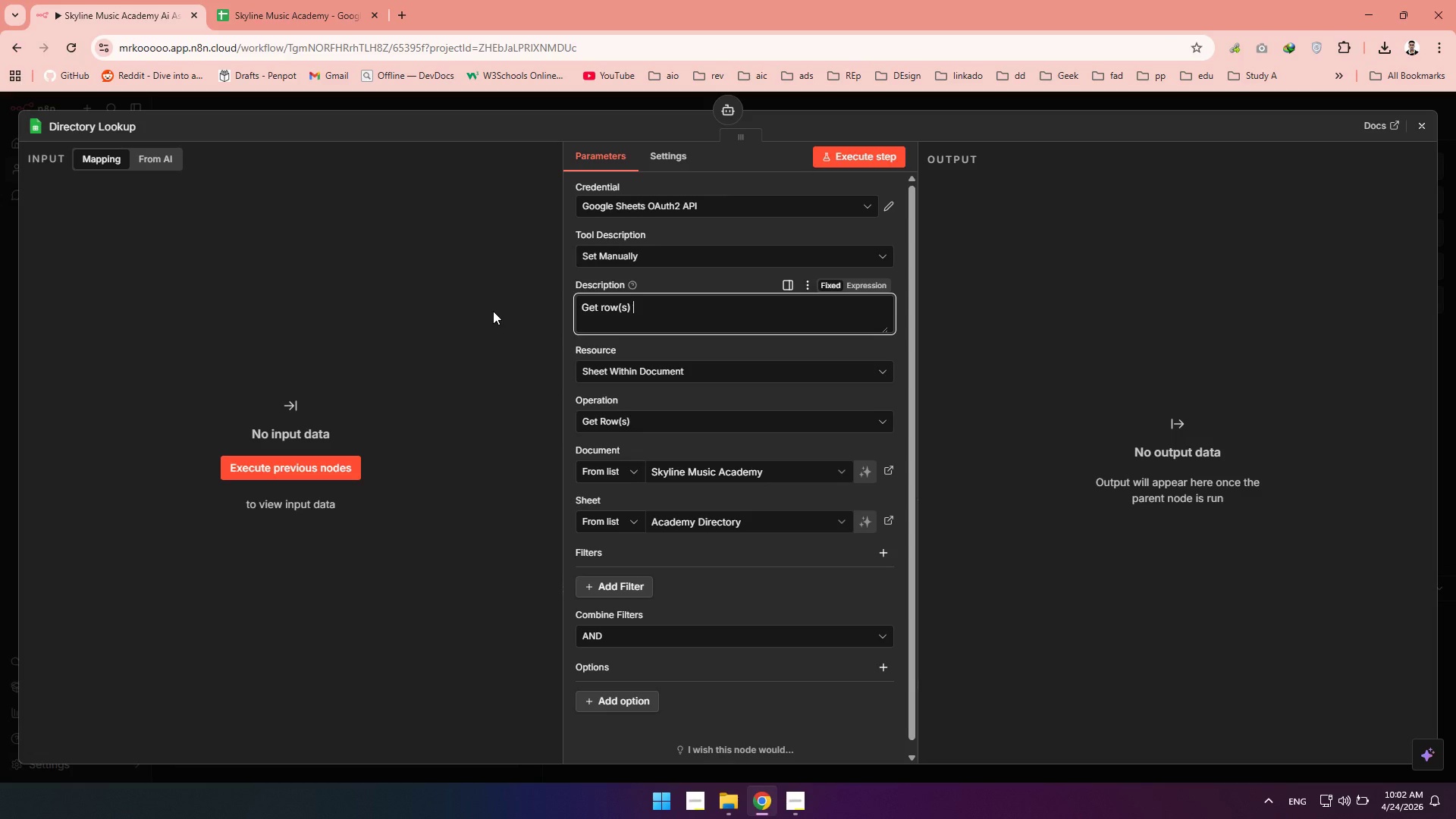 
key(Control+Backspace)
 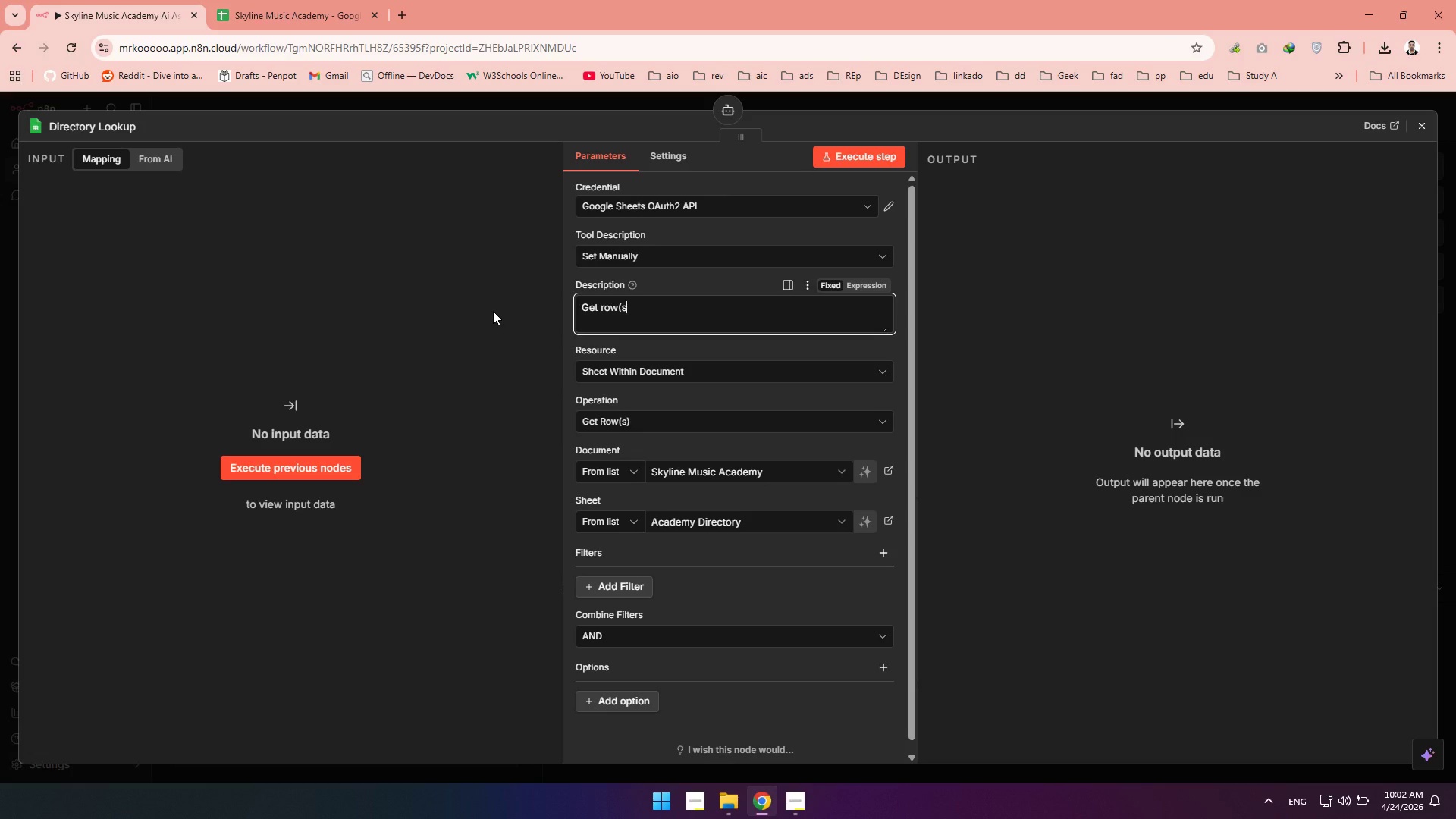 
key(Control+Backspace)
 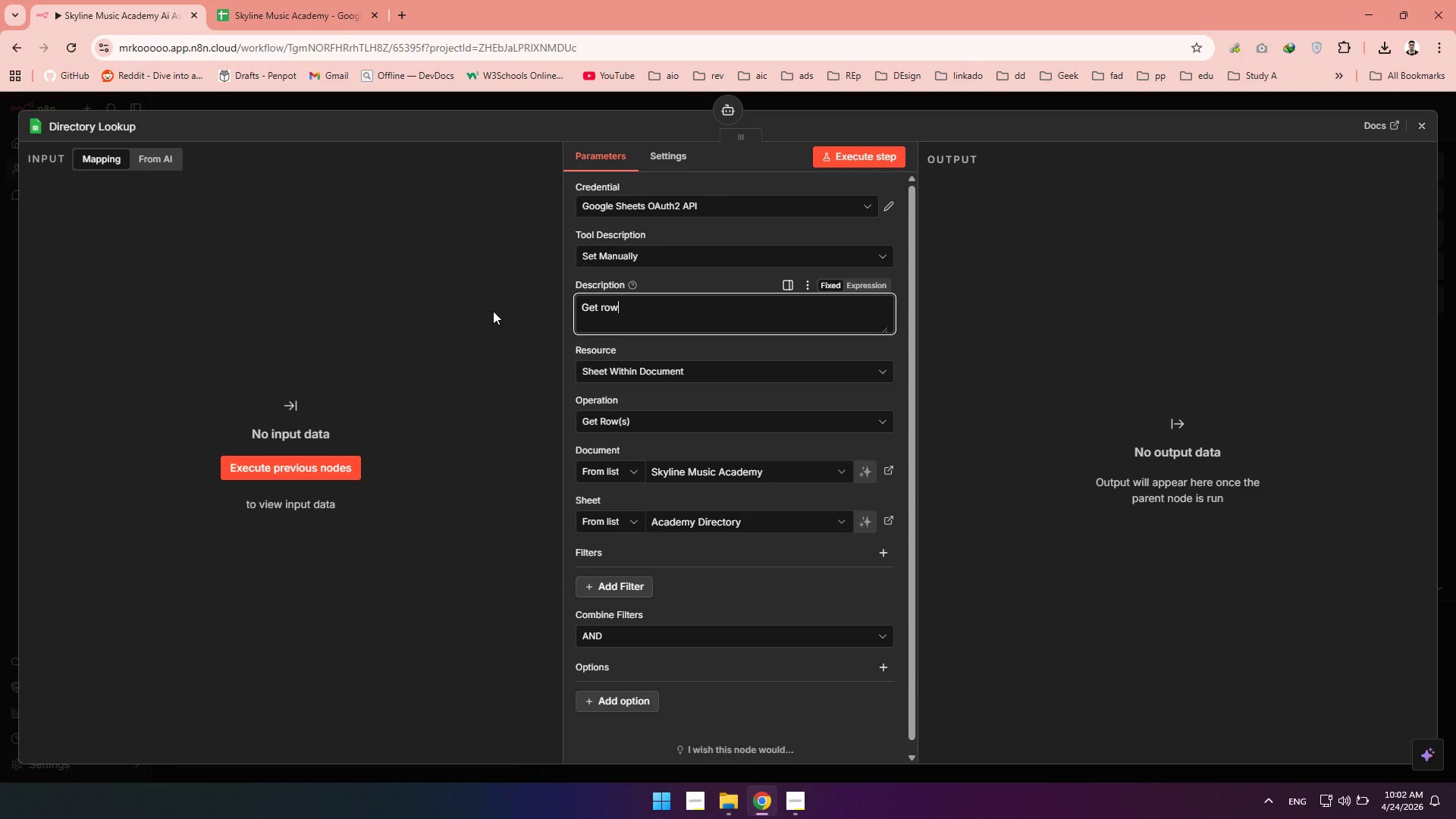 
key(Control+Backspace)
 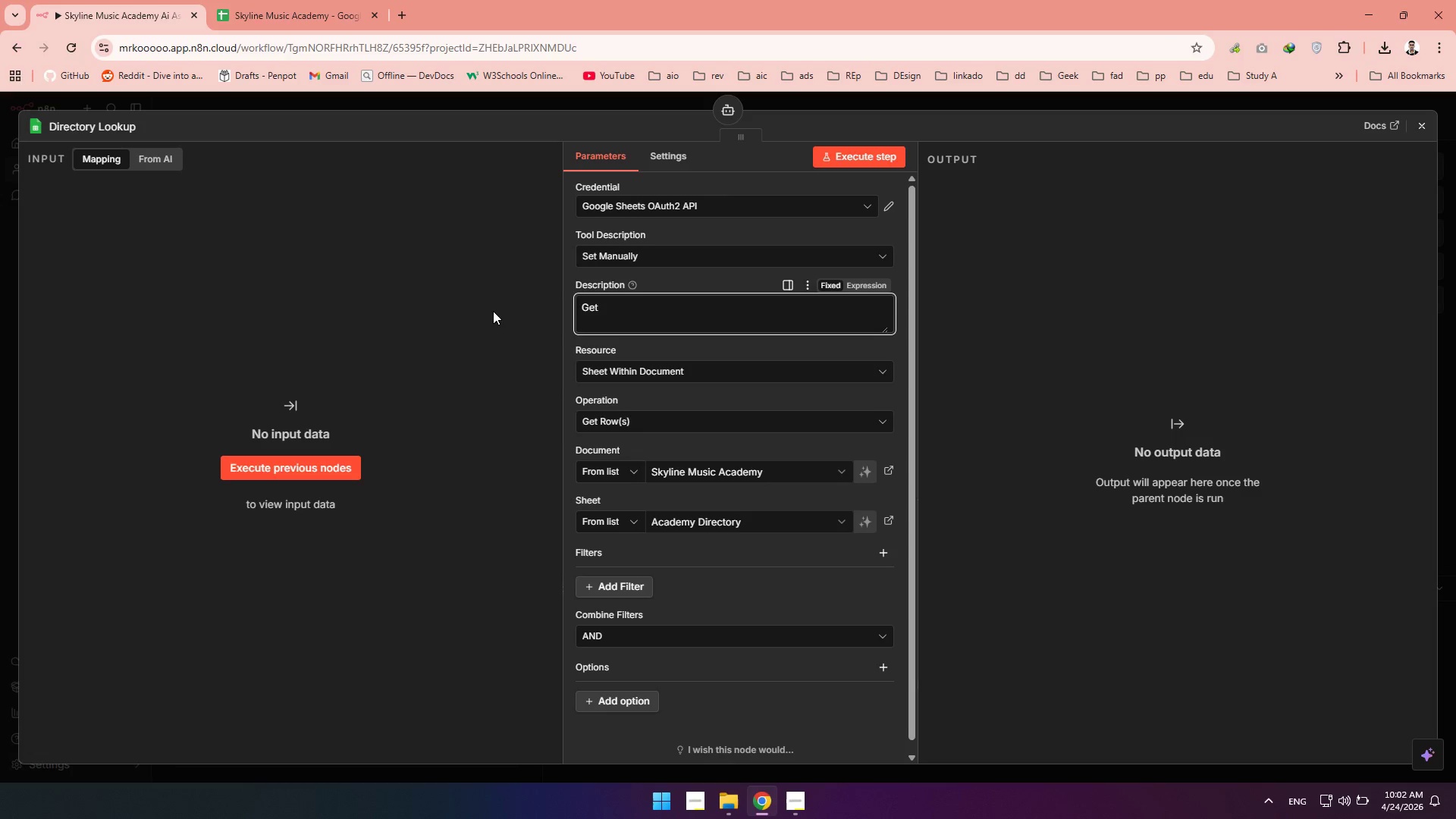 
key(Control+Backspace)
 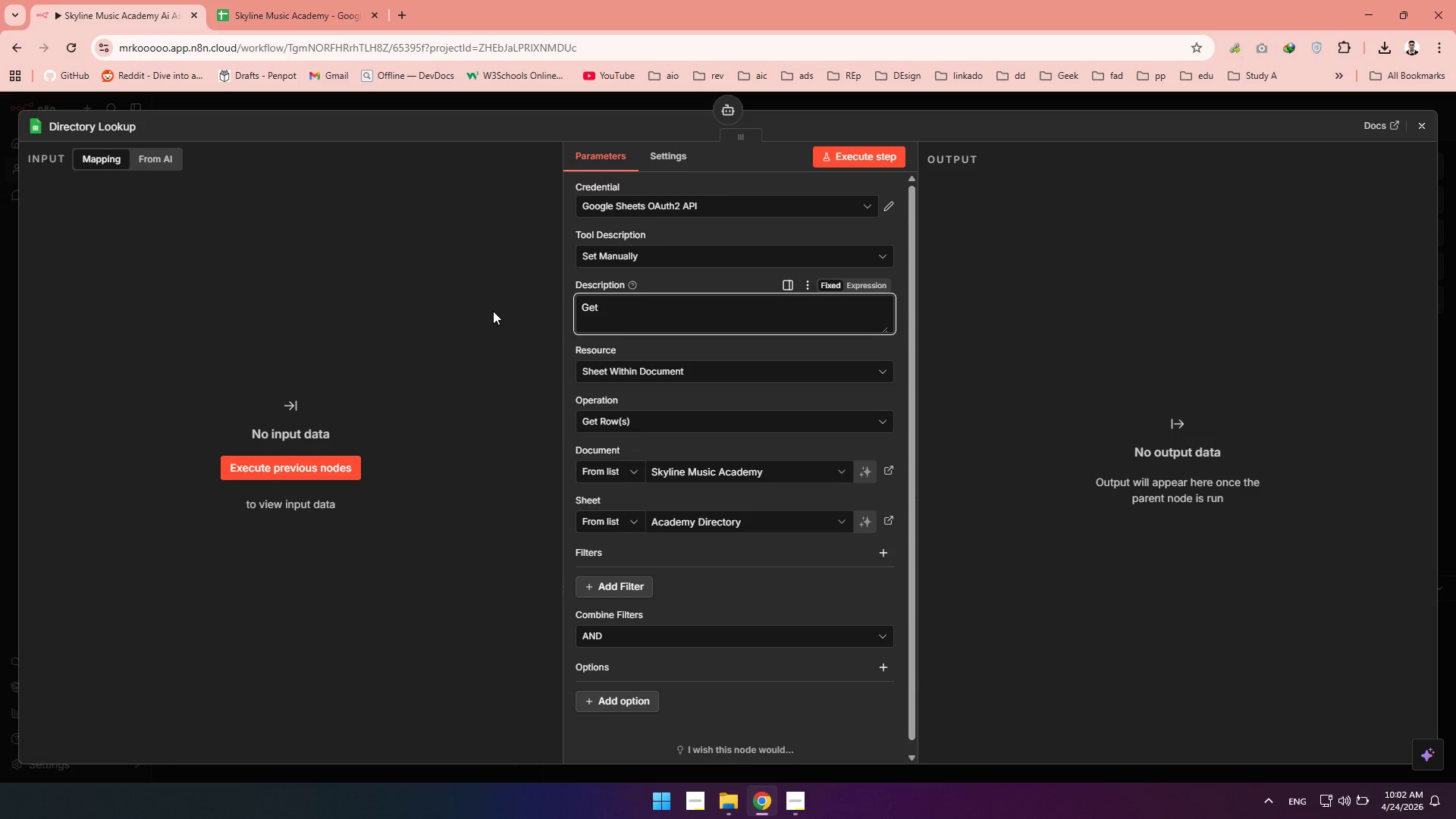 
key(Control+Backspace)
 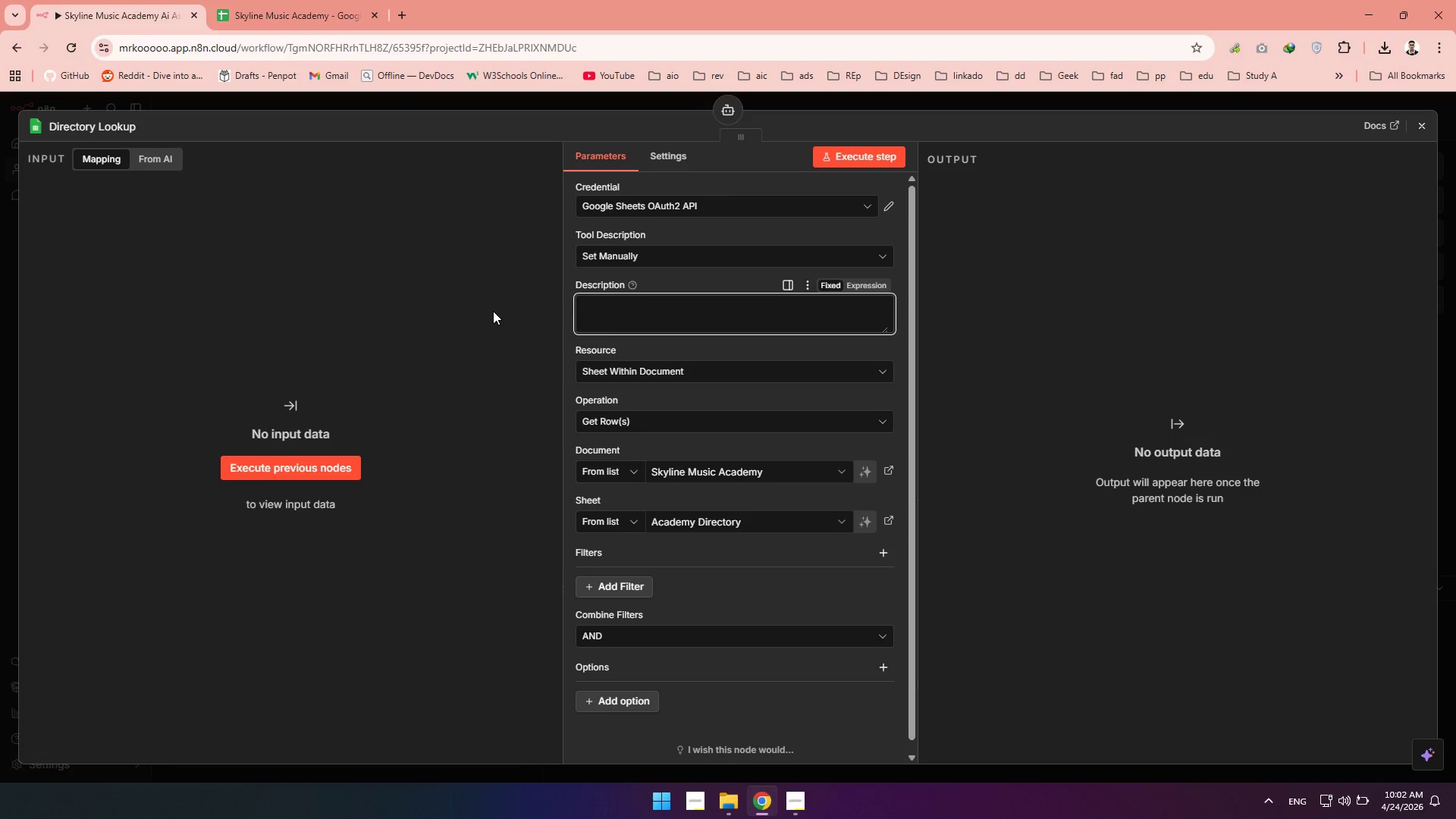 
key(Control+Backspace)
 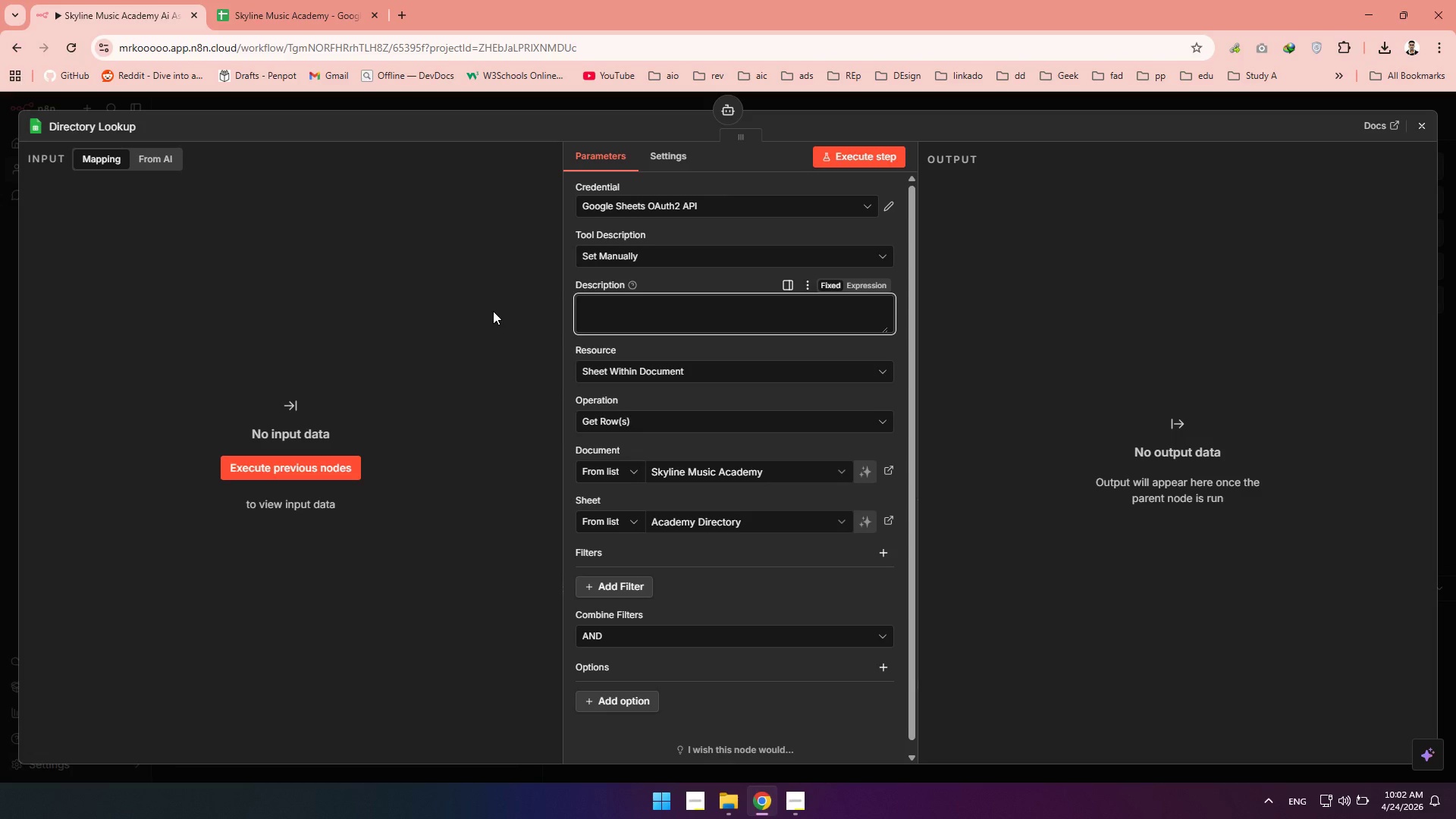 
key(Control+Backspace)
 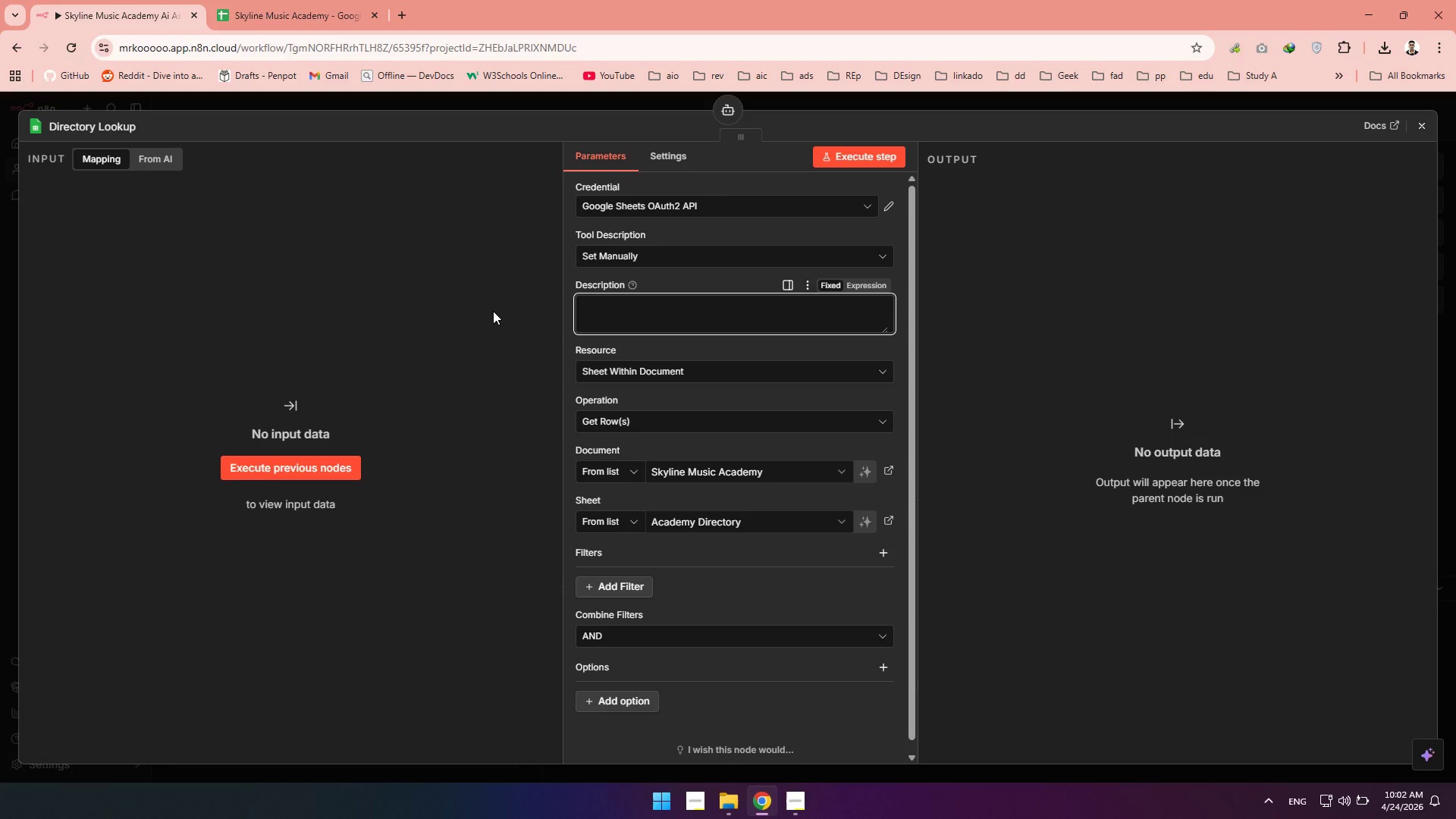 
key(Control+Backspace)
 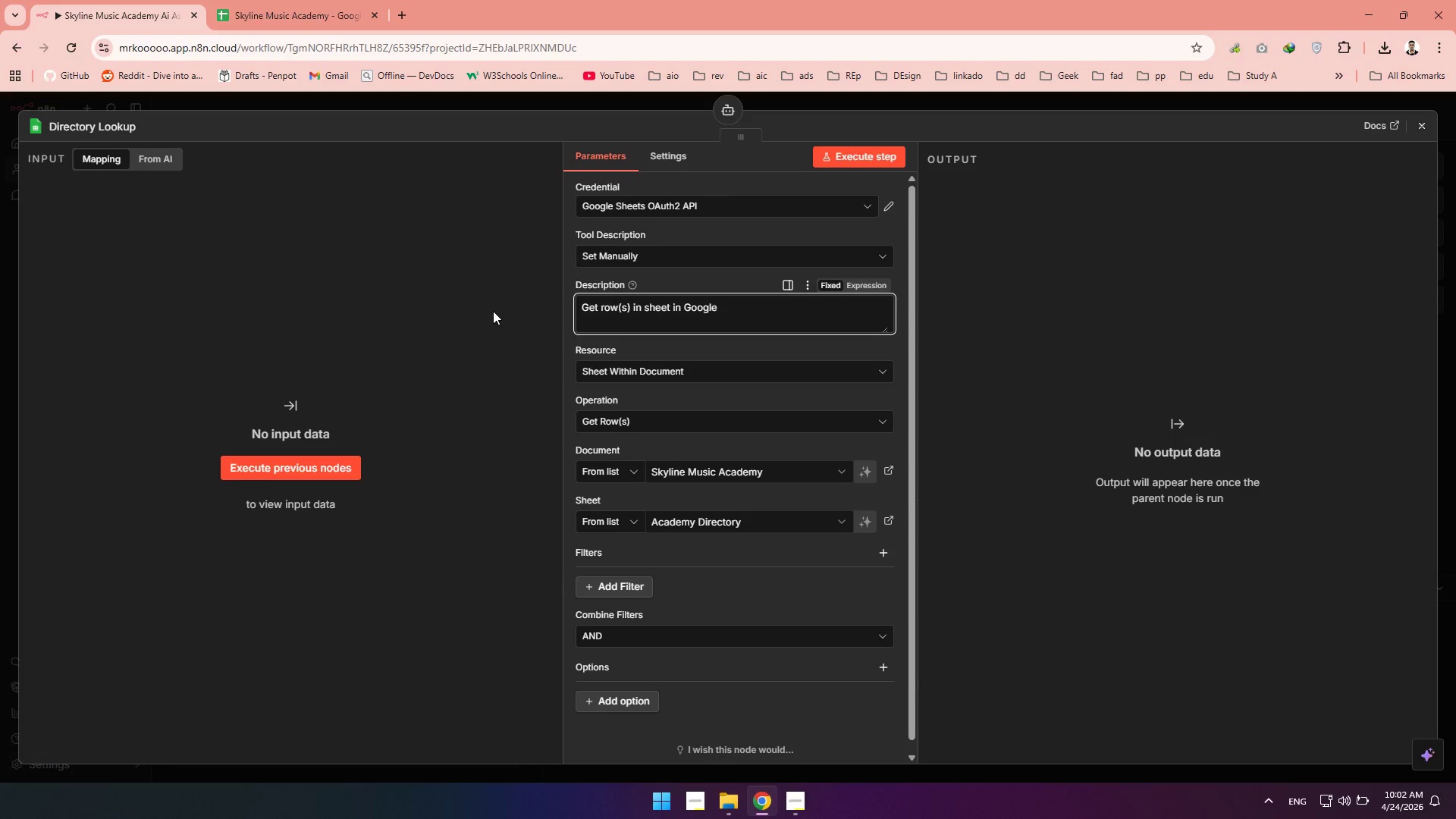 
key(Control+Backspace)
 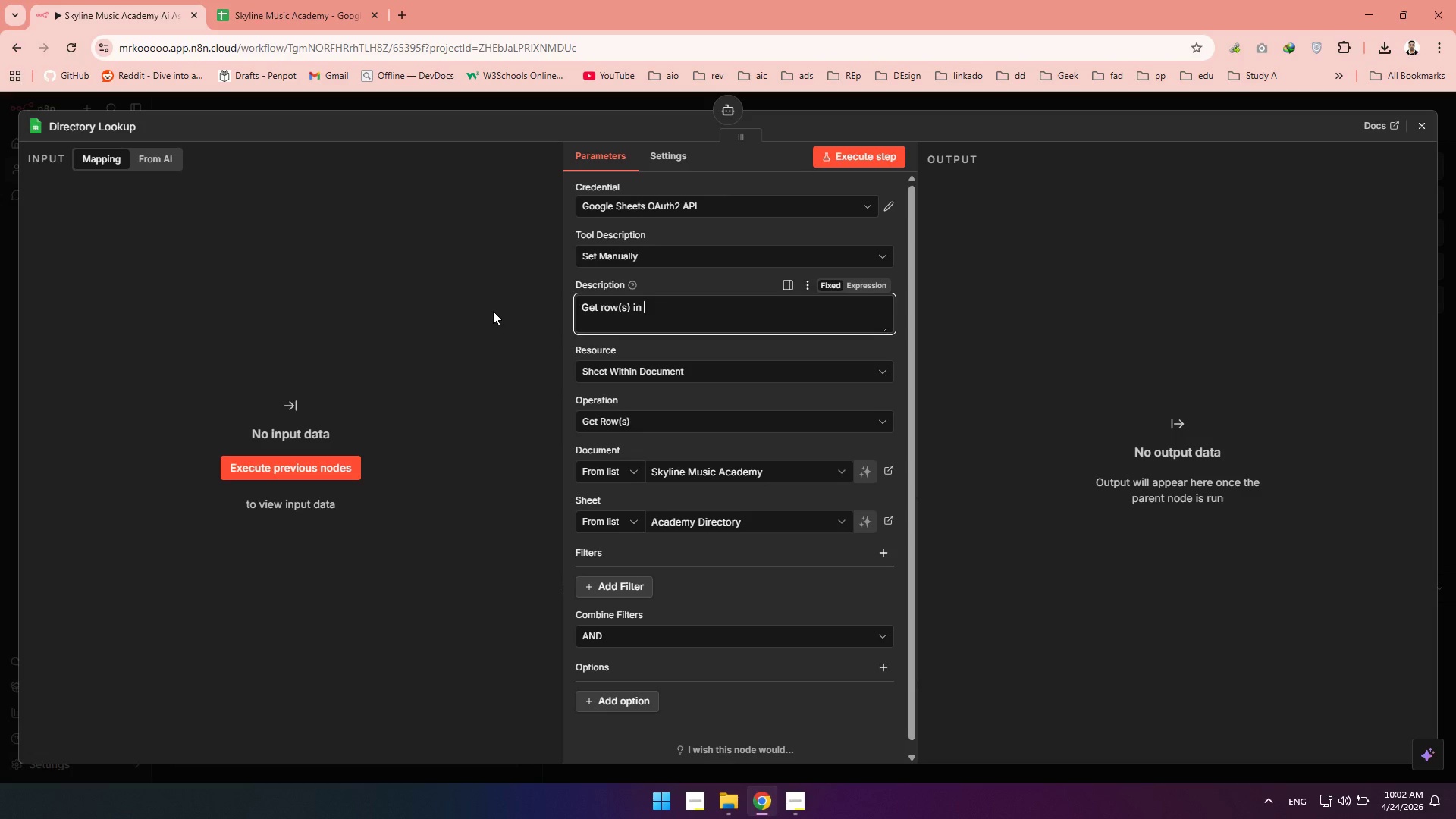 
key(Control+Backspace)
 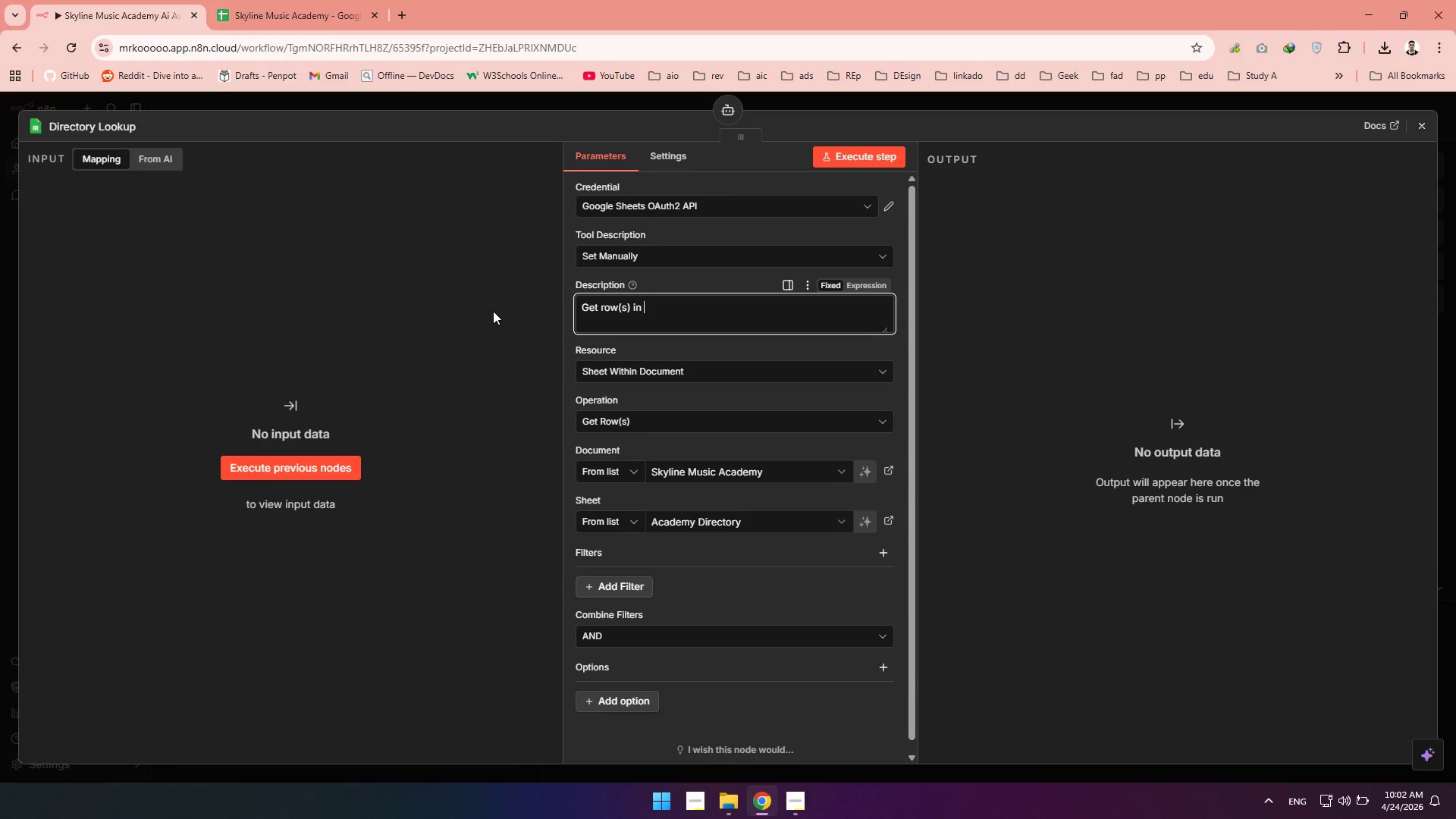 
key(Control+Backspace)
 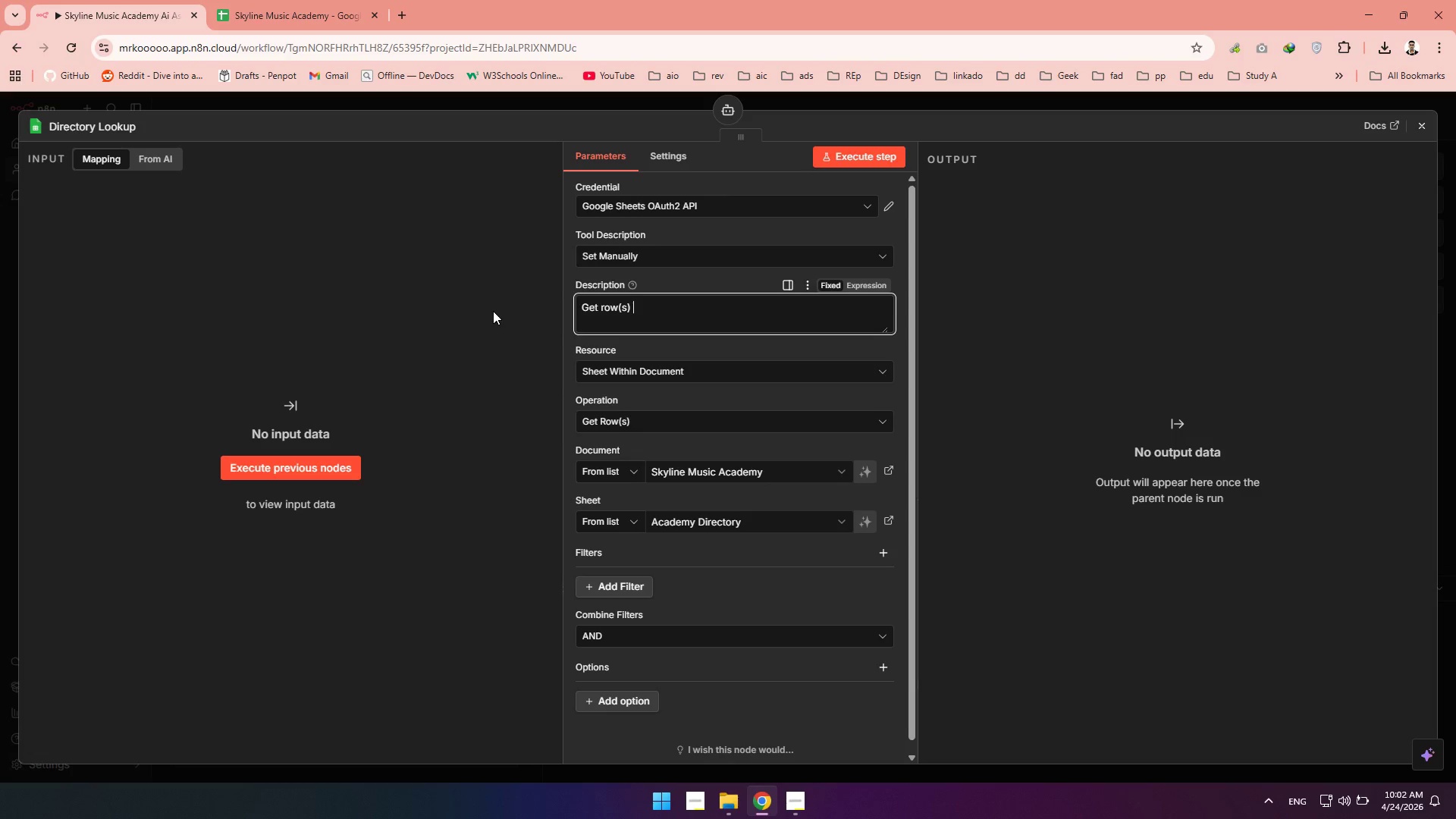 
key(Control+Backspace)
 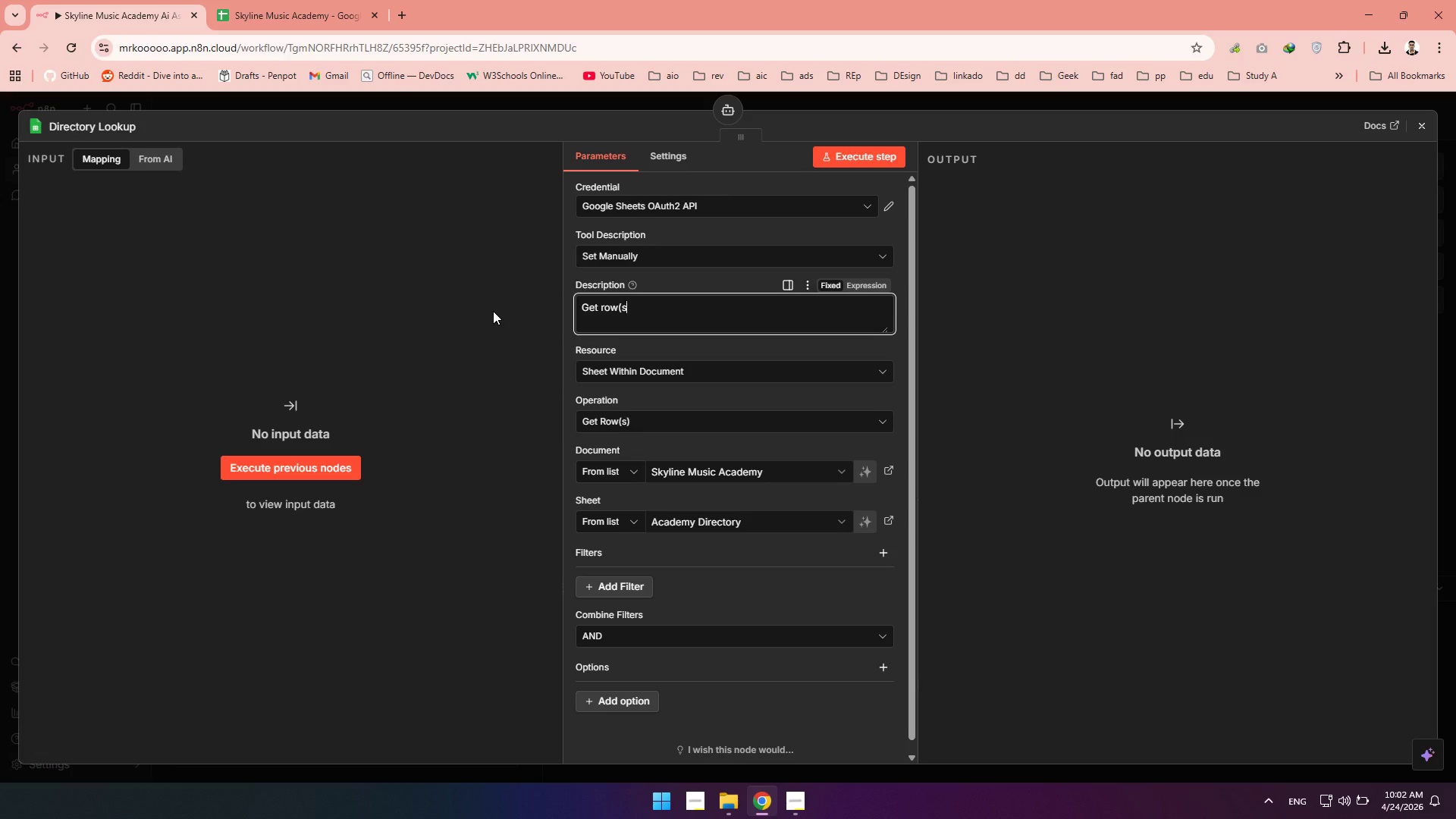 
key(Control+Backspace)
 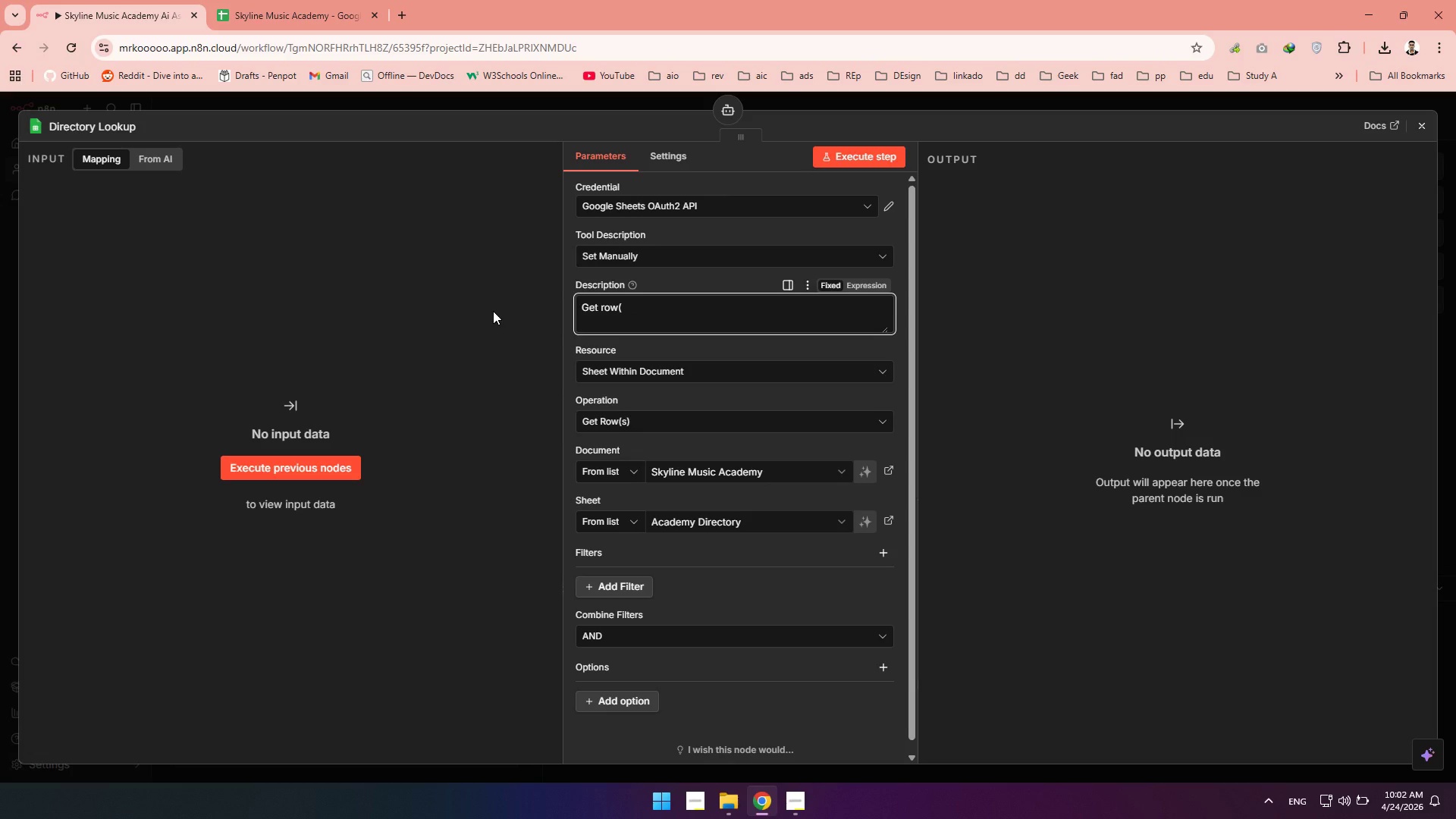 
key(Control+Backspace)
 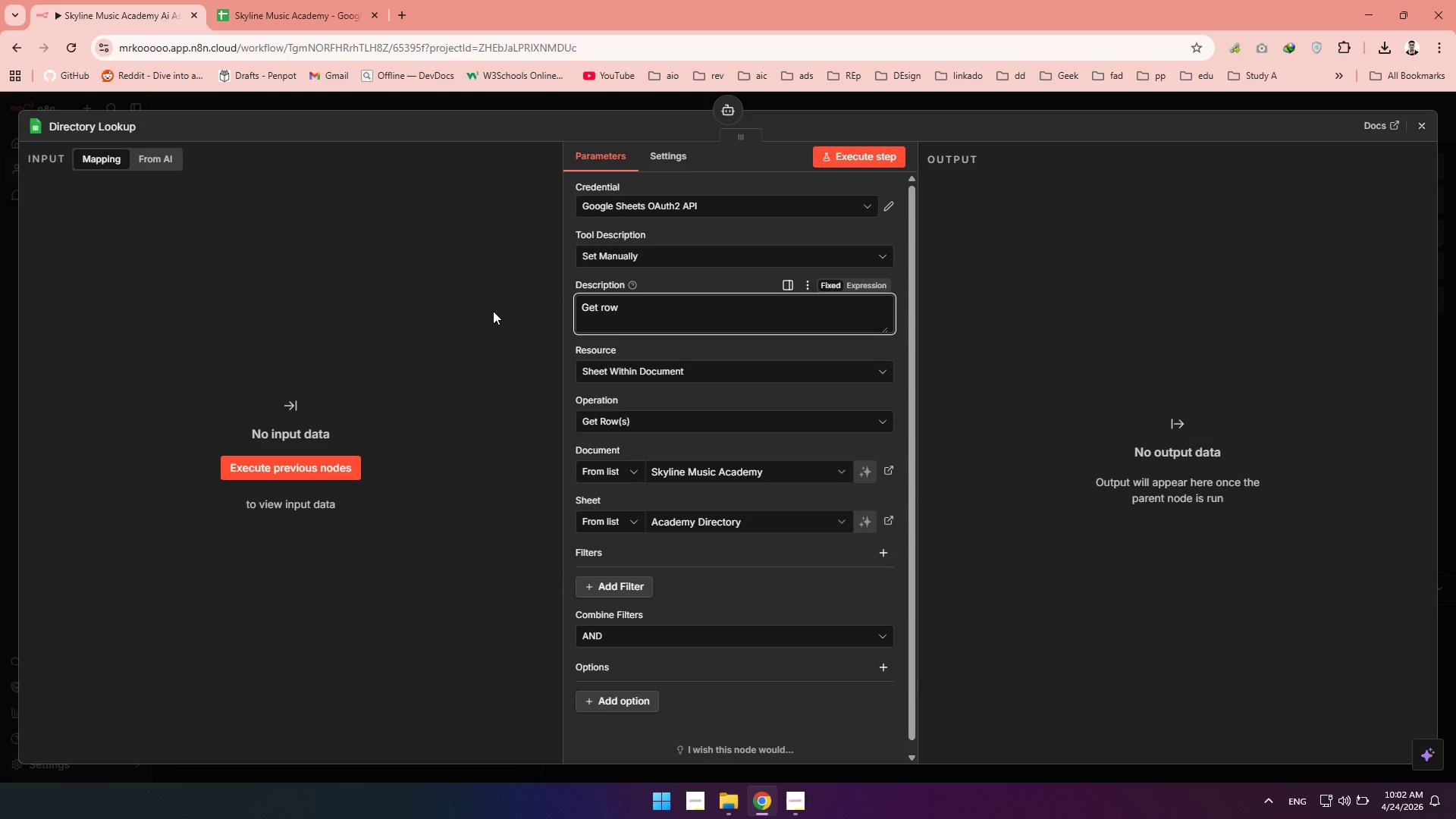 
key(Control+Backspace)
 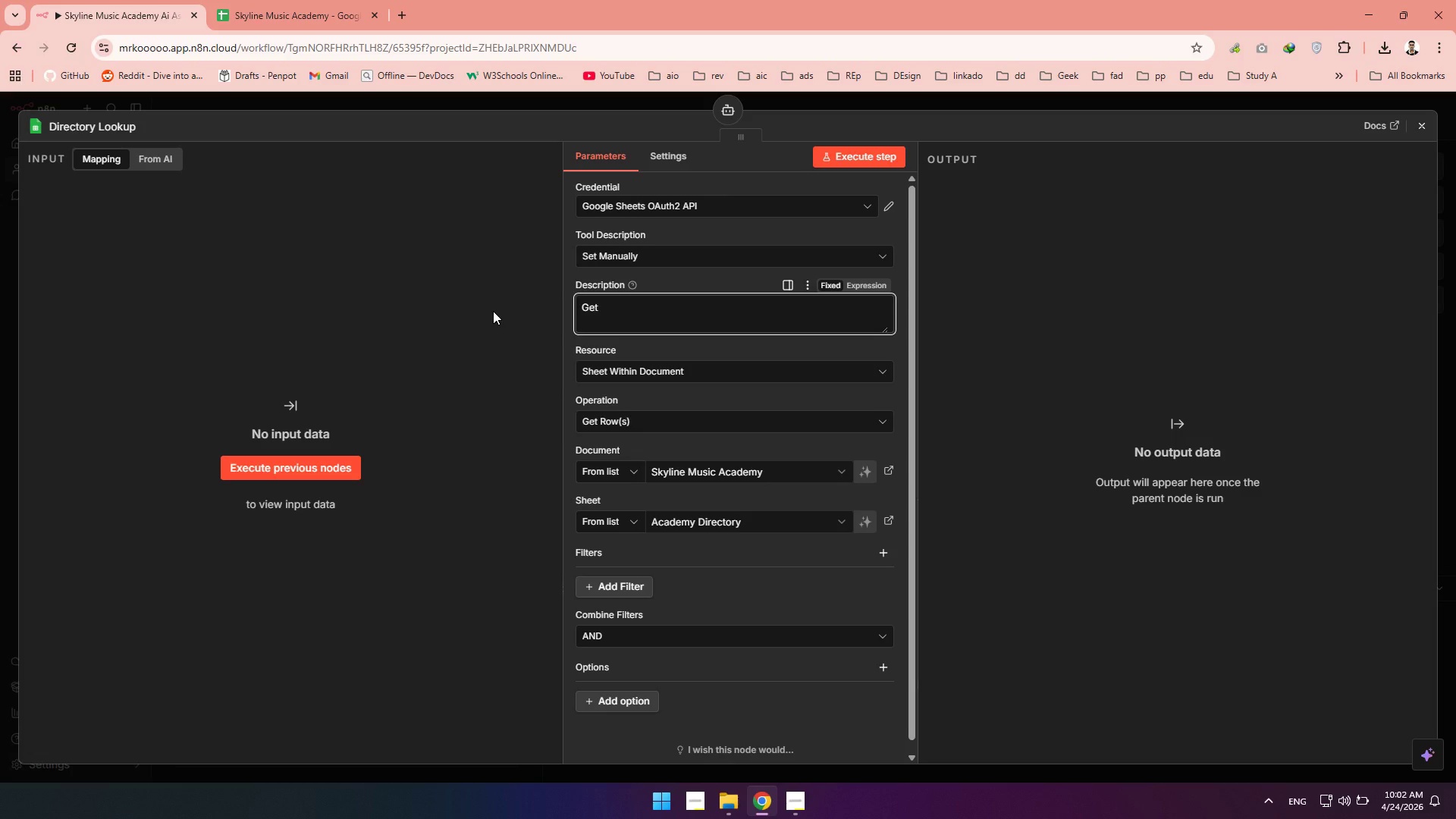 
key(Control+Backspace)
 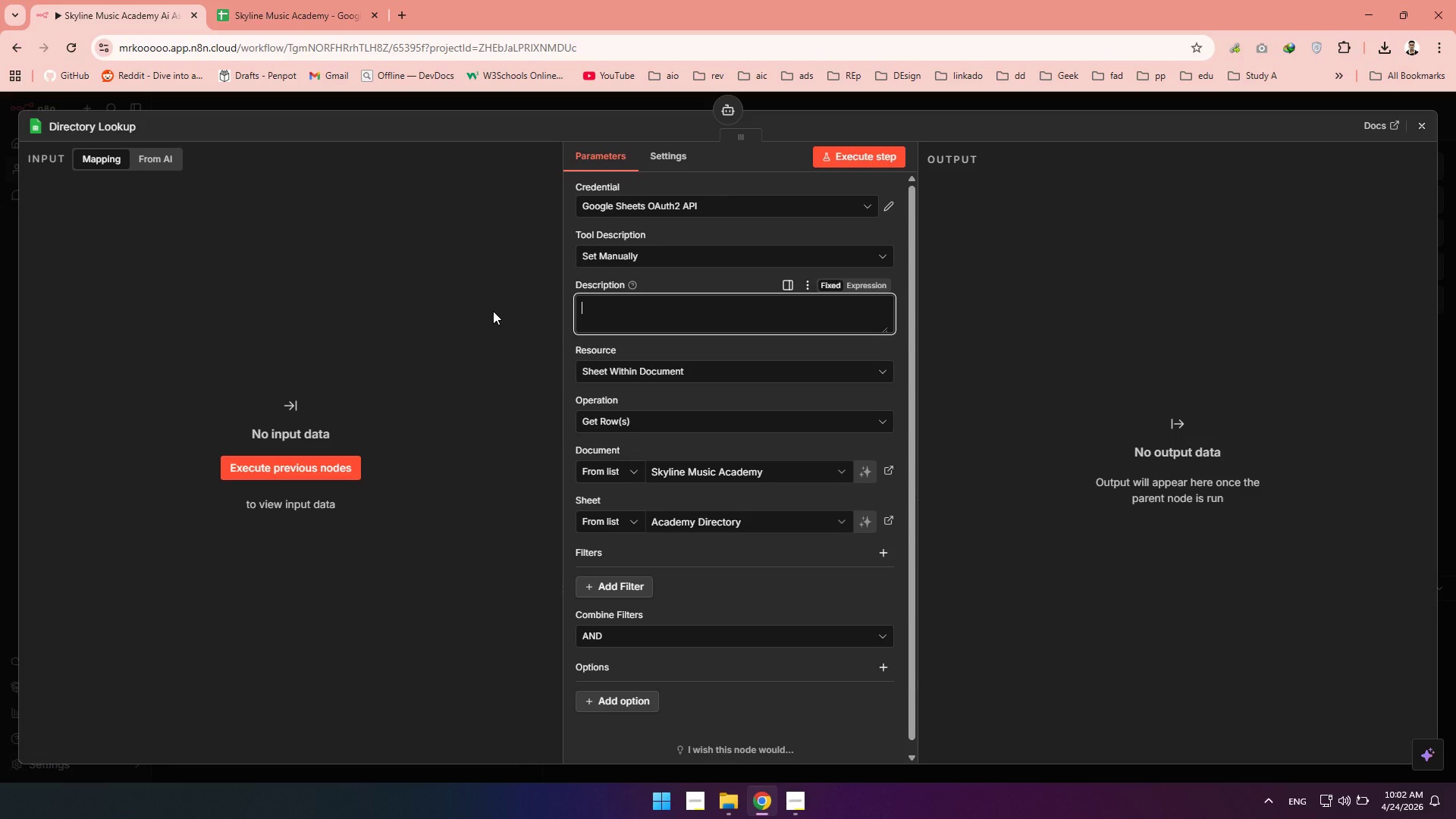 
key(Control+Backspace)
 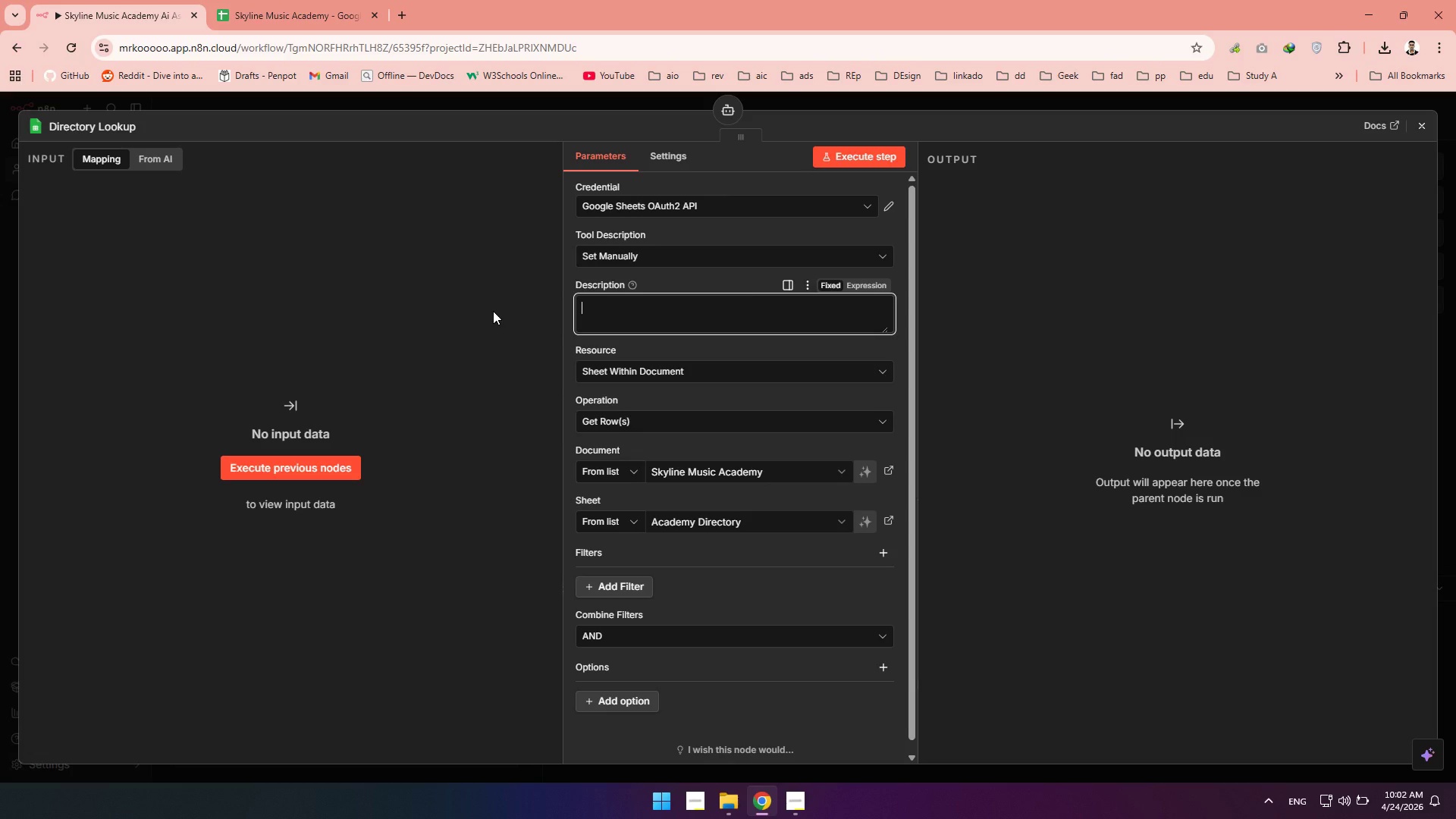 
key(Control+Backspace)
 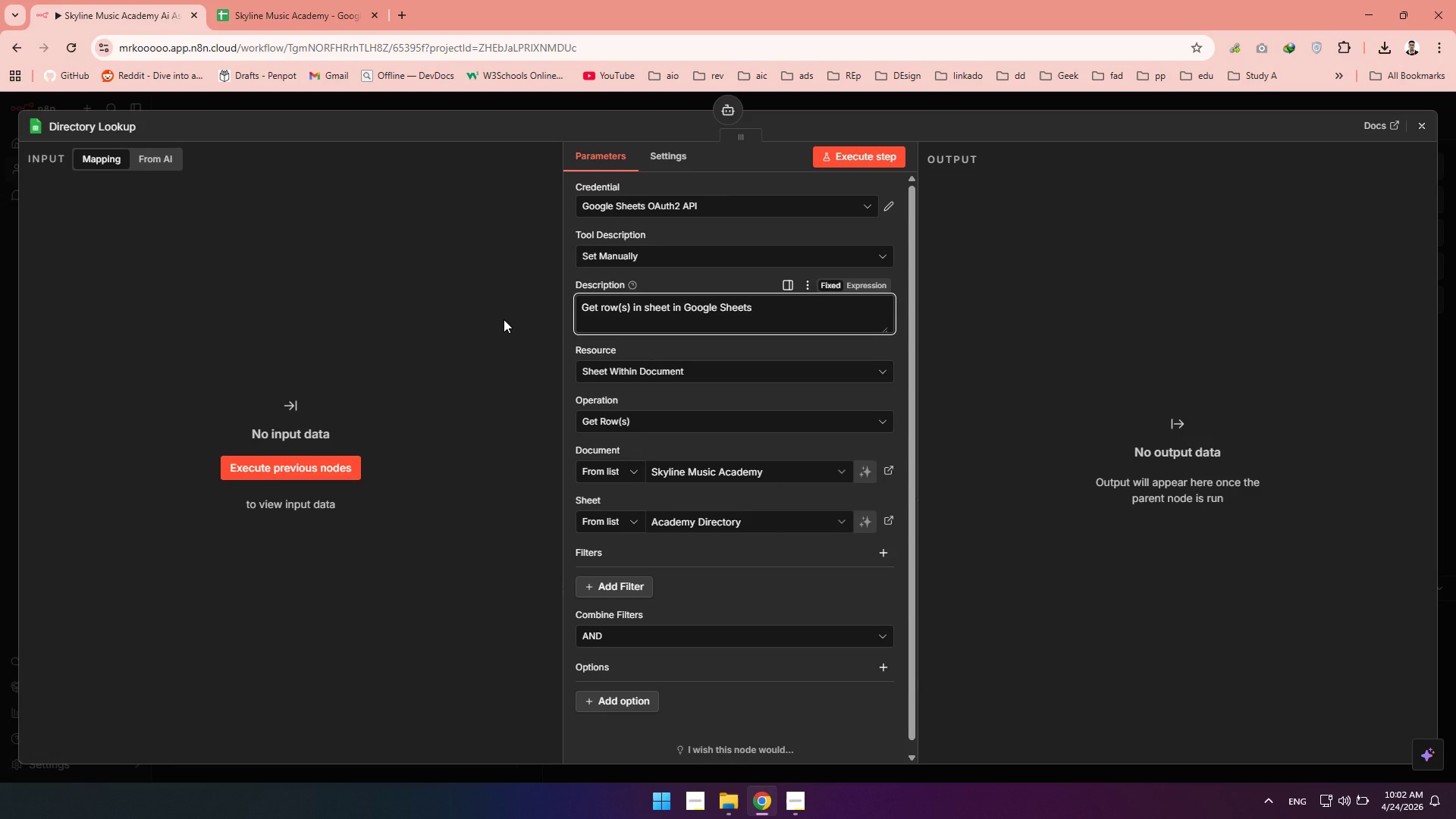 
wait(10.11)
 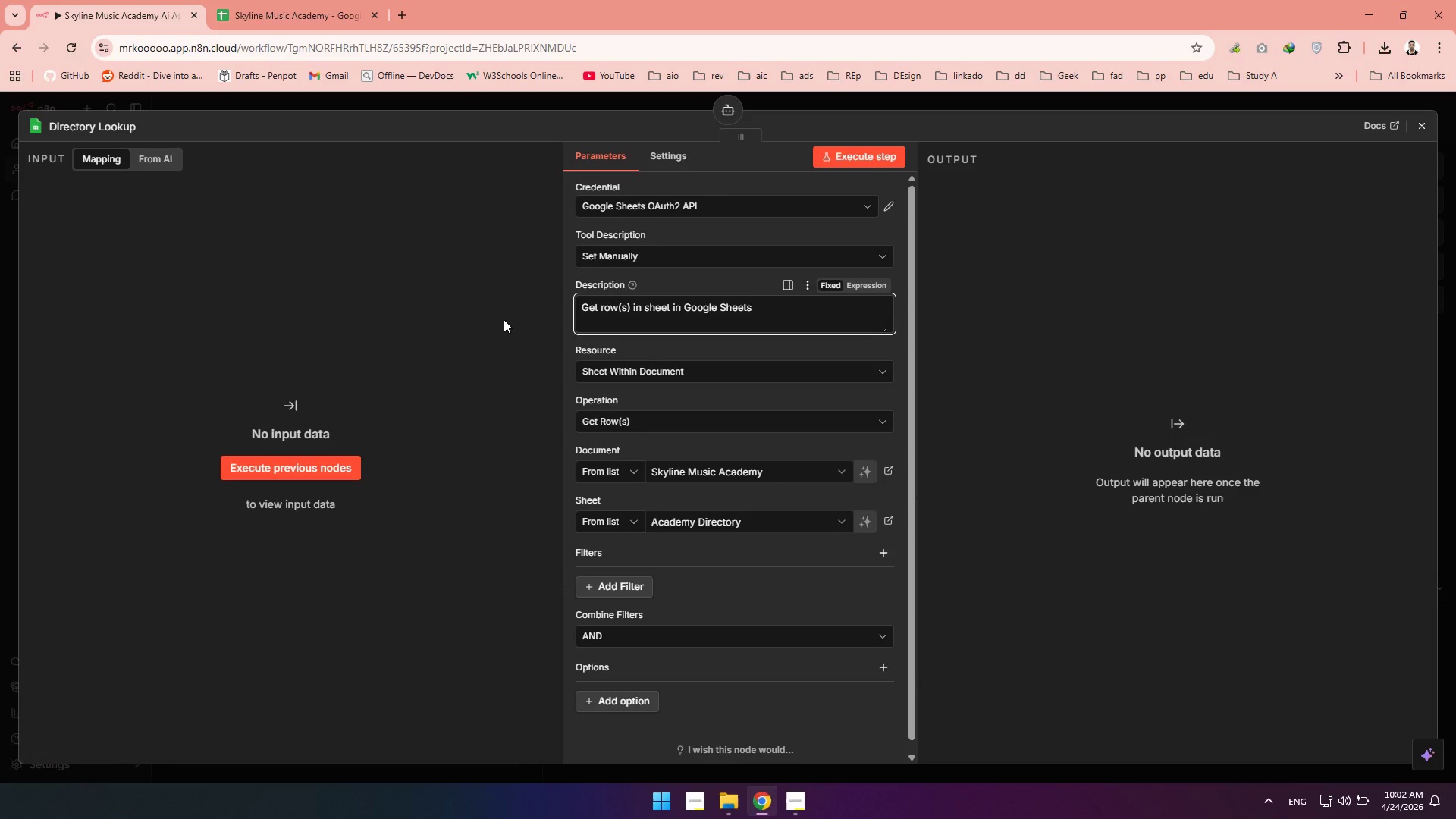 
key(Backspace)
 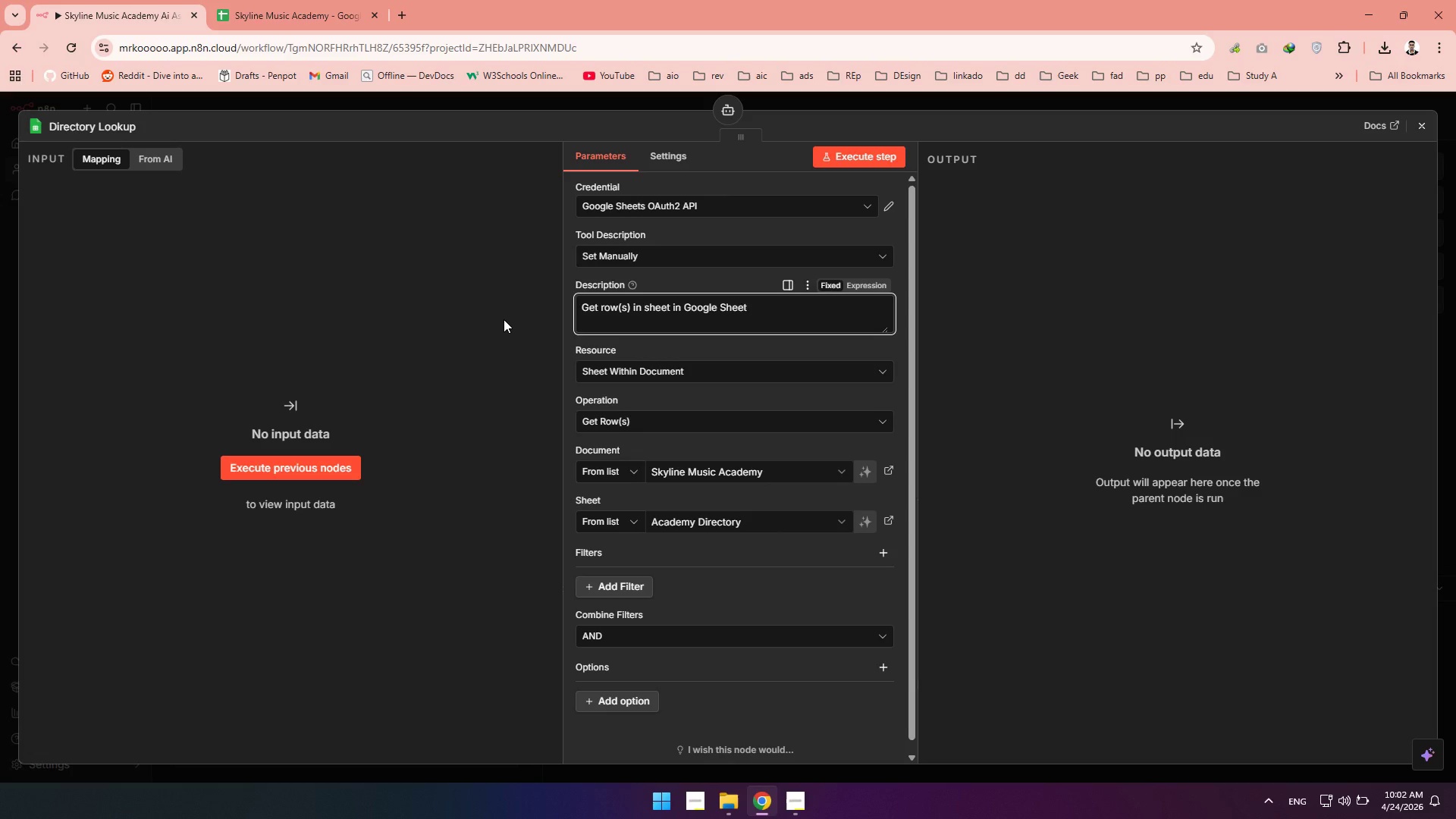 
key(Backspace)
 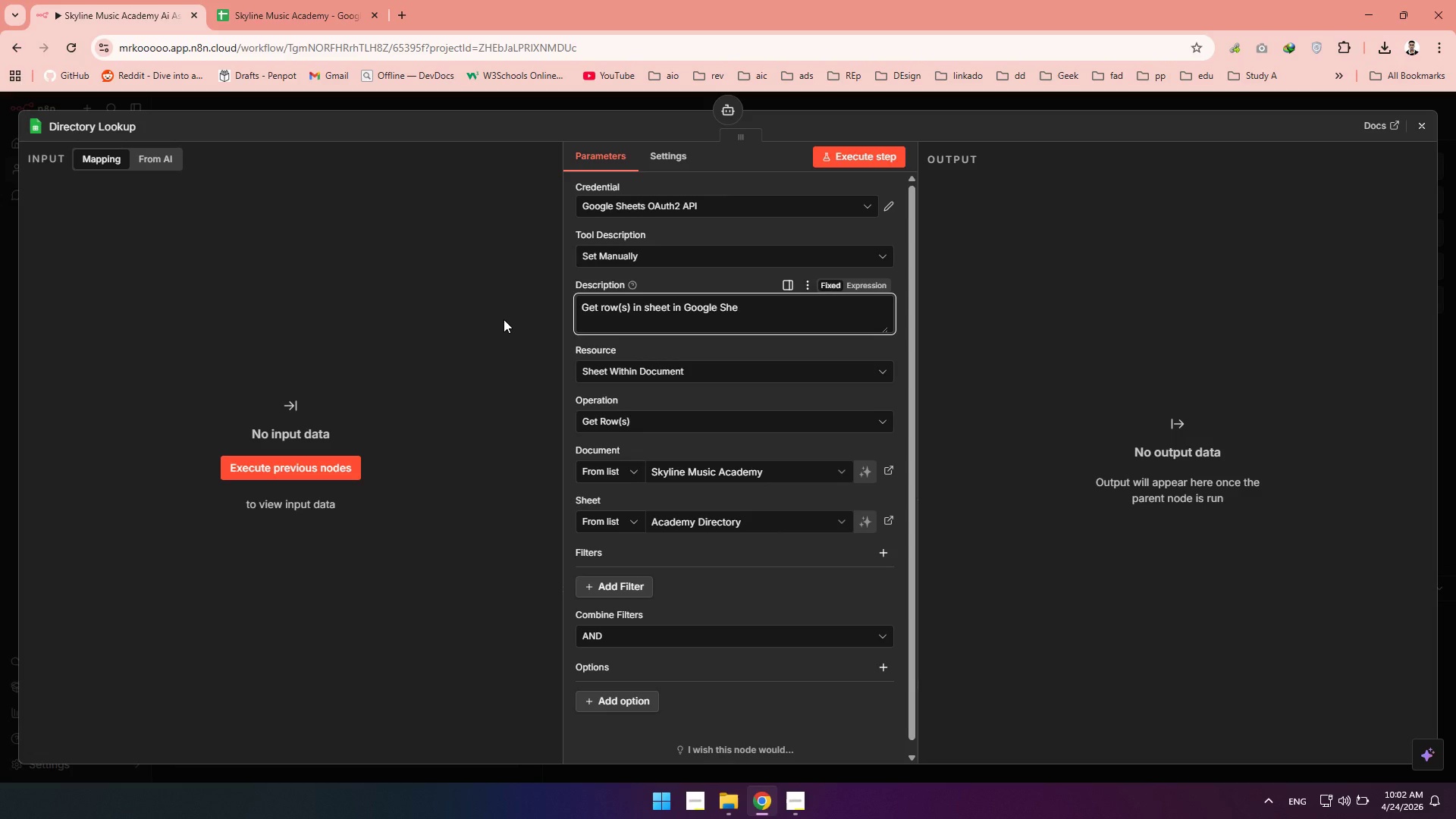 
hold_key(key=Backspace, duration=0.55)
 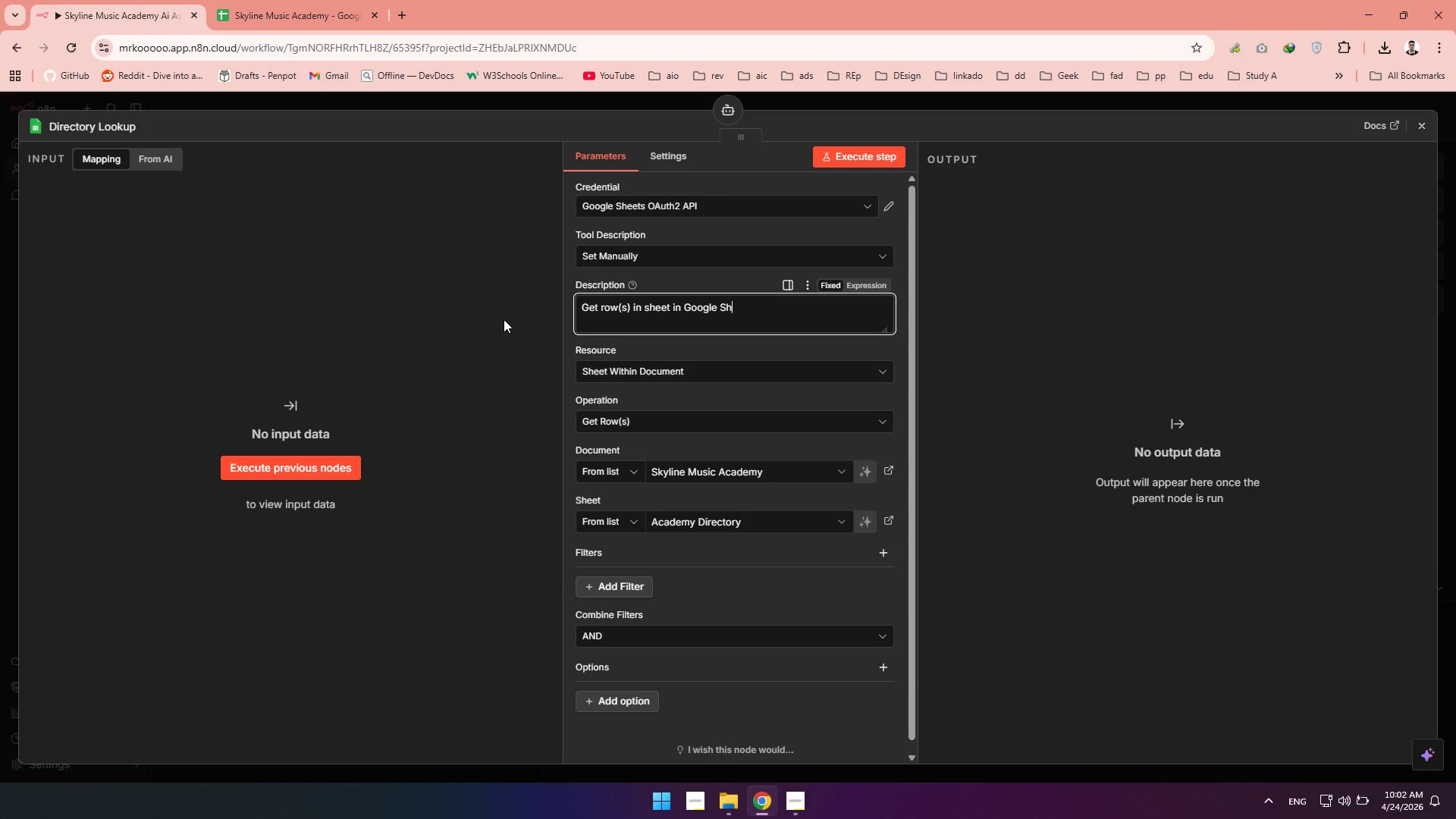 
wait(15.3)
 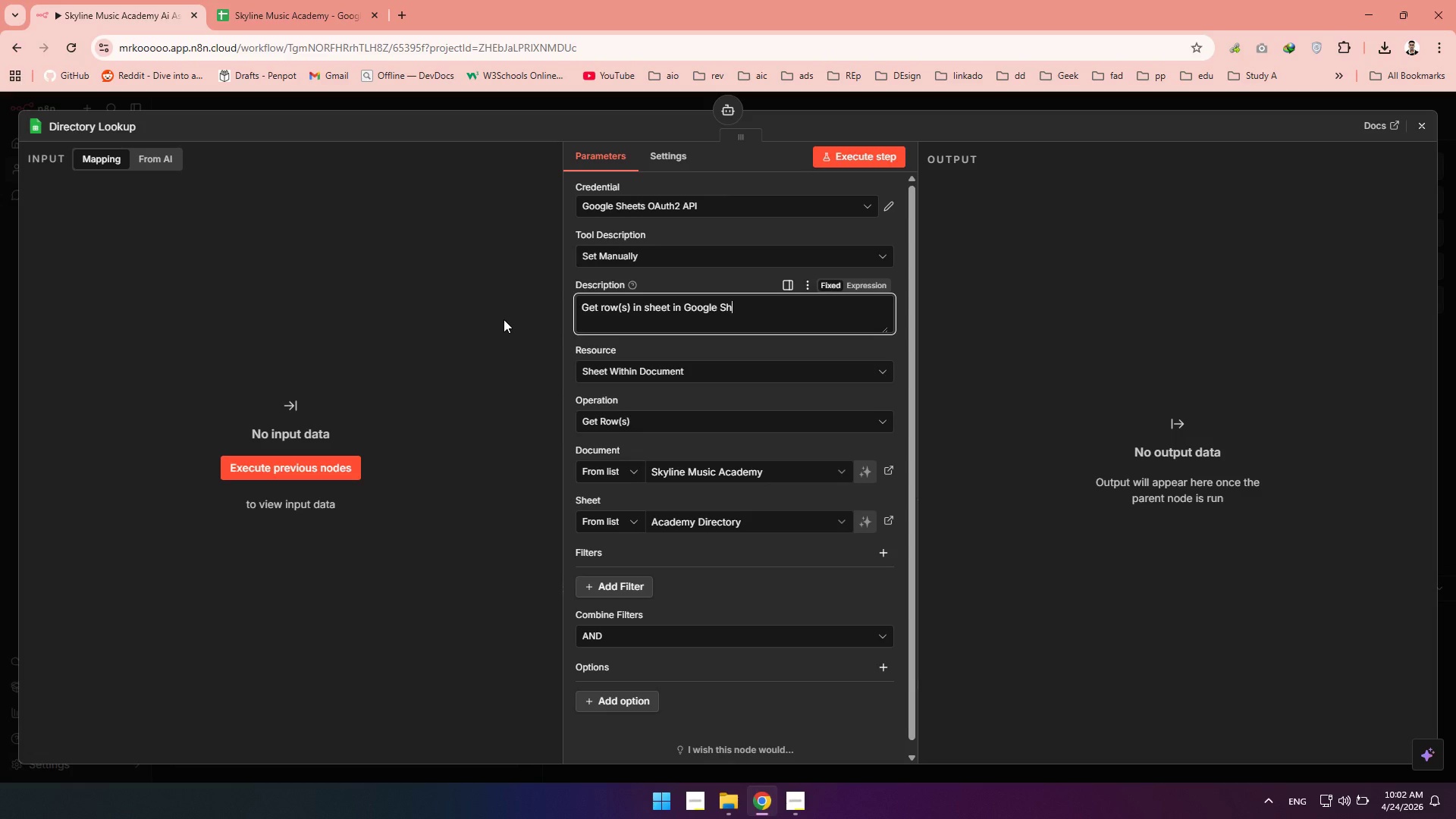 
hold_key(key=Backspace, duration=1.51)
 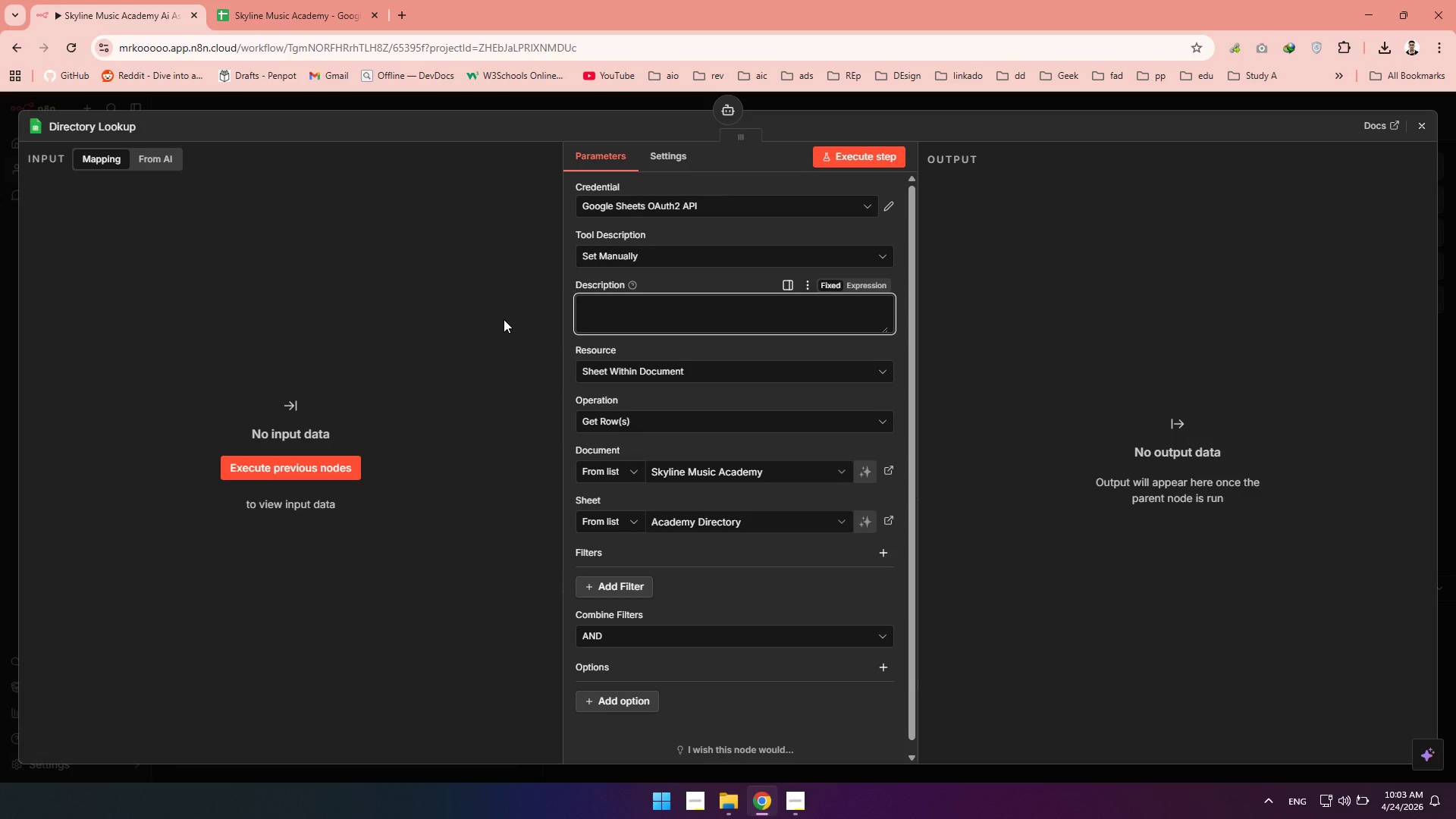 
hold_key(key=Backspace, duration=0.64)
 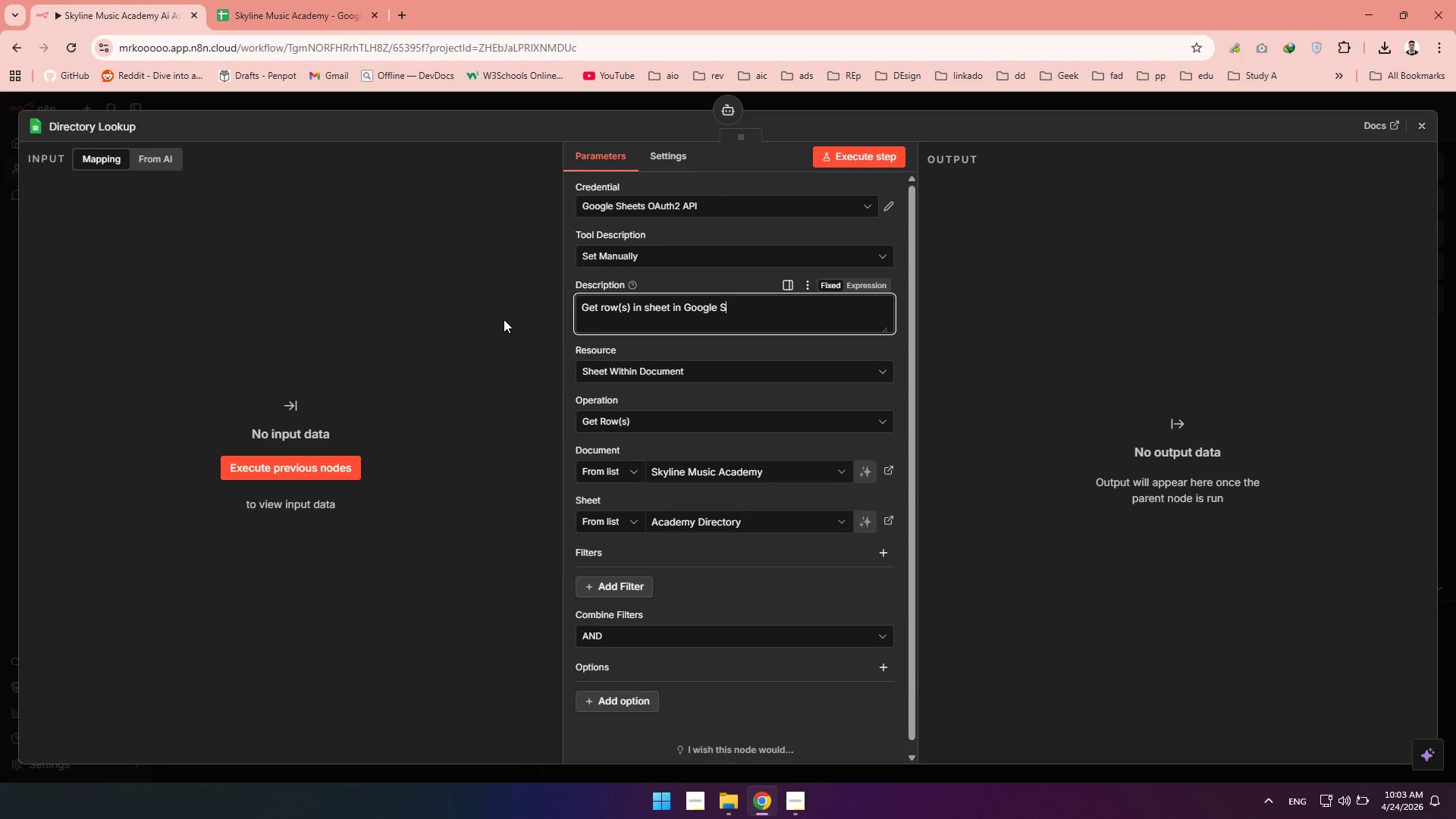 
key(Shift+U)
 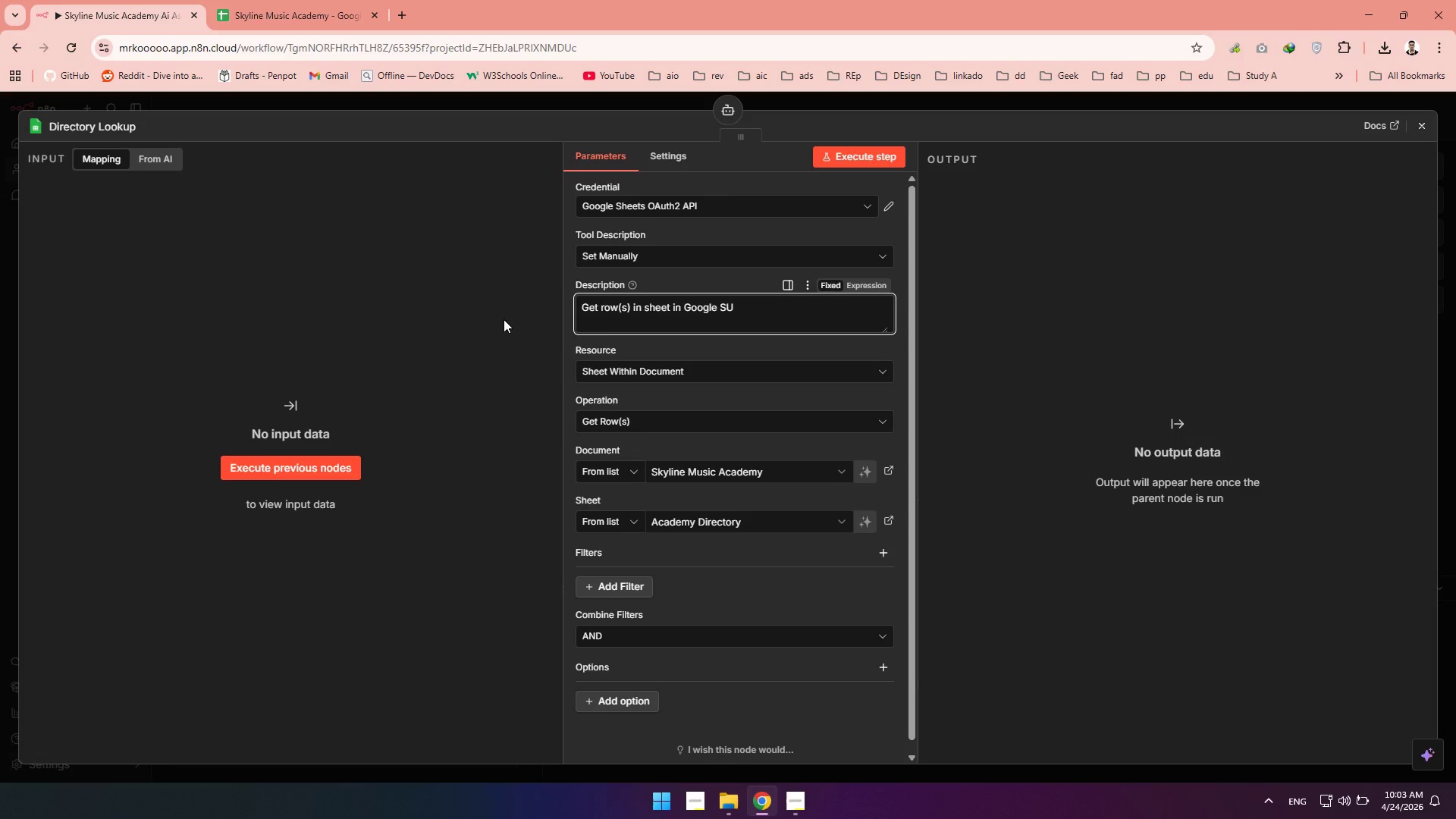 
key(Backspace)
 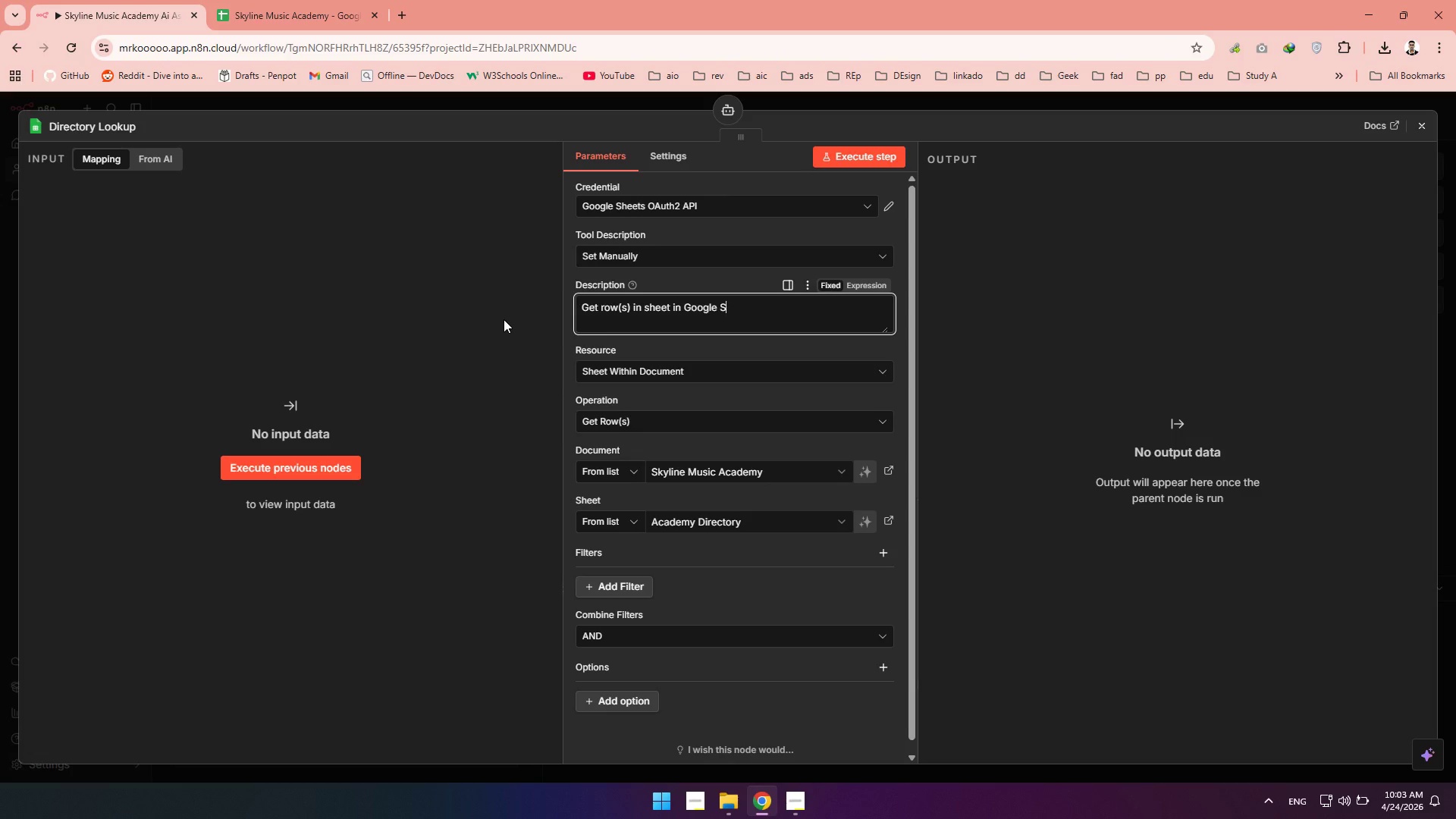 
key(Control+A)
 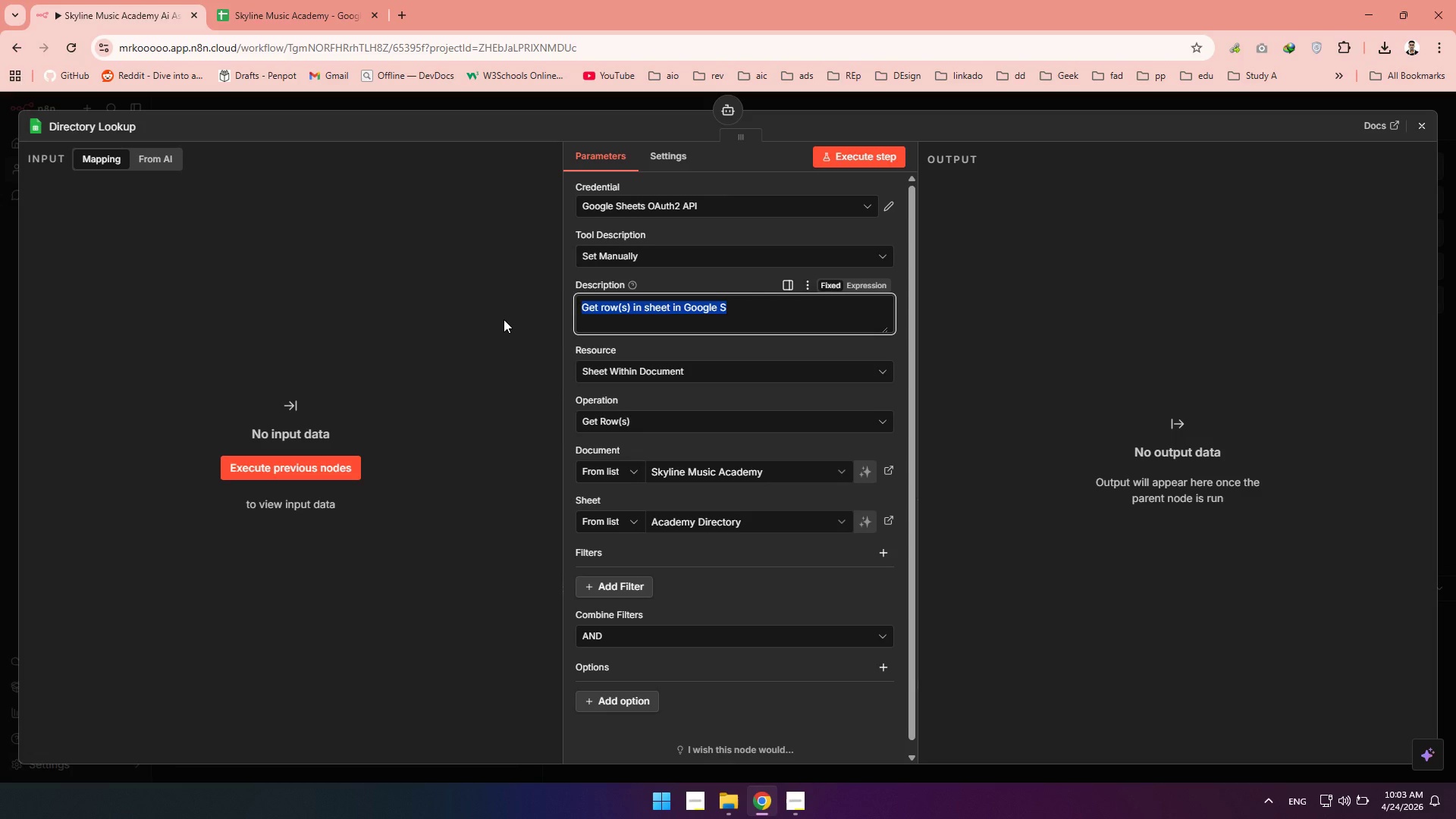 
type(Use this tool)
 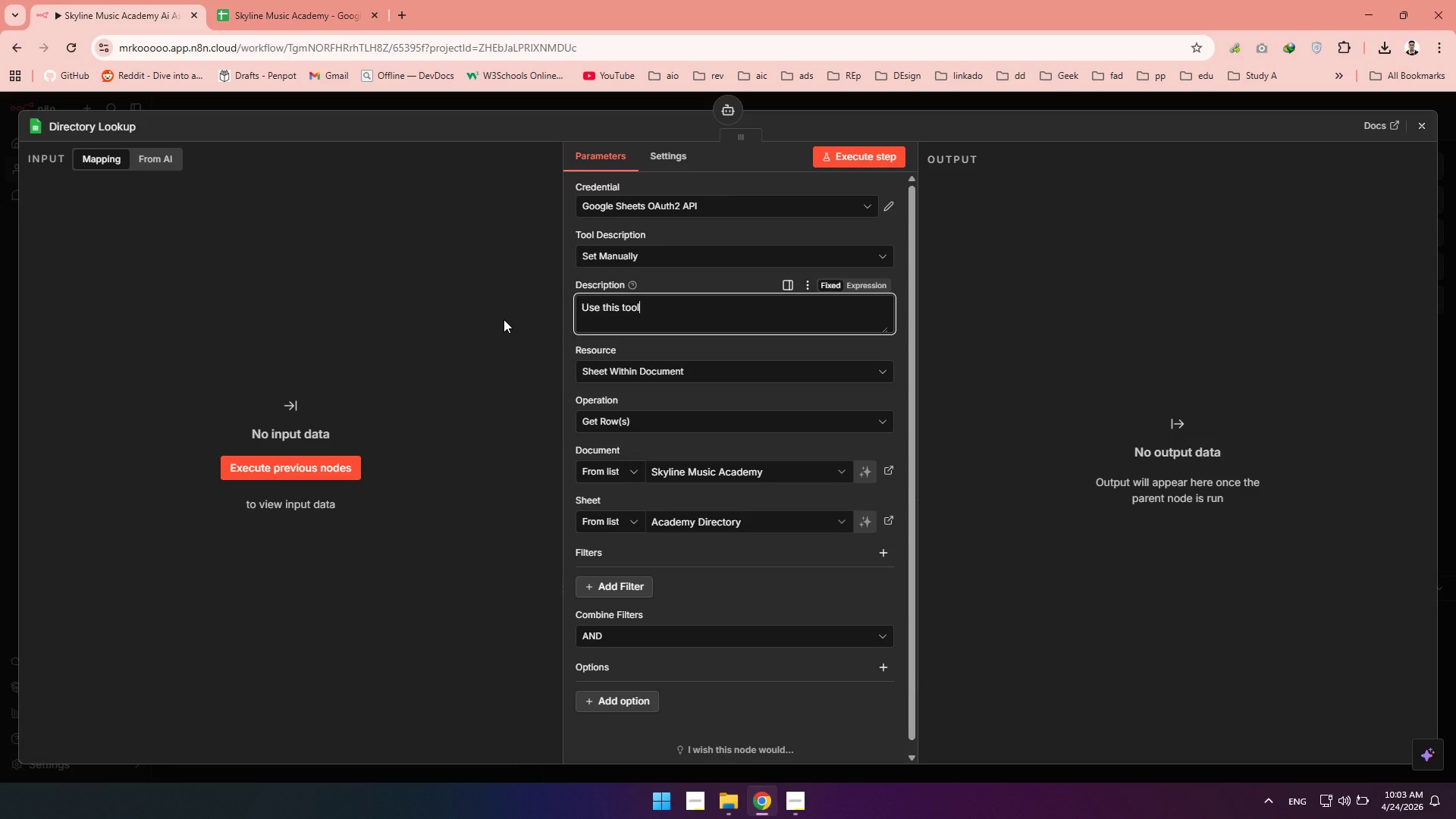 
wait(5.88)
 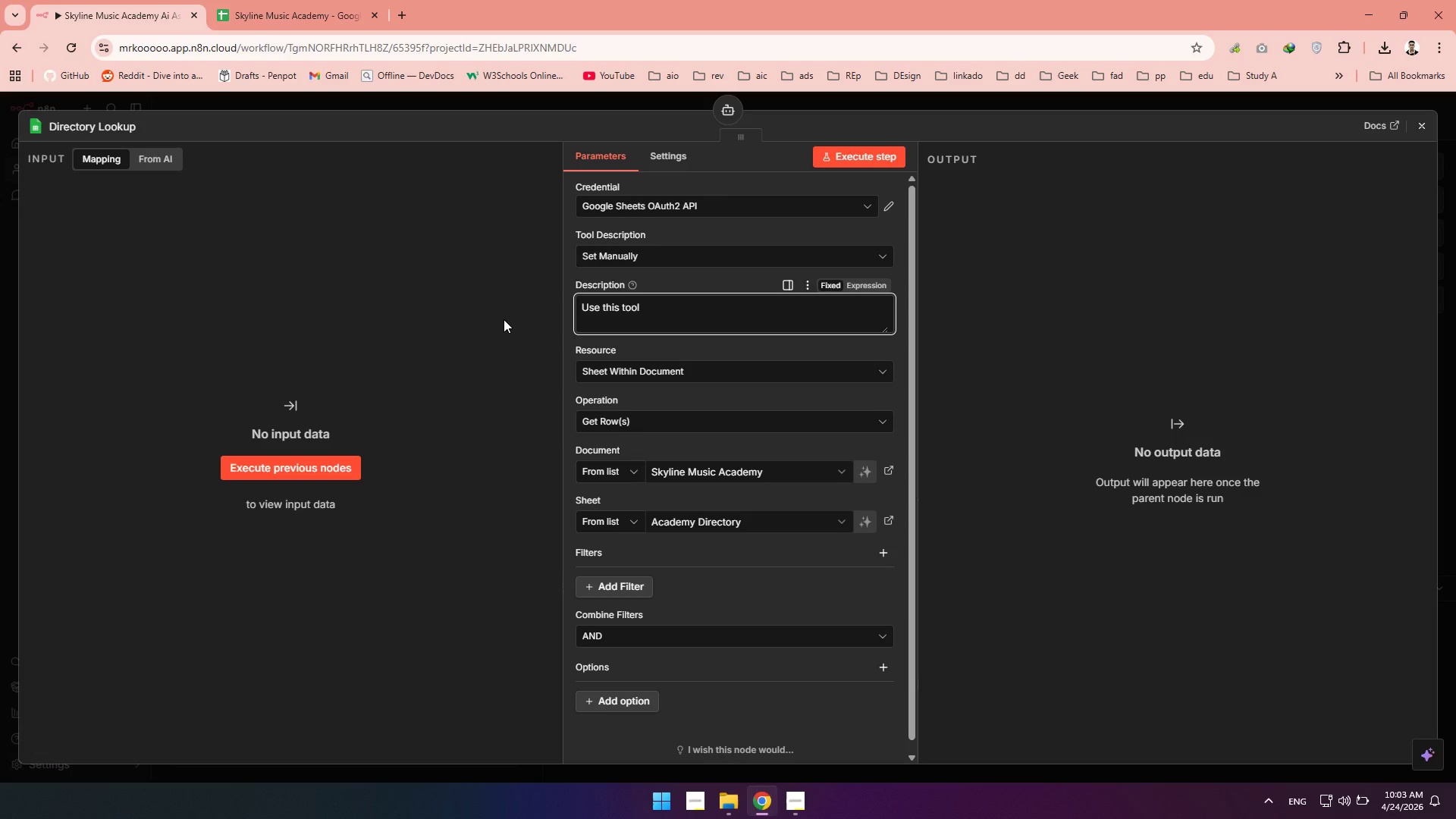 
type( to find )
 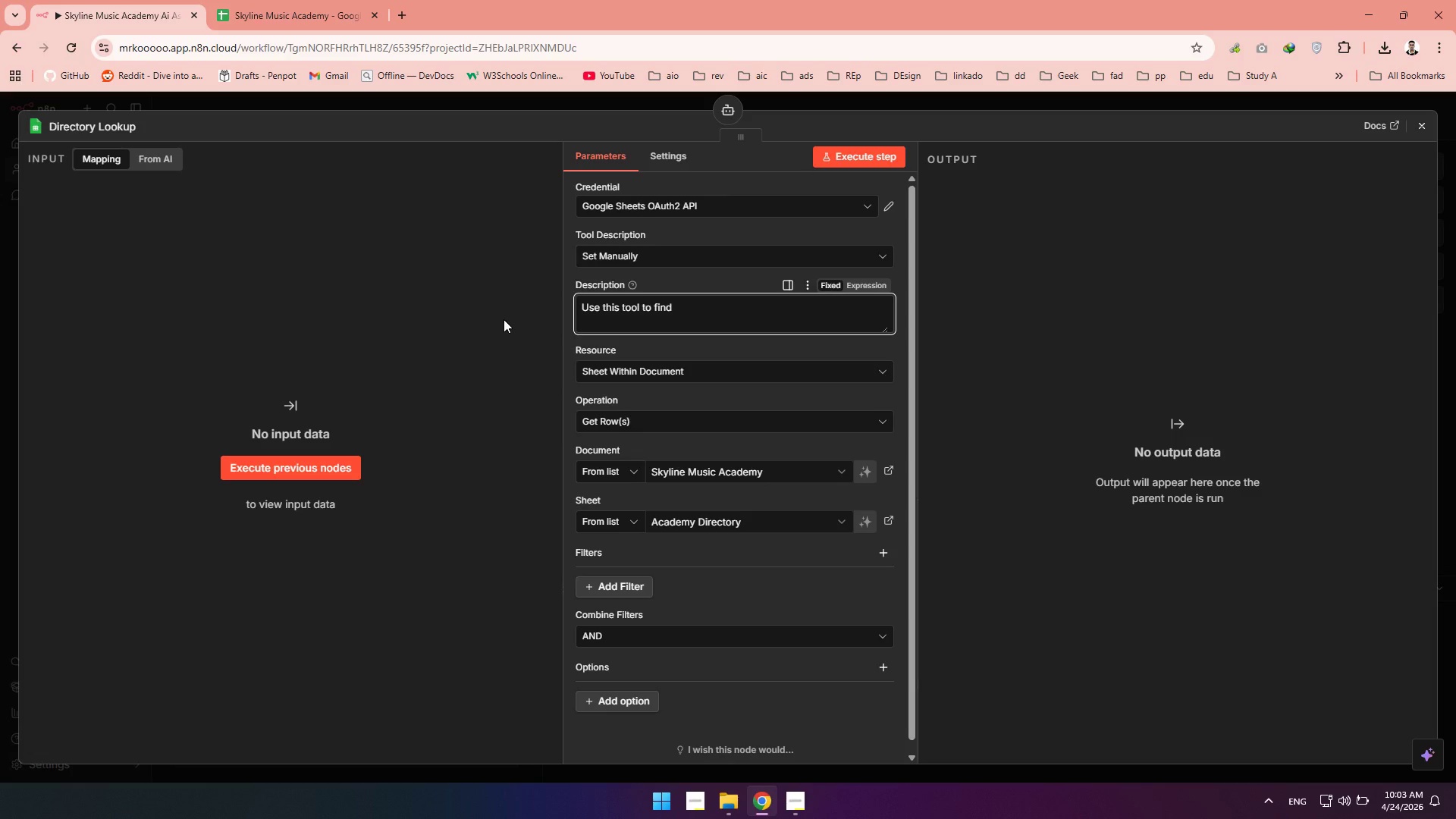 
type(available teachers )
 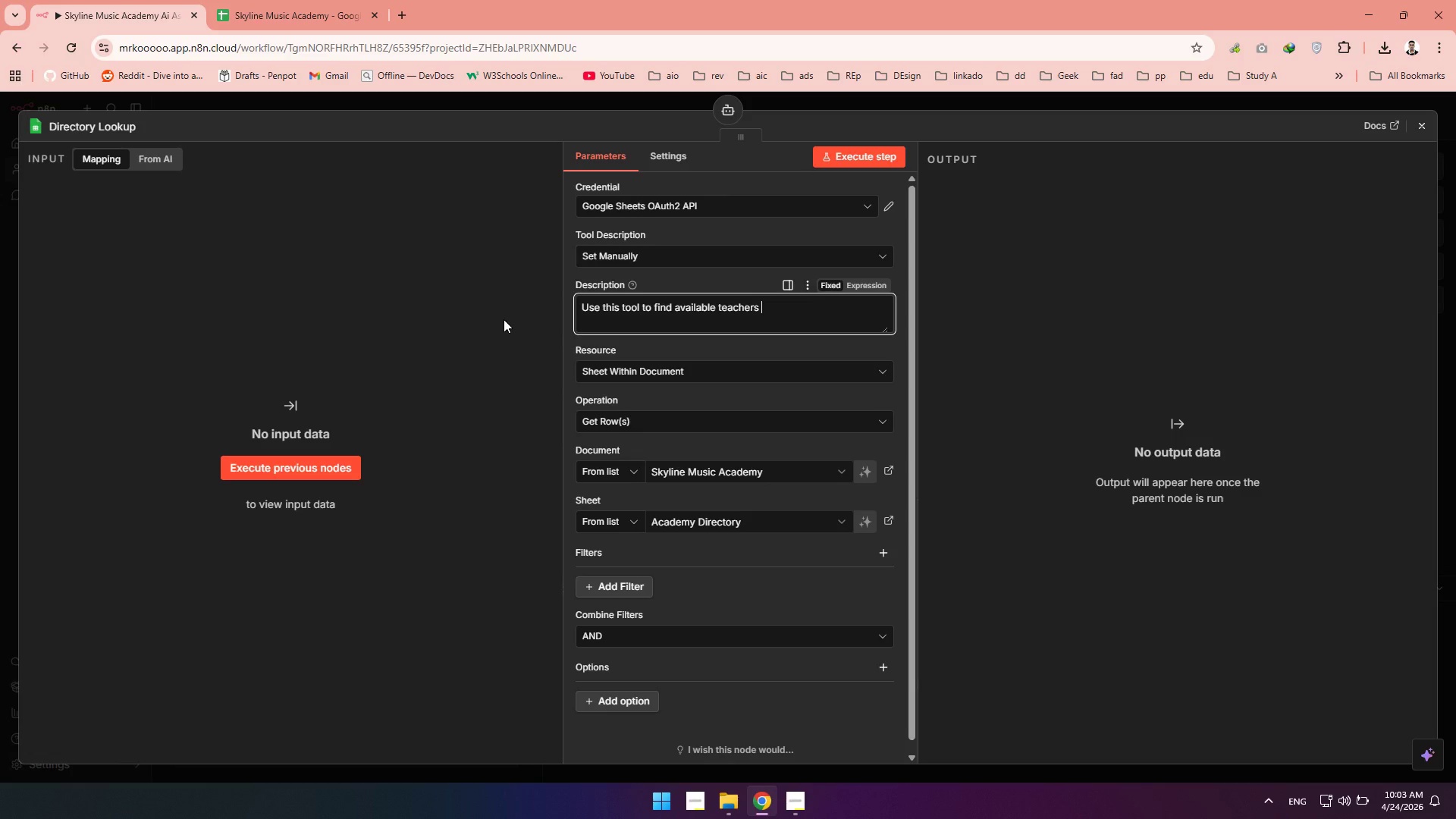 
type(for a soecific )
key(Backspace)
key(Backspace)
key(Backspace)
key(Backspace)
key(Backspace)
key(Backspace)
key(Backspace)
key(Backspace)
type(pecific instrument )
 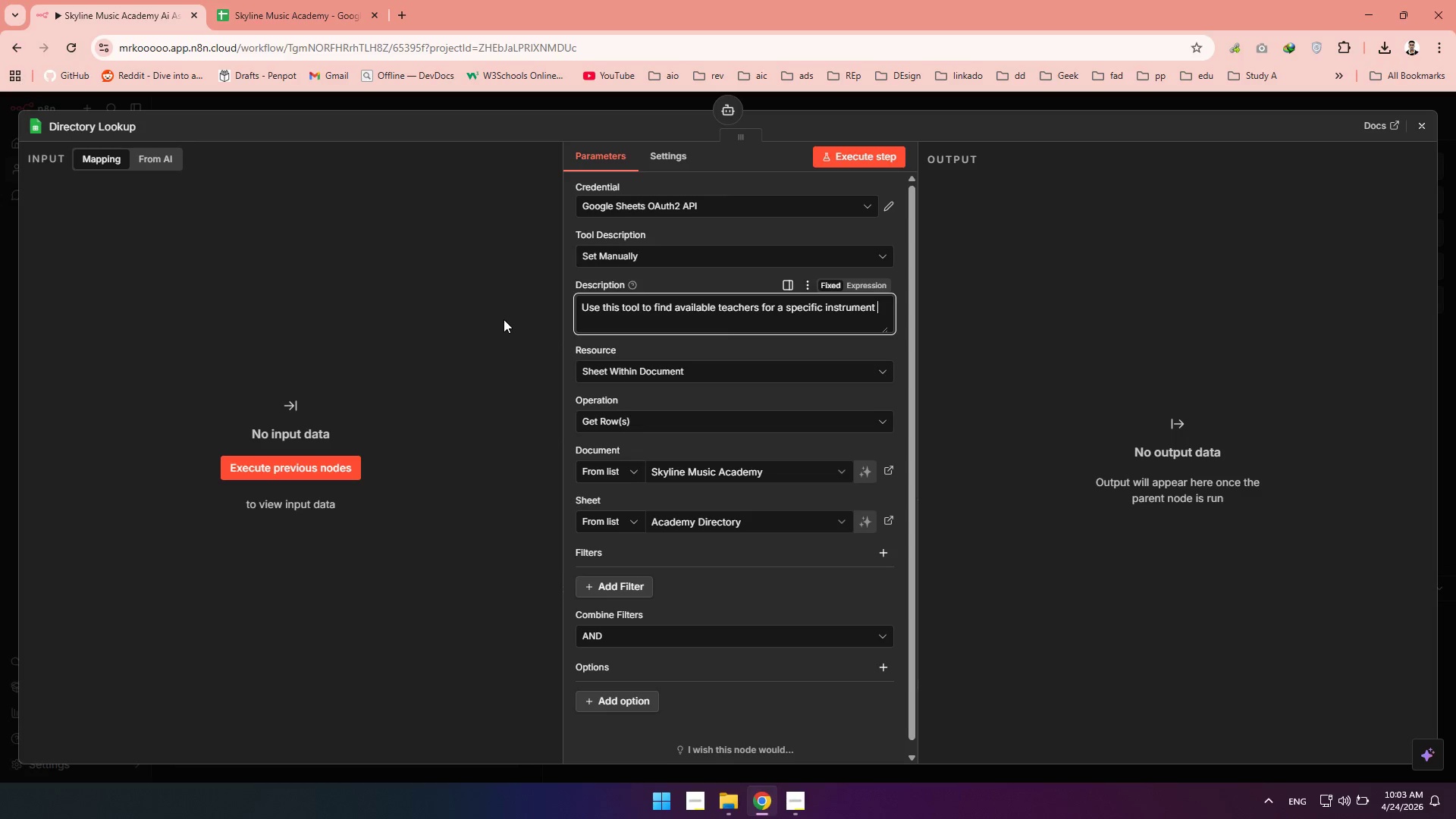 
type(and thier experience )
 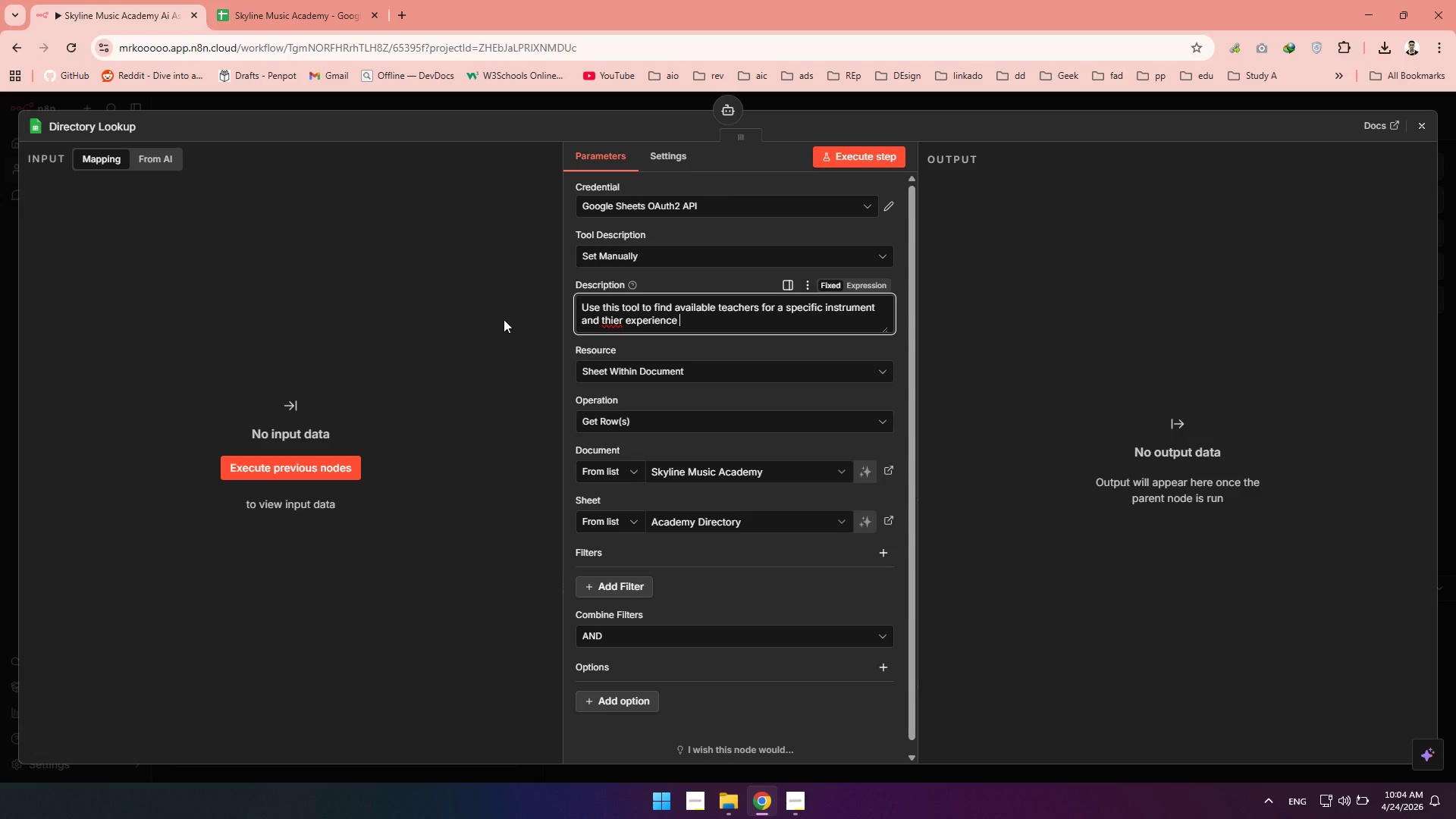 
wait(5.95)
 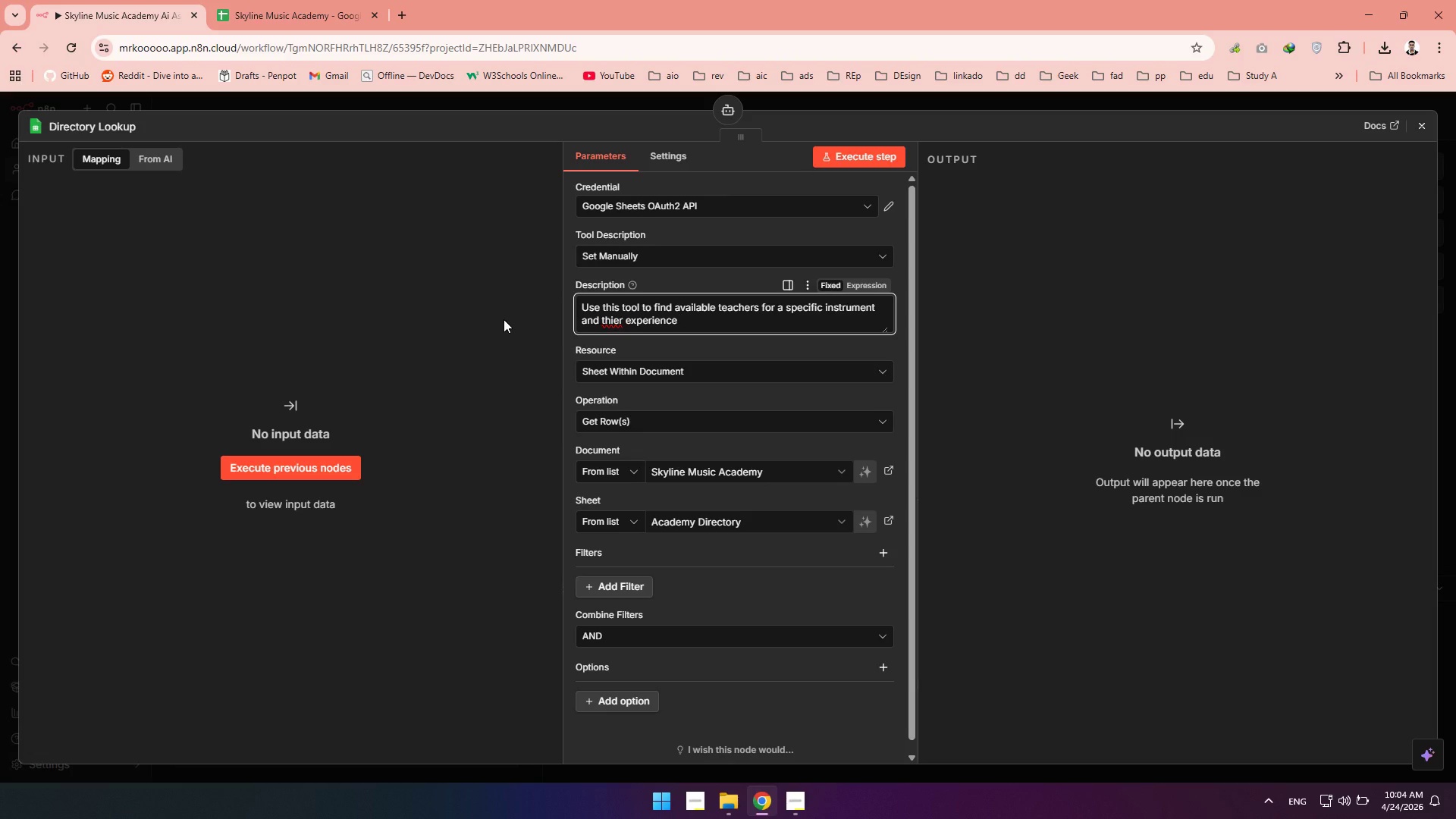 
type( )
key(Backspace)
type(level())
 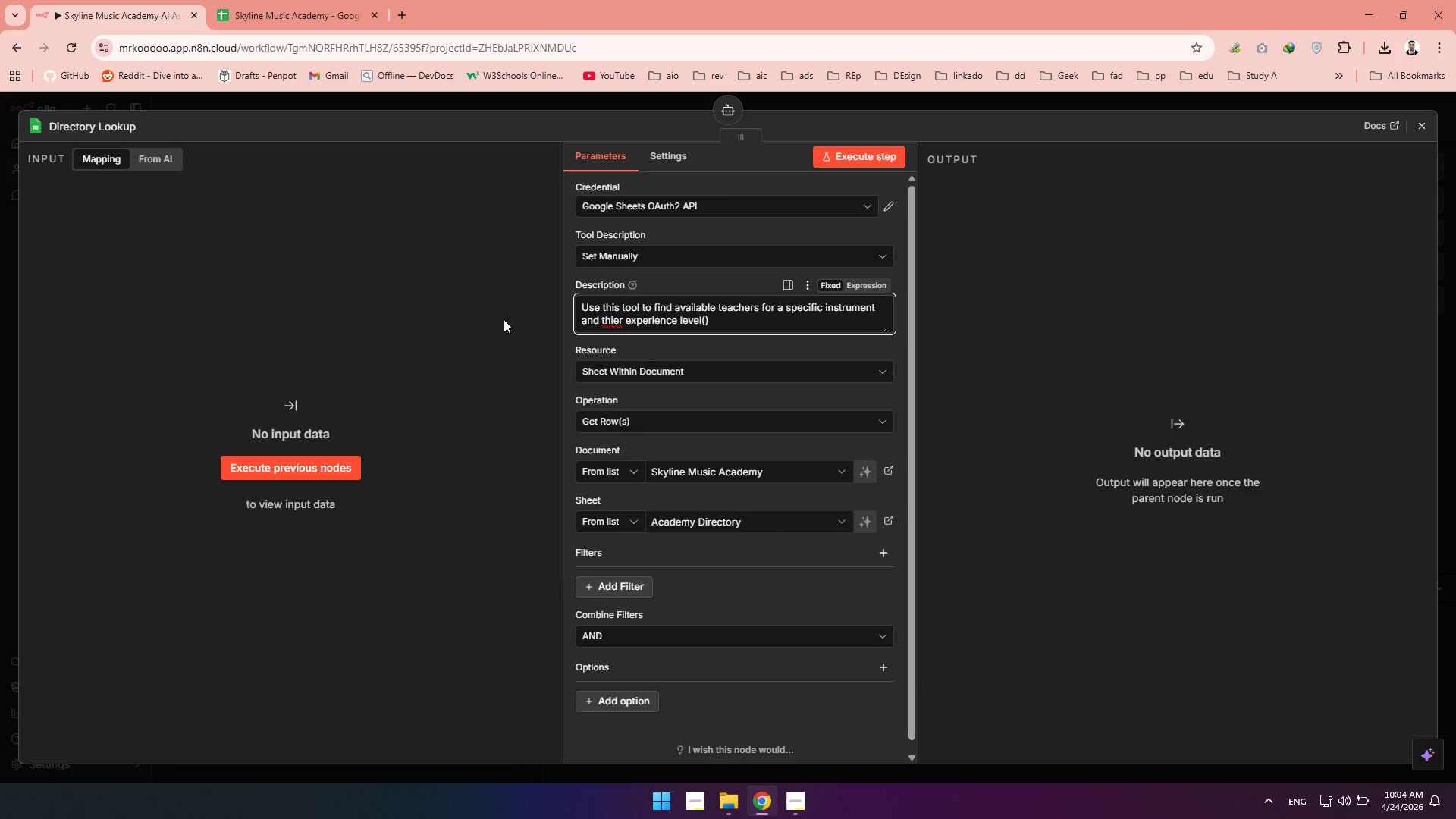 
key(ArrowLeft)
 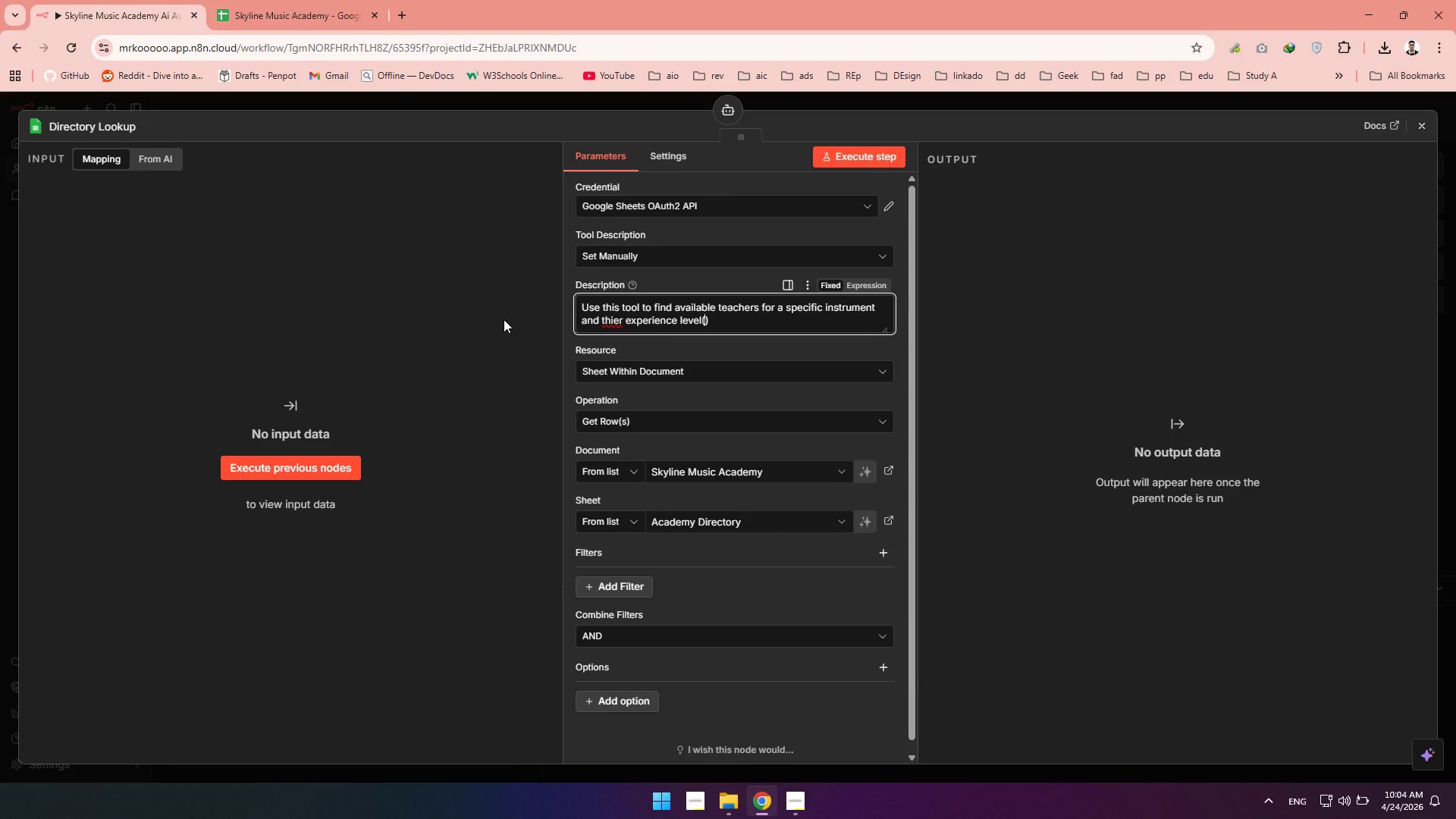 
hold_key(key=ShiftLeft, duration=1.51)
 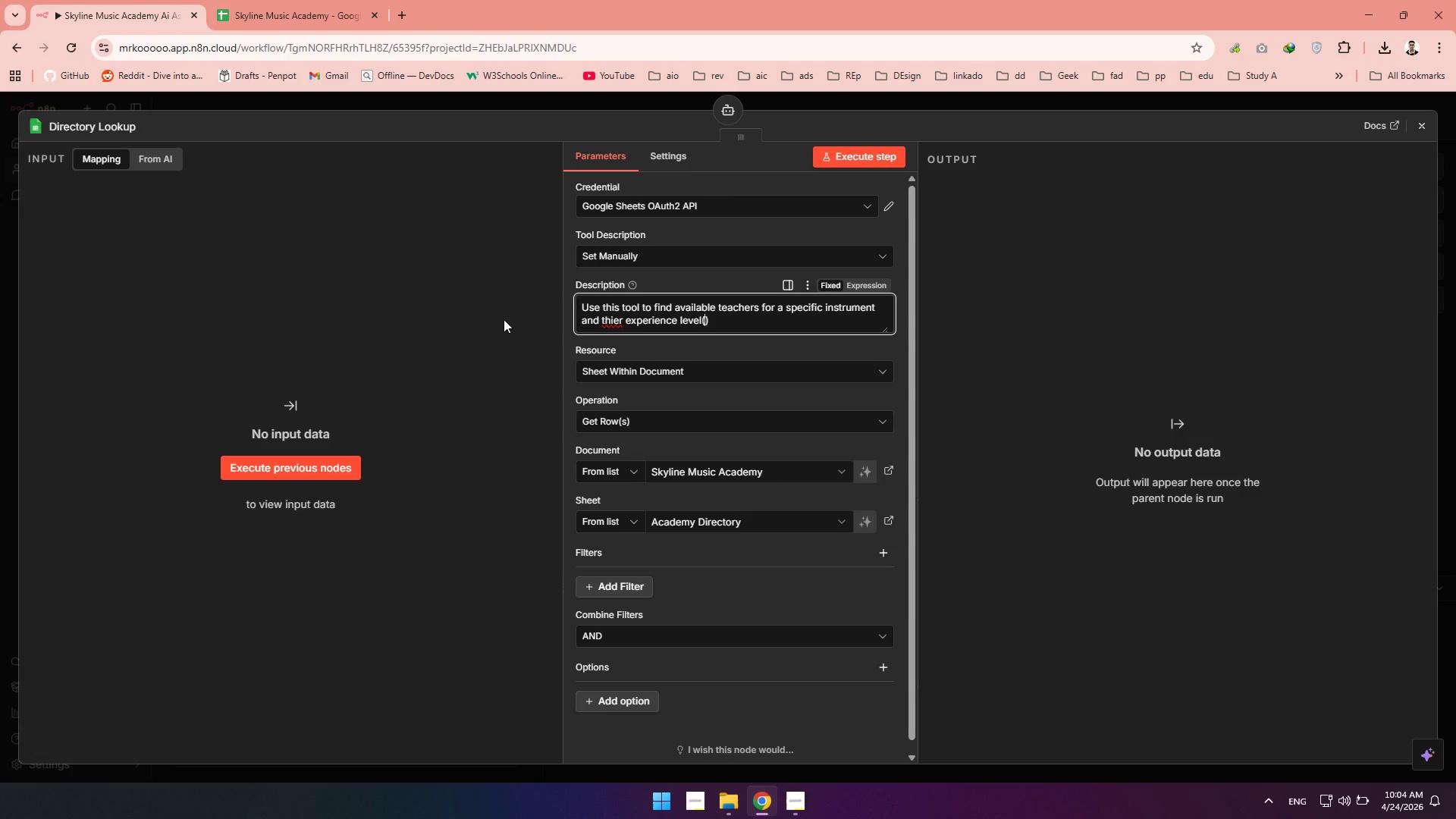 
hold_key(key=ShiftLeft, duration=1.25)
 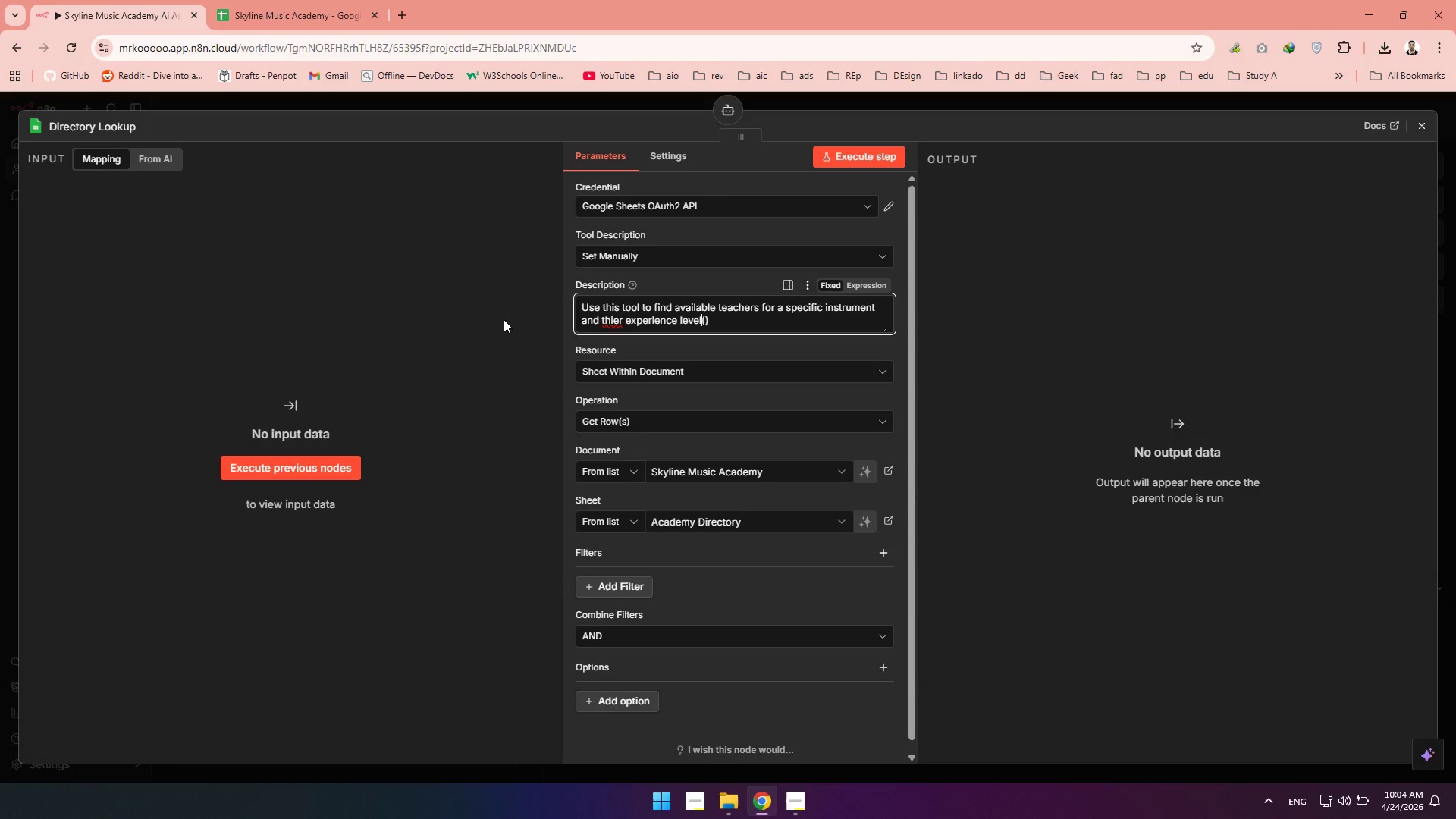 
key(ArrowLeft)
 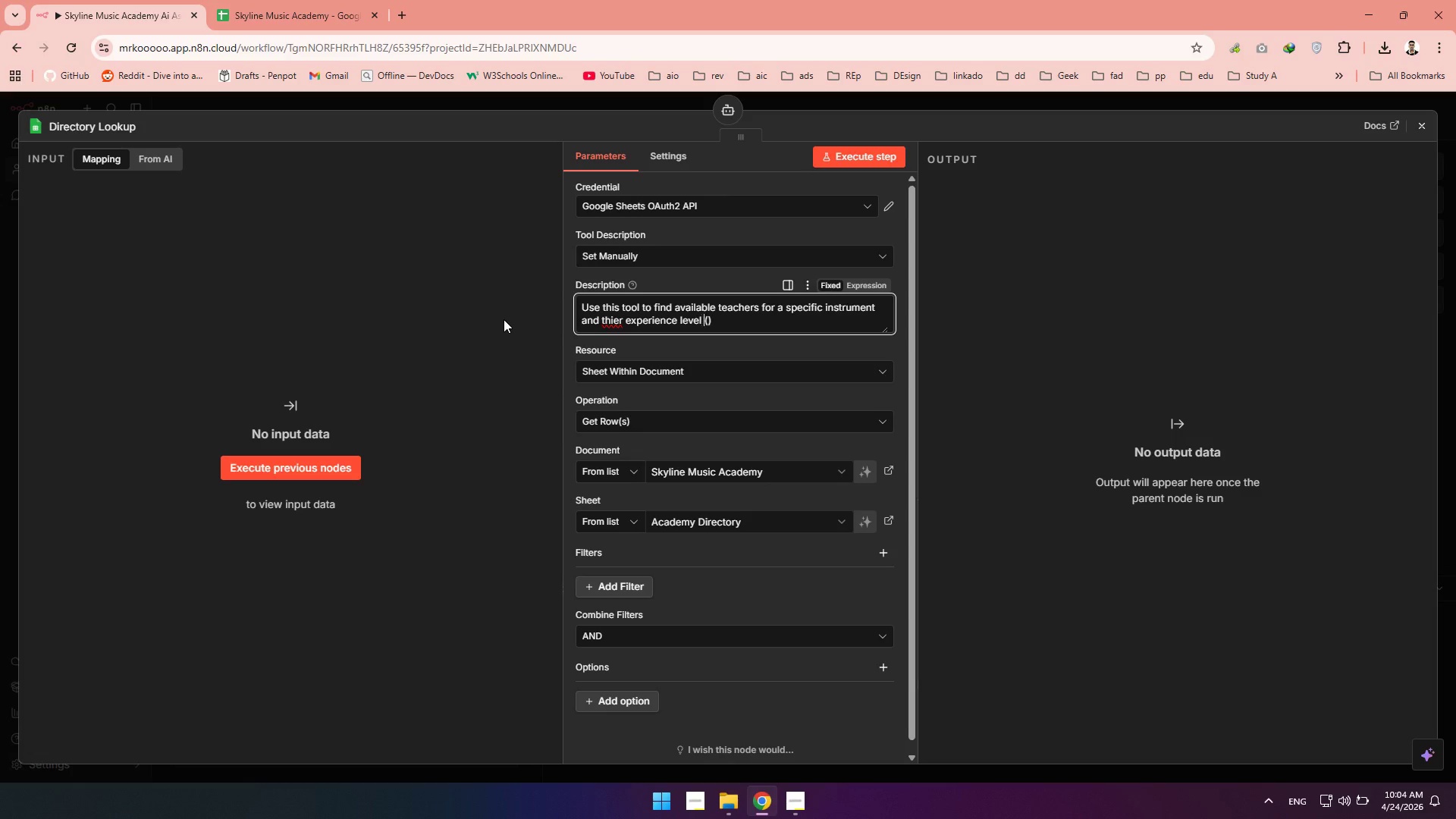 
key(Space)
 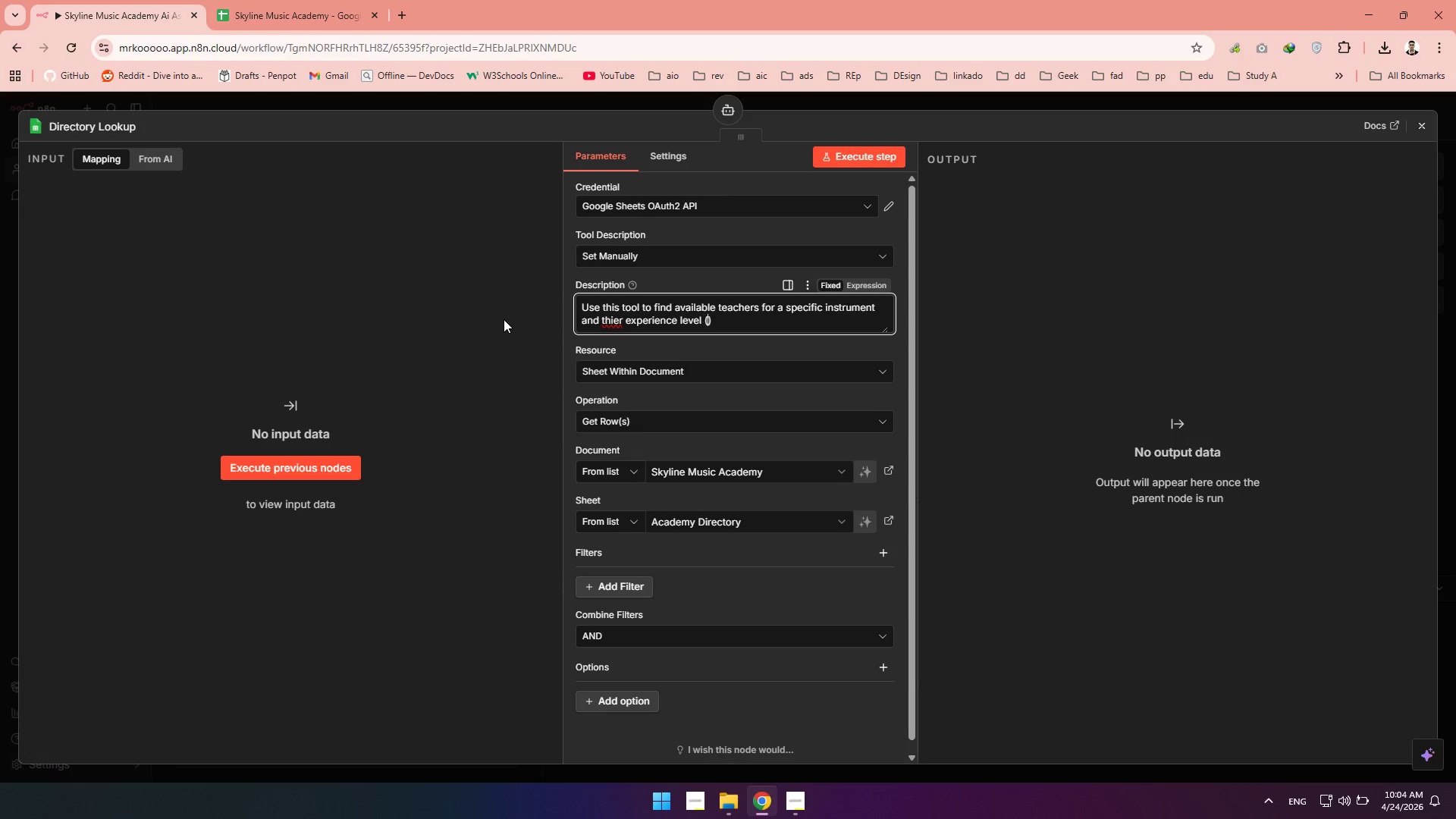 
key(ArrowRight)
 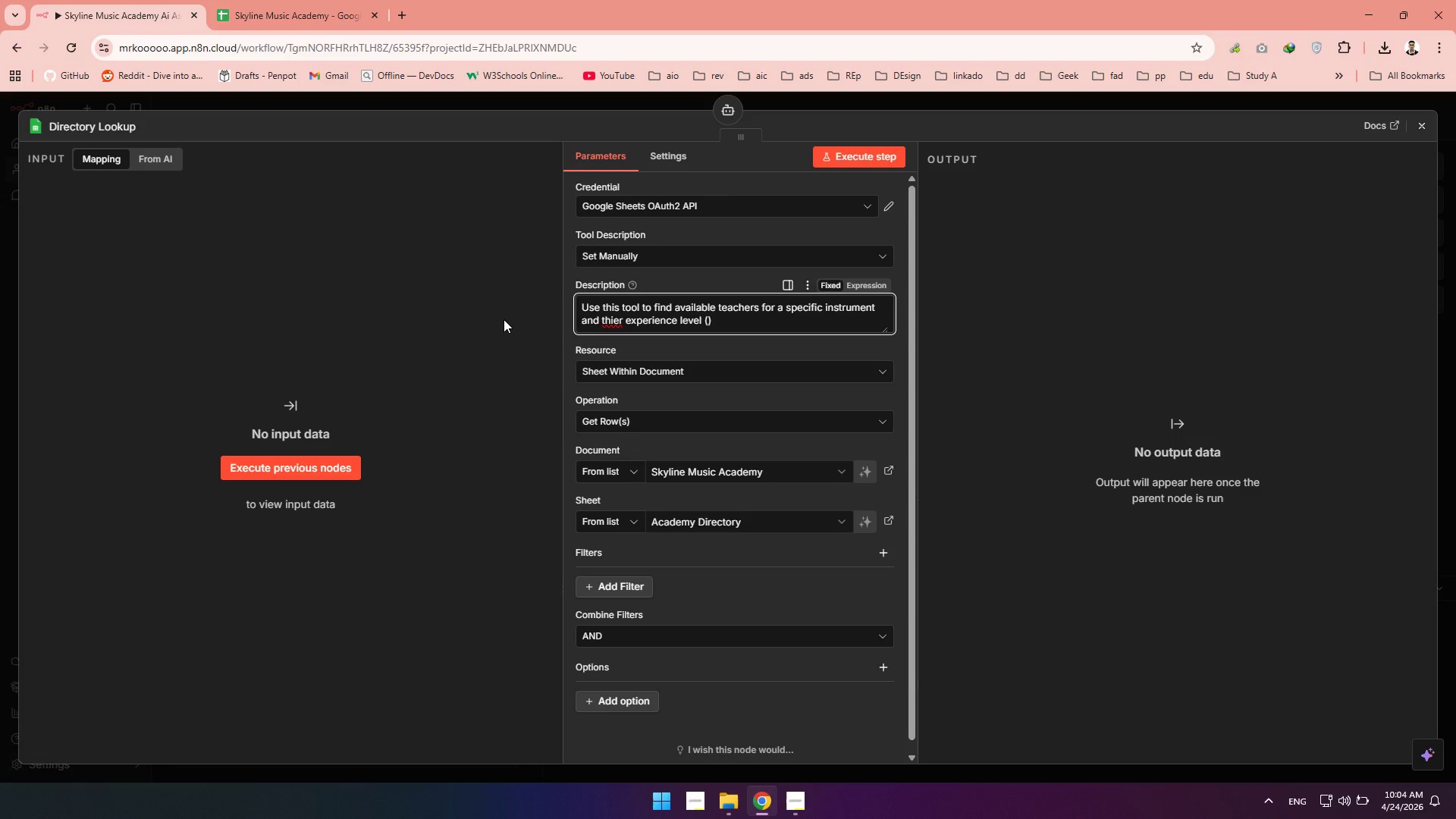 
type(Begginer, Inter)
 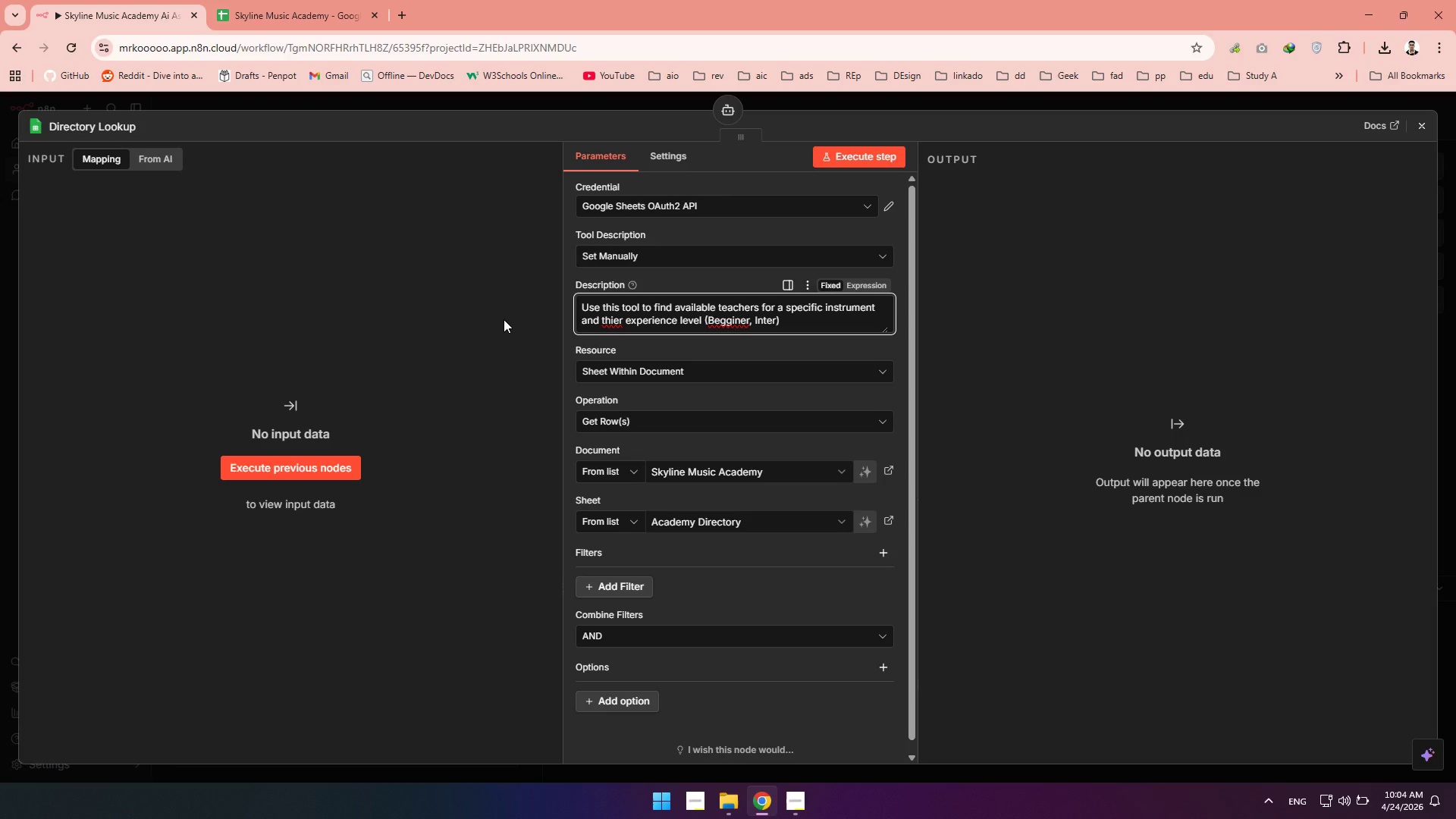 
wait(8.52)
 